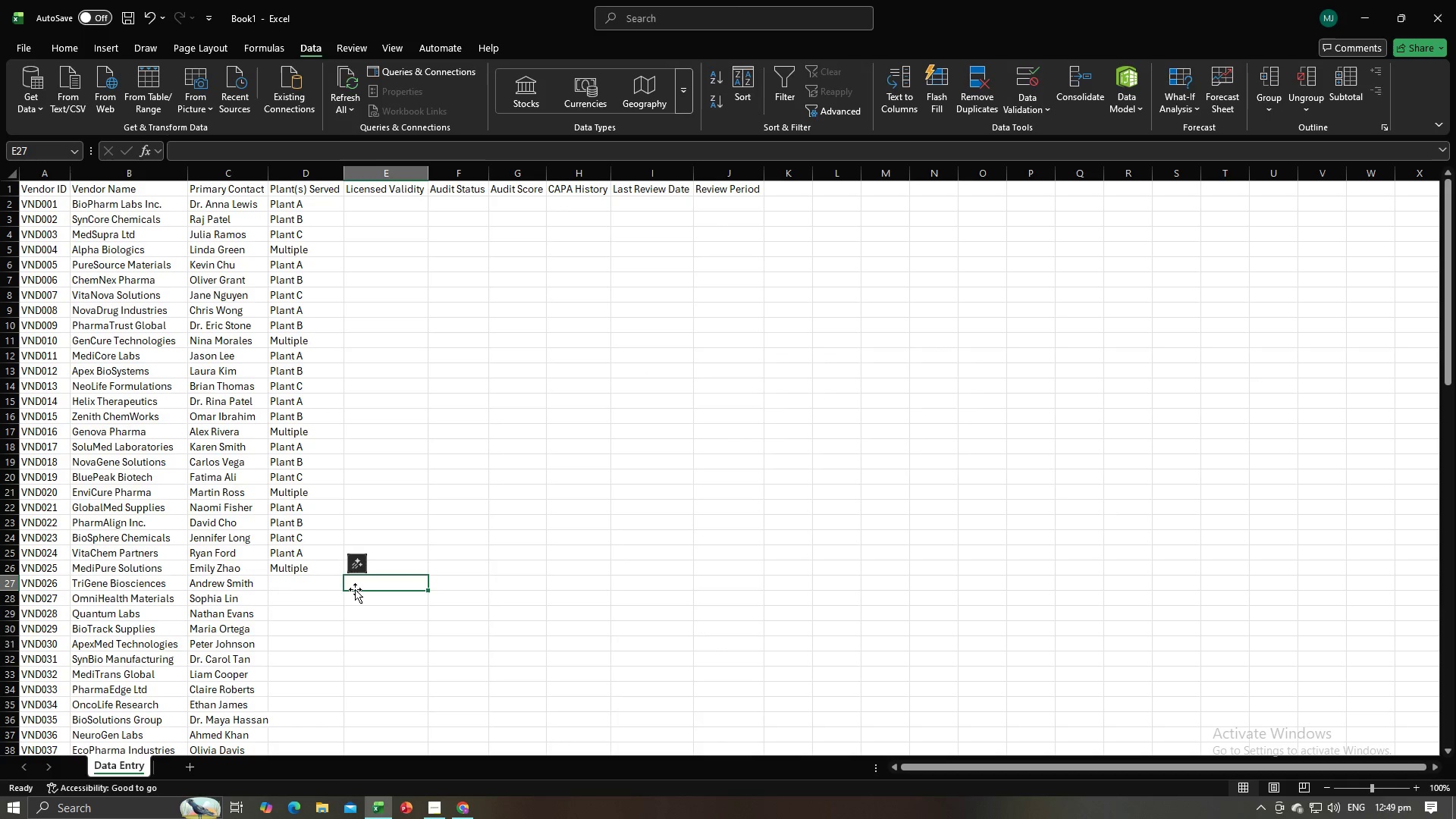 
left_click([341, 588])
 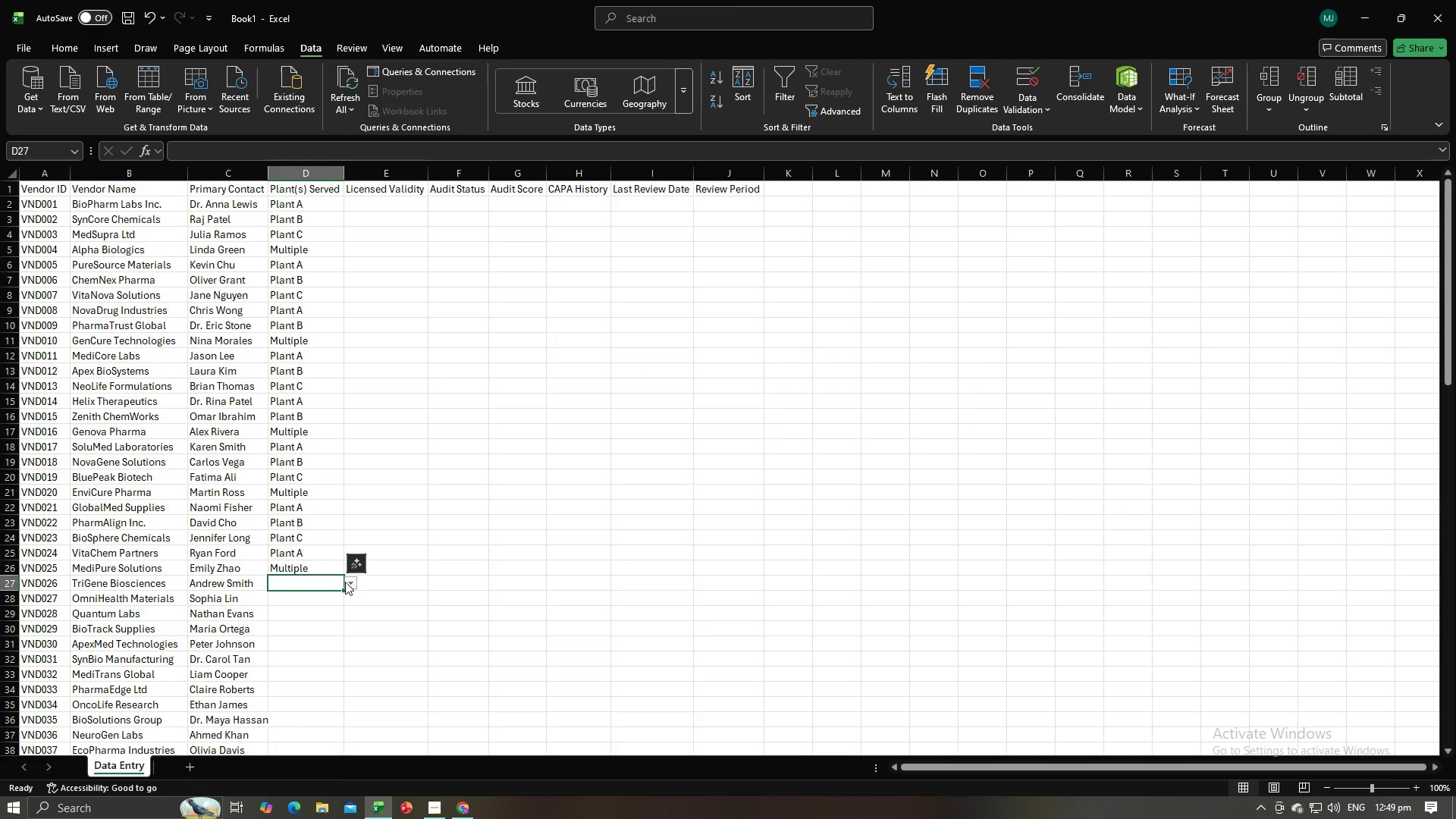 
left_click_drag(start_coordinate=[351, 582], to_coordinate=[349, 586])
 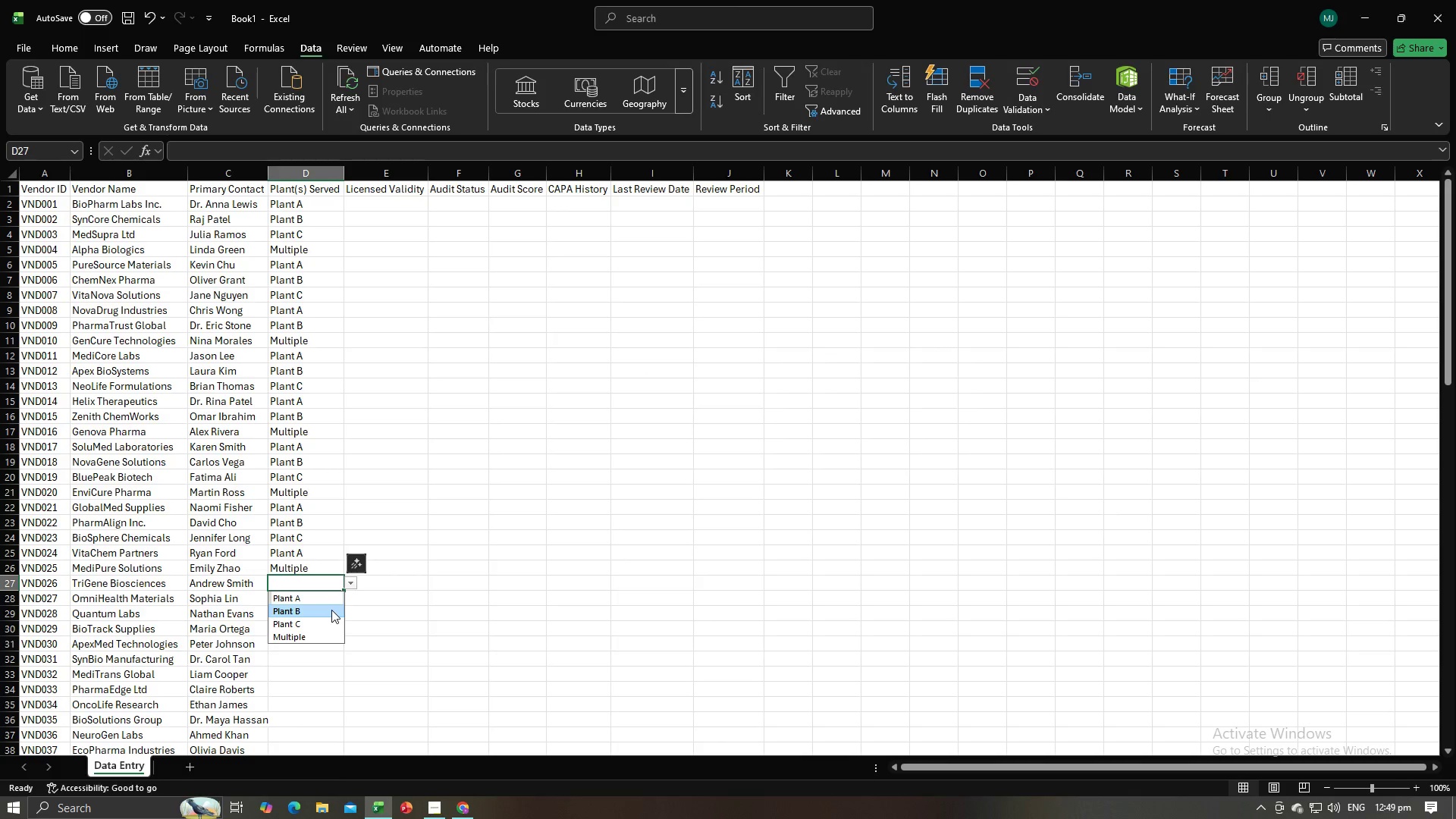 
left_click([331, 610])
 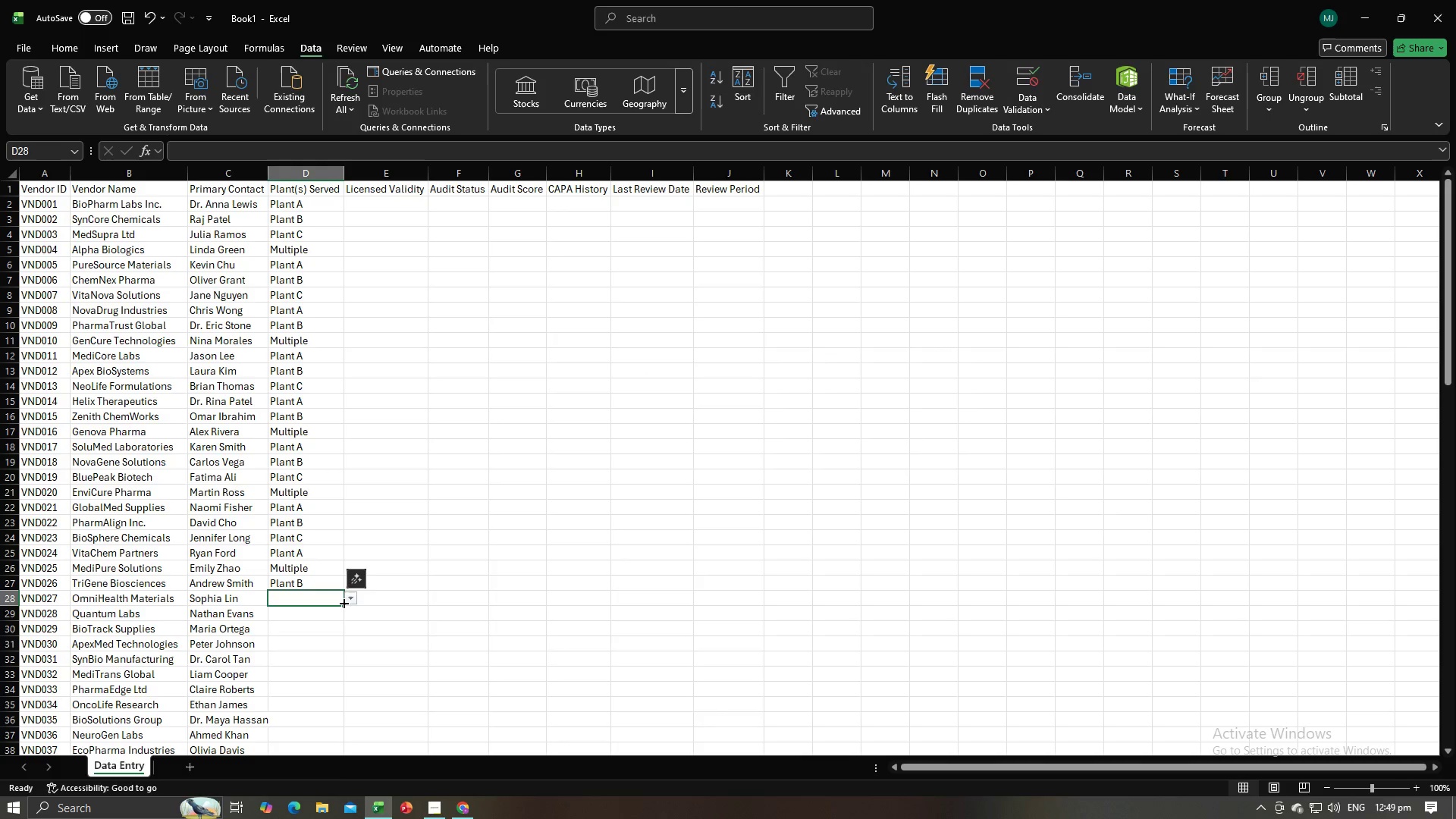 
left_click_drag(start_coordinate=[350, 601], to_coordinate=[344, 605])
 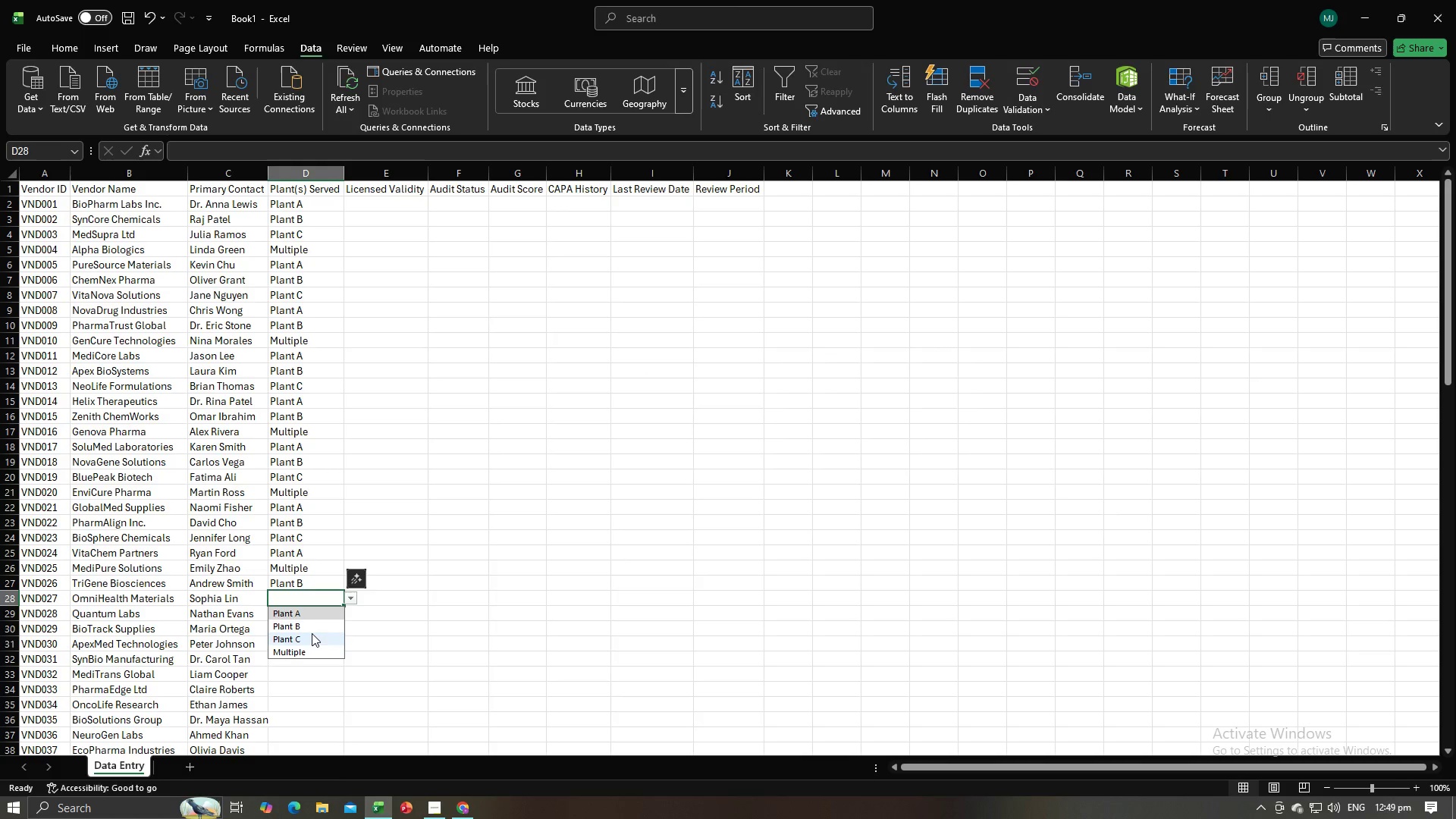 
left_click([312, 635])
 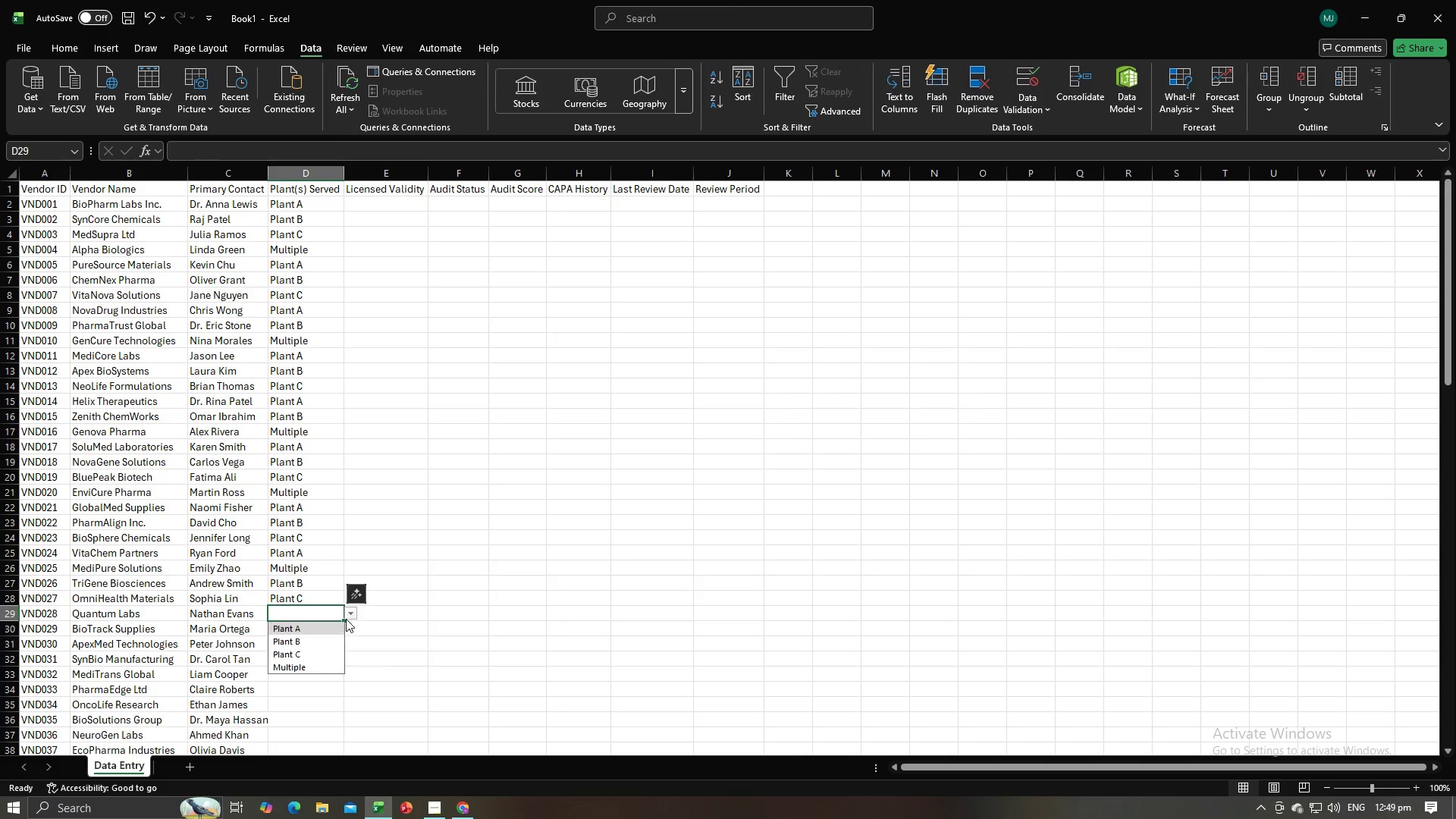 
double_click([313, 632])
 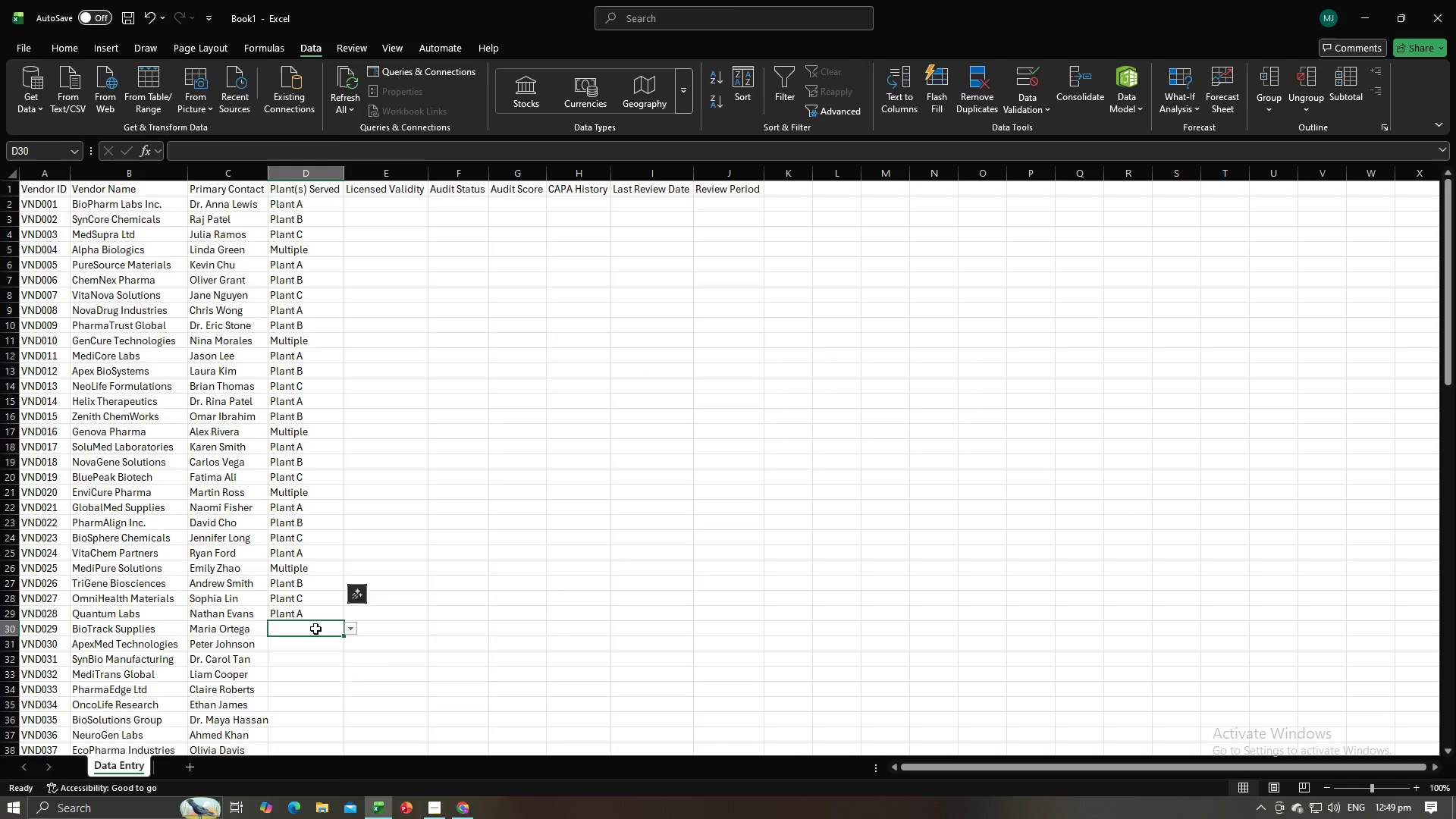 
key(Alt+AltLeft)
 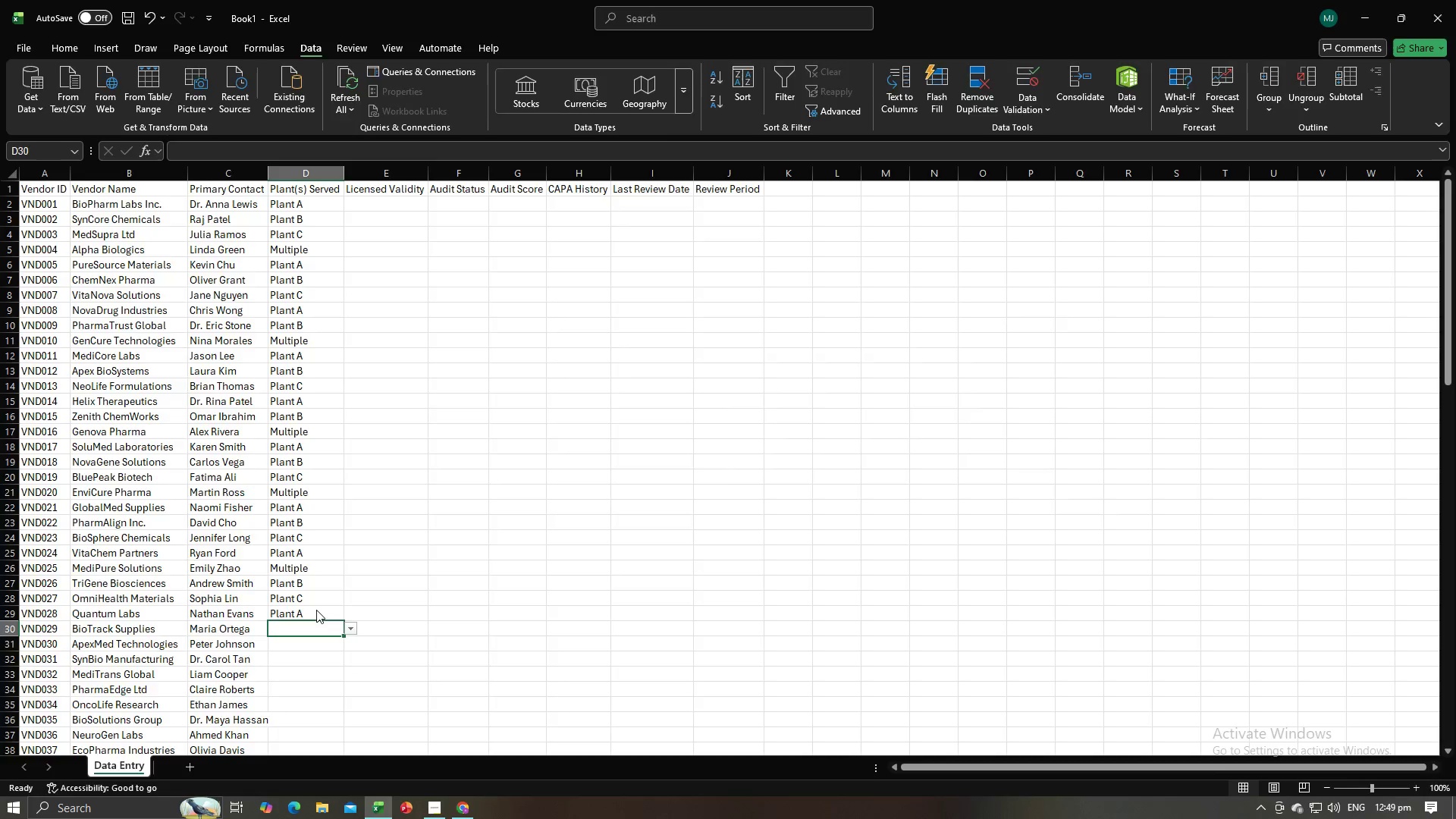 
key(Alt+Tab)
 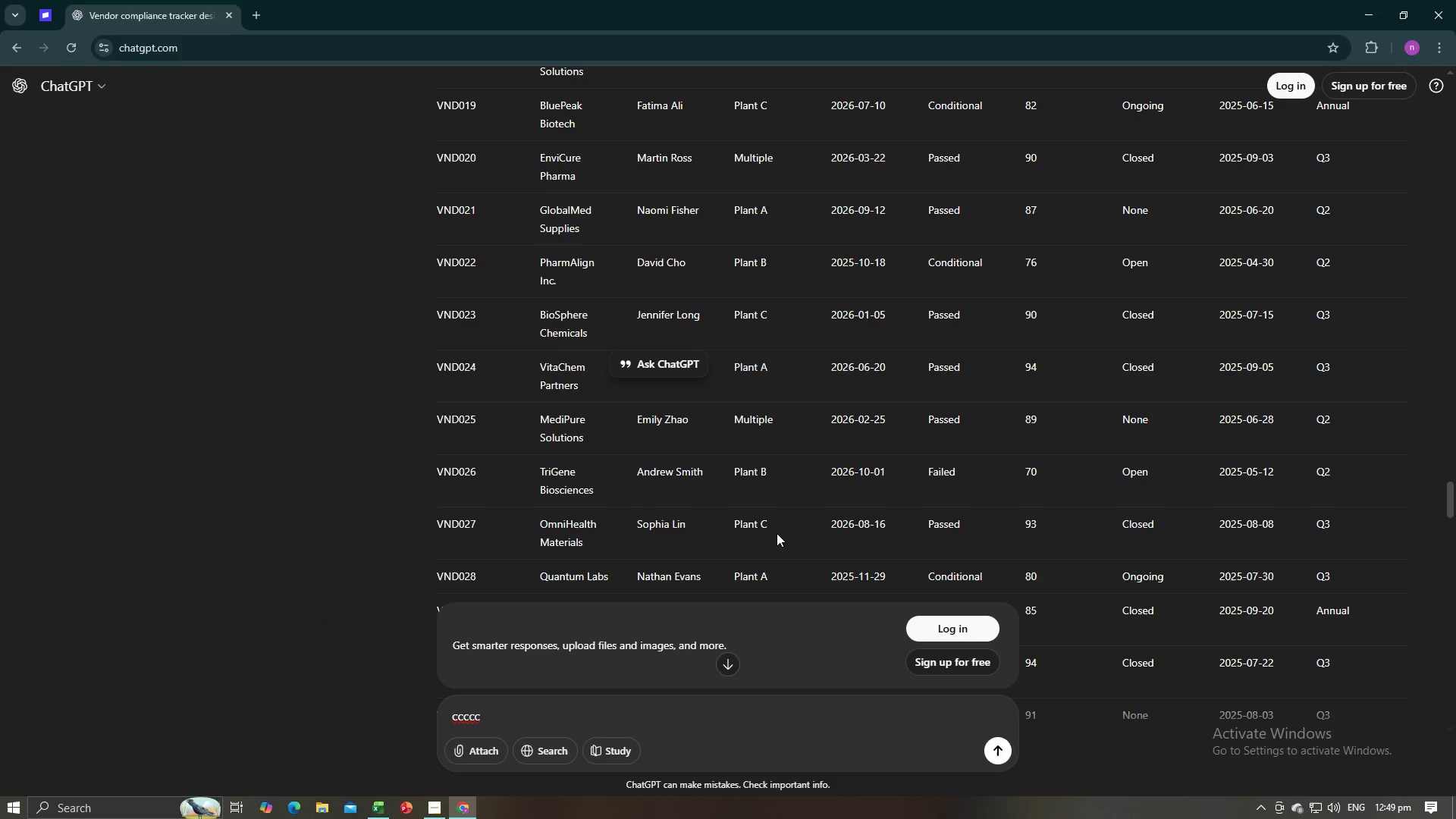 
scroll: coordinate [768, 536], scroll_direction: down, amount: 4.0
 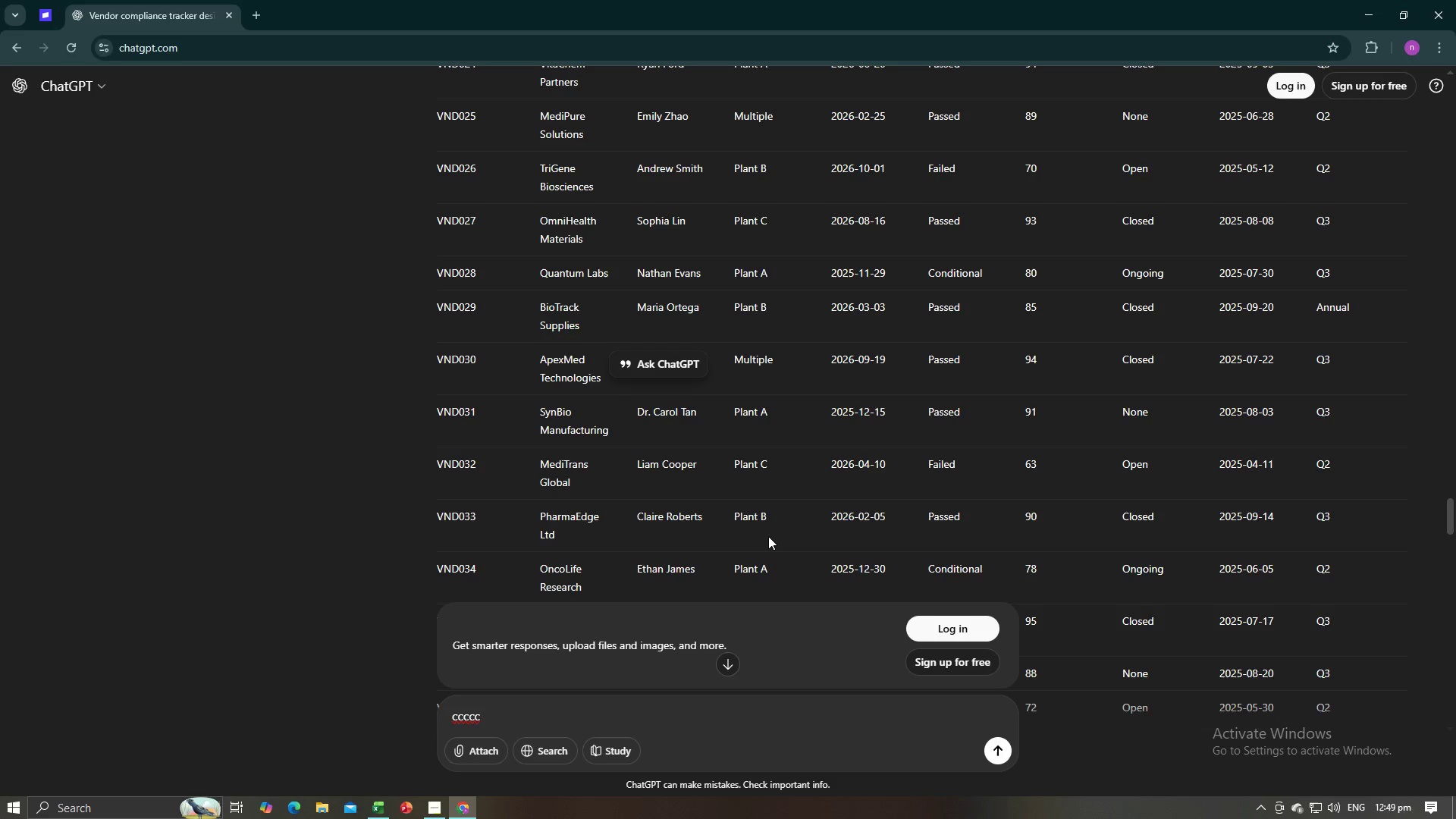 
key(Alt+AltLeft)
 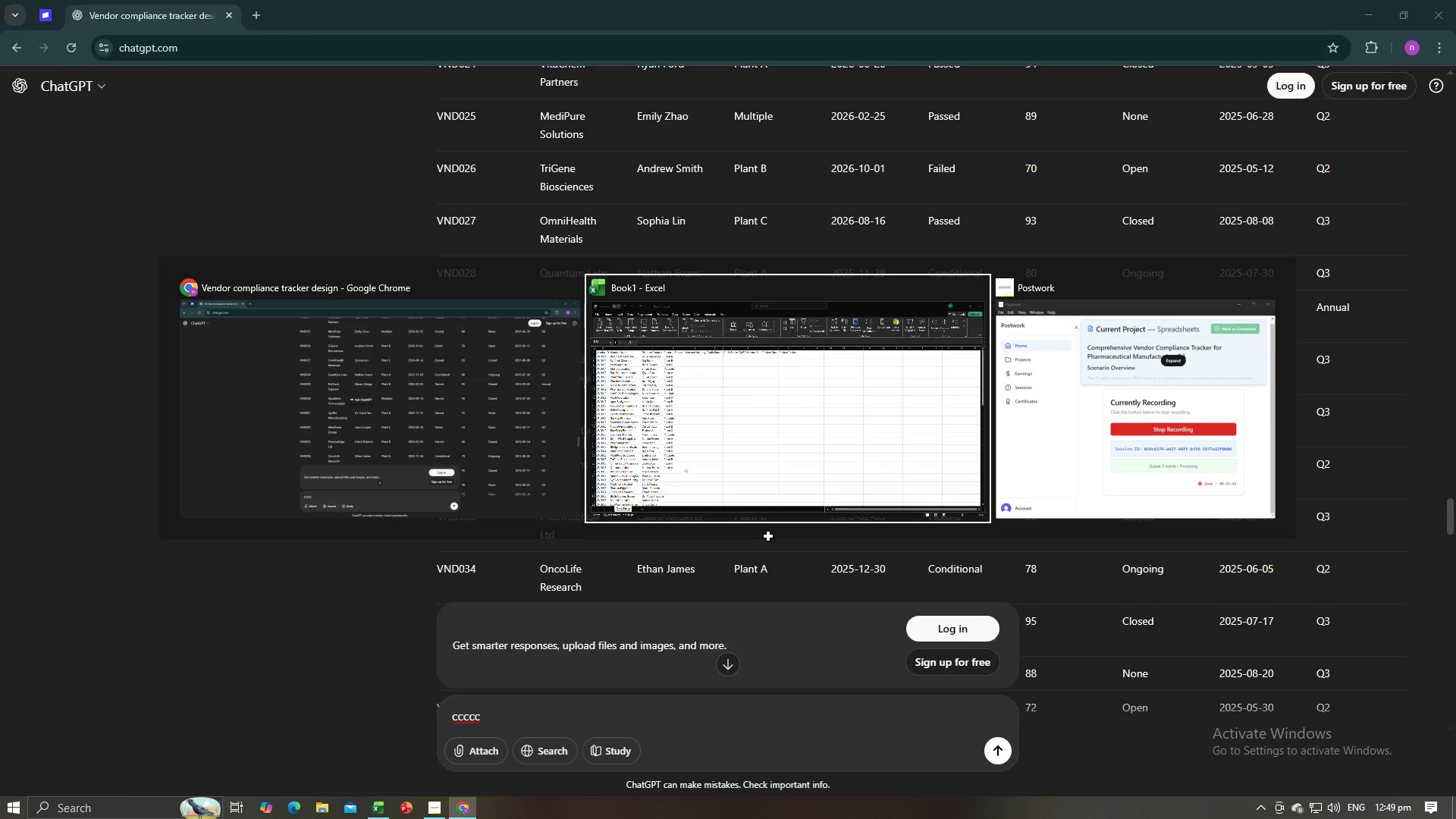 
key(Alt+Tab)
 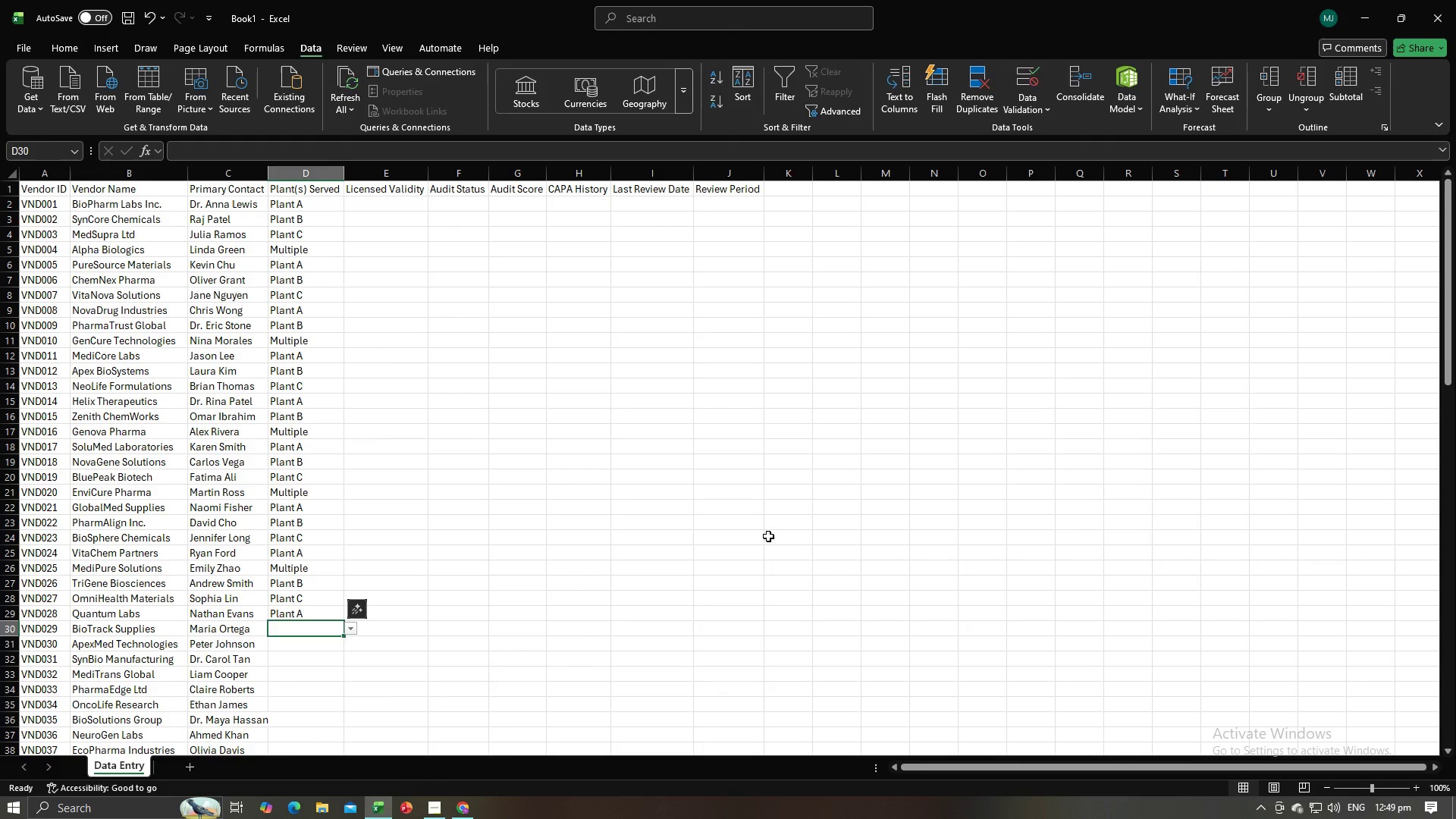 
key(Alt+AltLeft)
 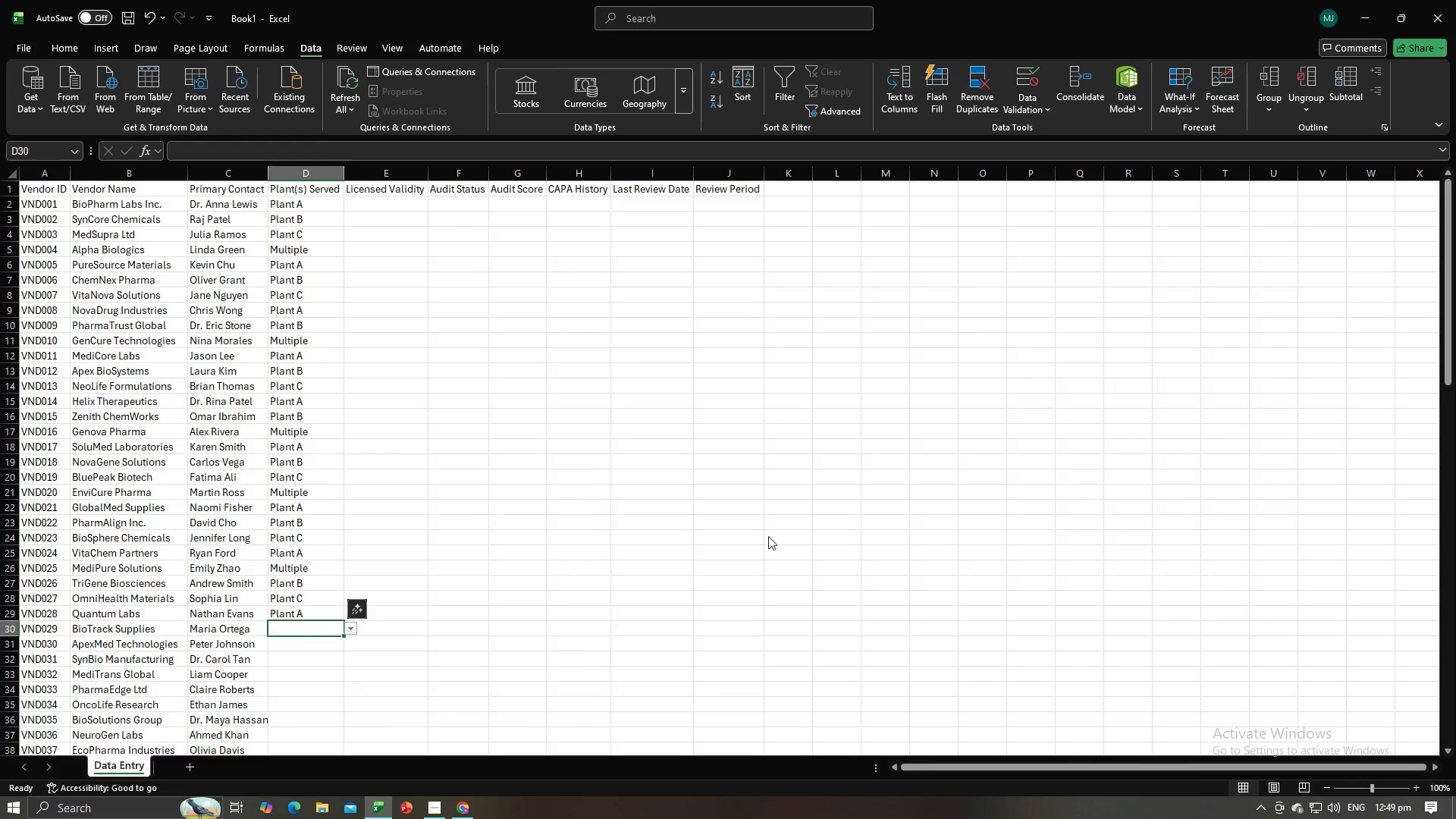 
key(Alt+Tab)
 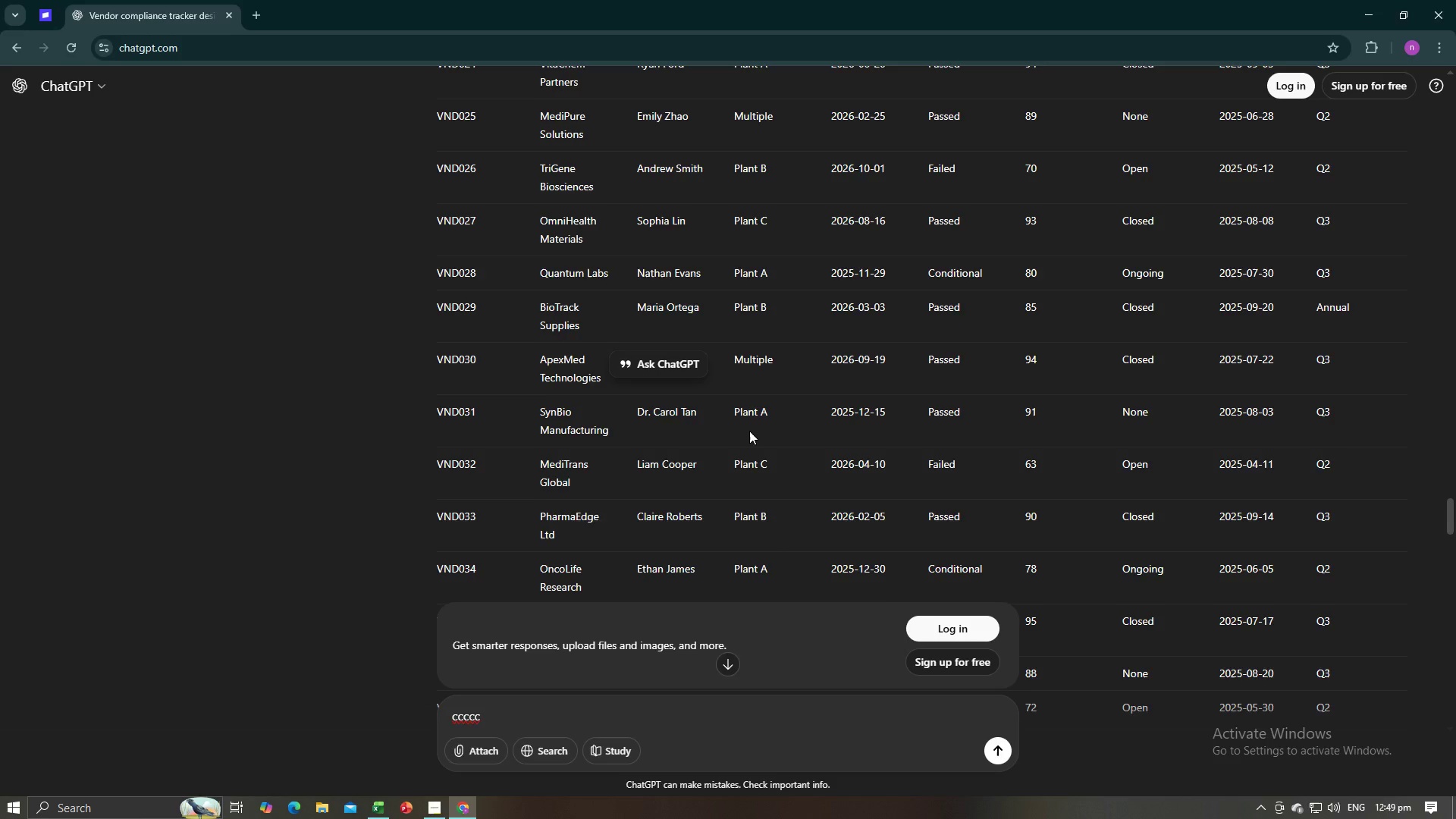 
scroll: coordinate [749, 431], scroll_direction: down, amount: 2.0
 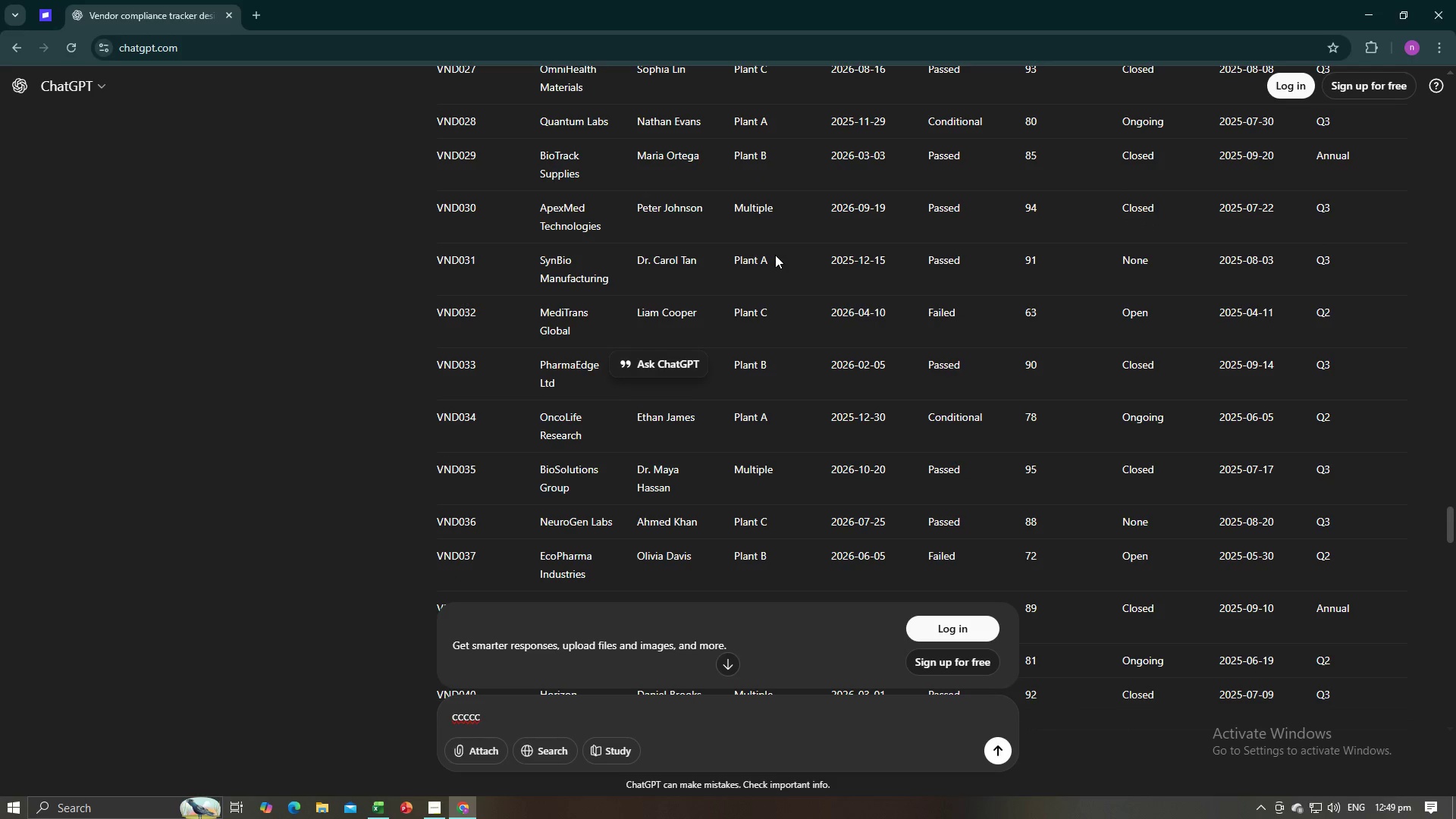 
key(Alt+AltLeft)
 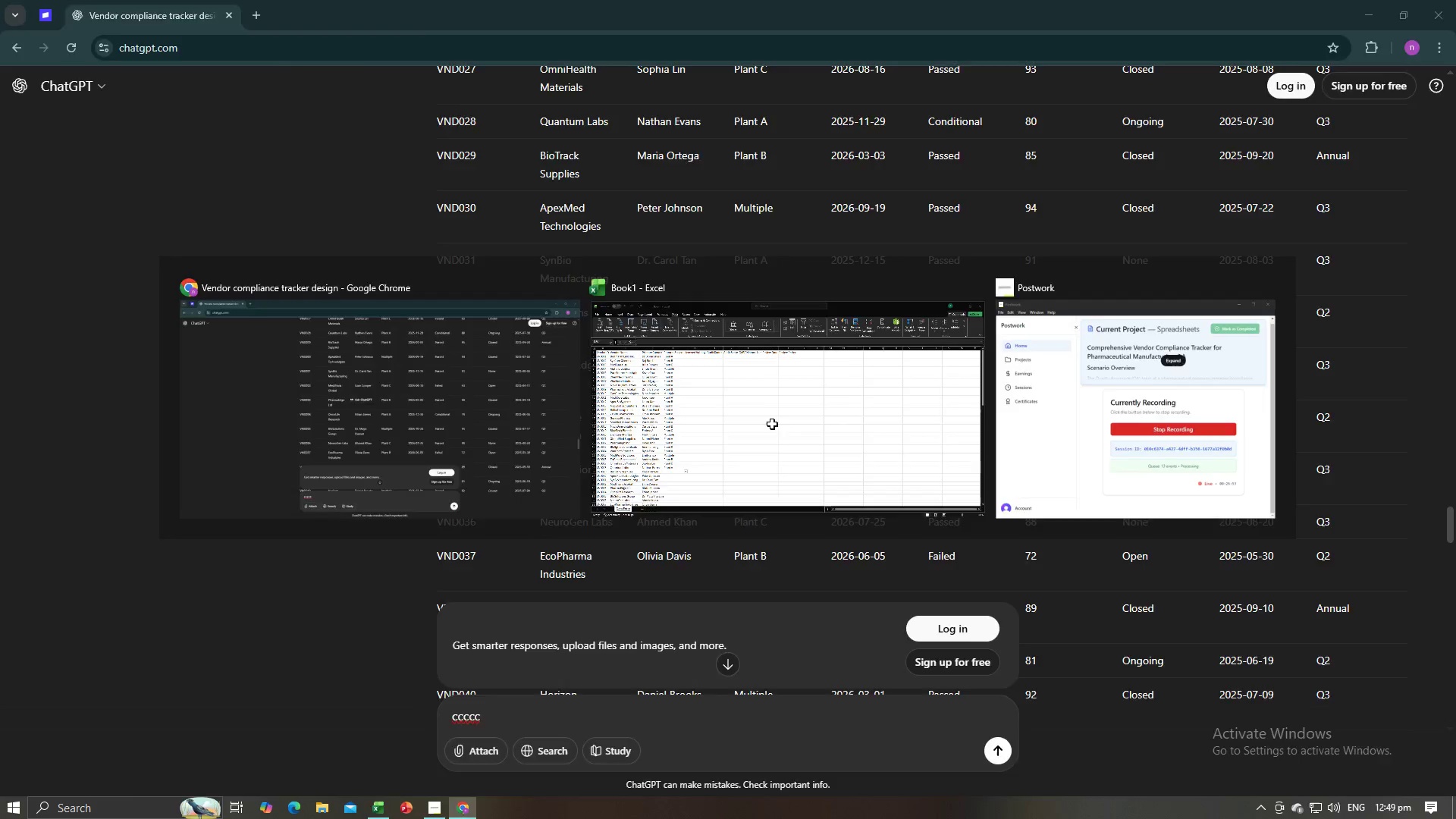 
key(Alt+Tab)
 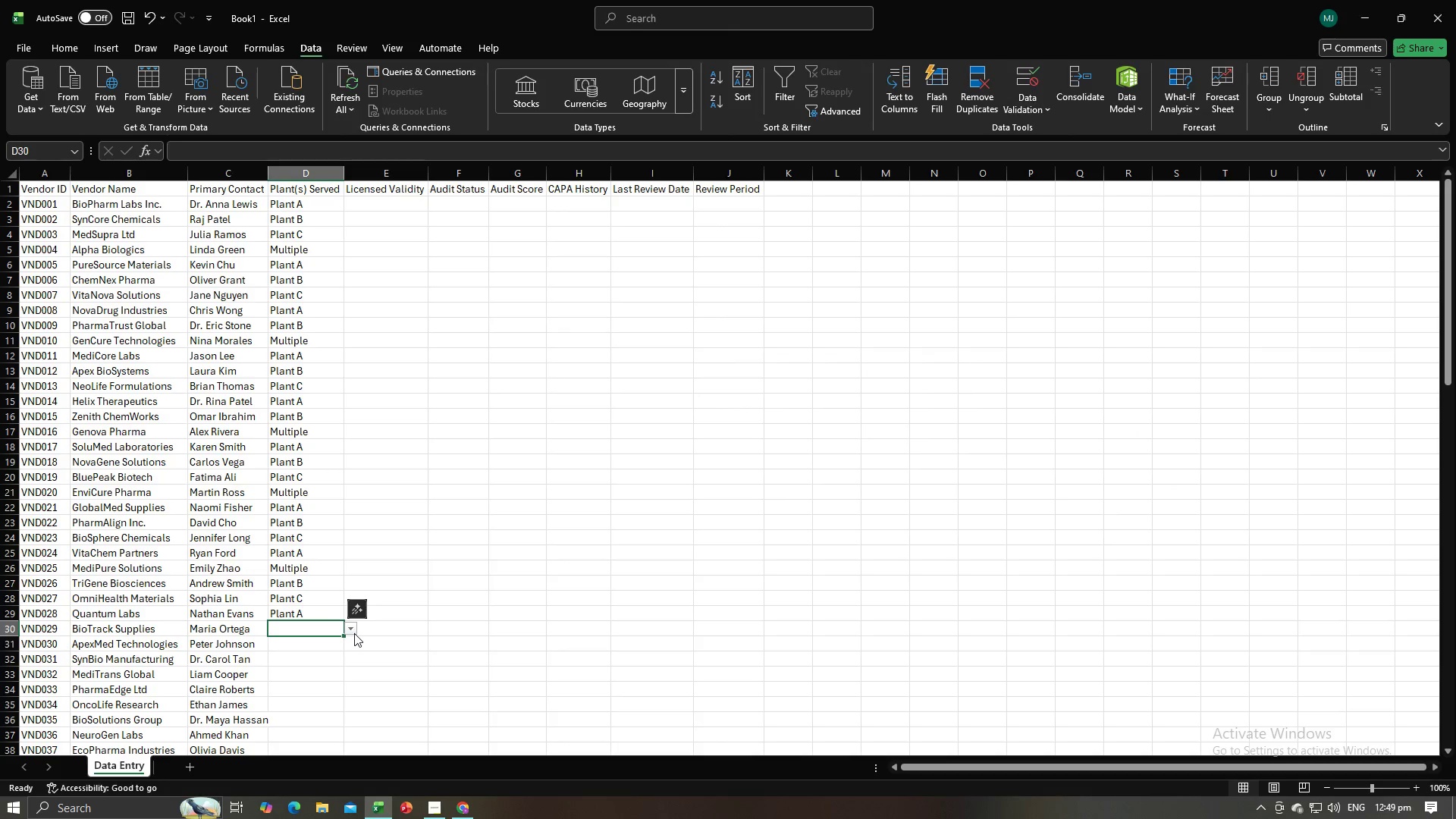 
left_click([353, 633])
 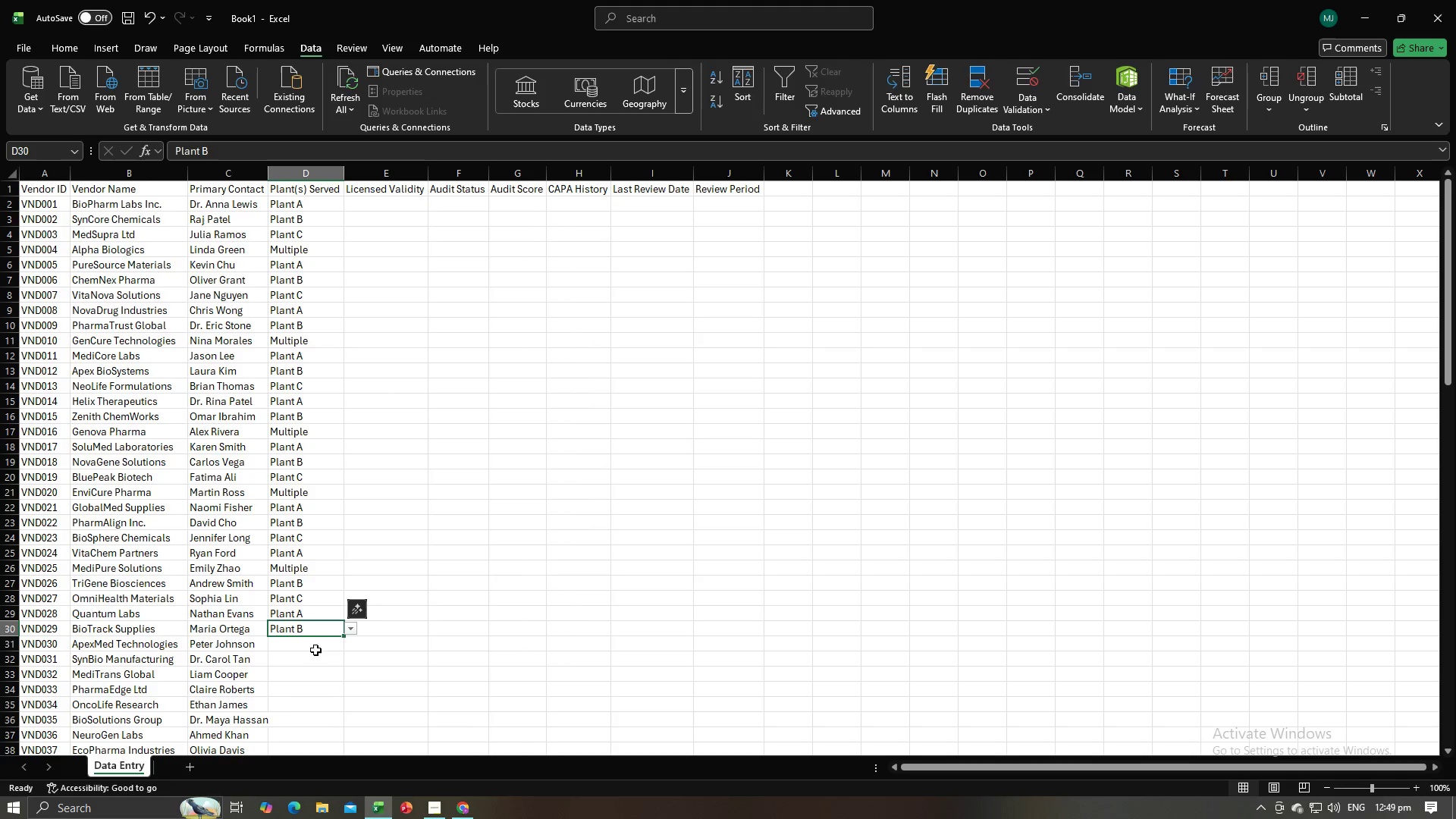 
double_click([315, 642])
 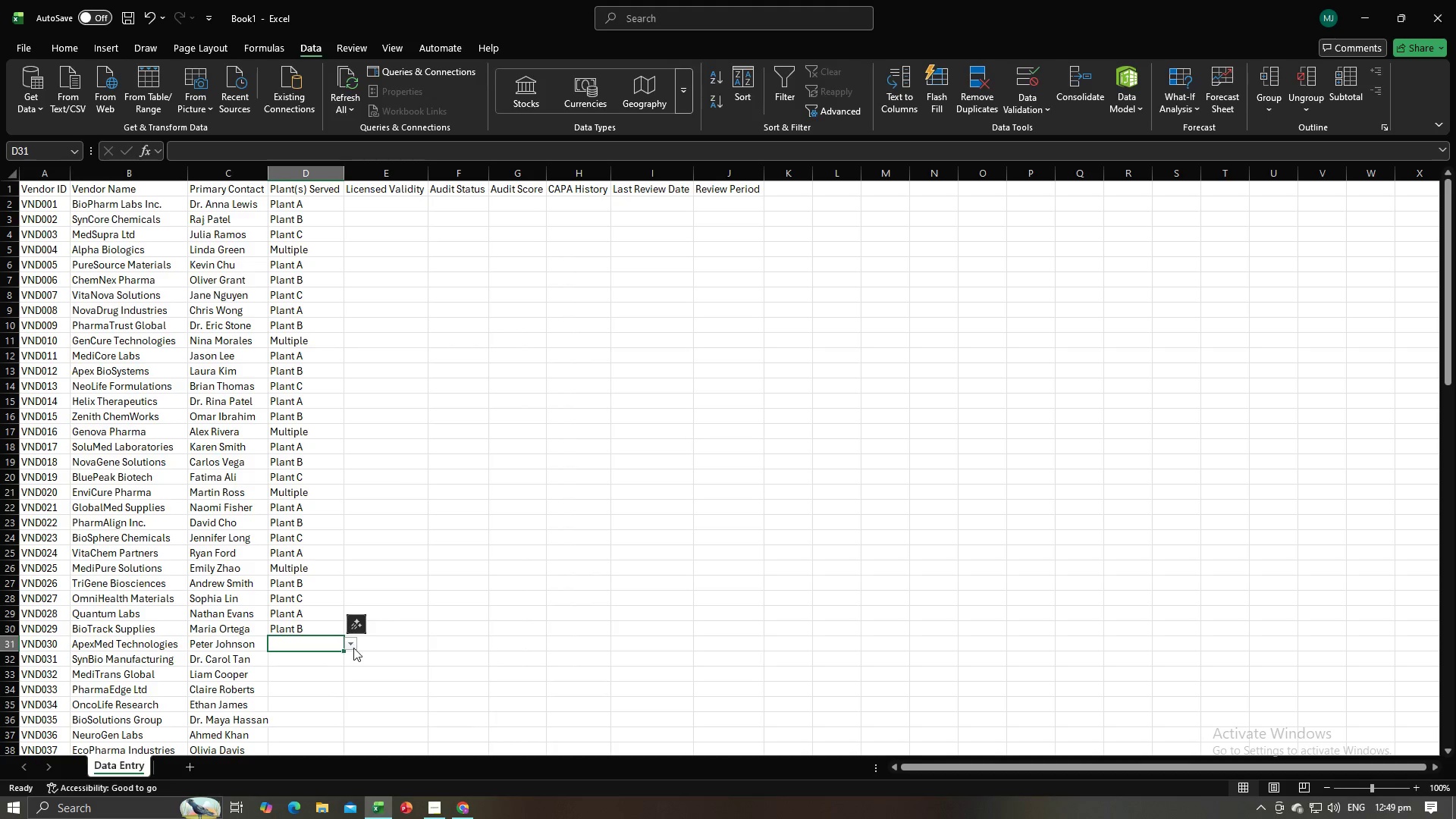 
left_click([353, 648])
 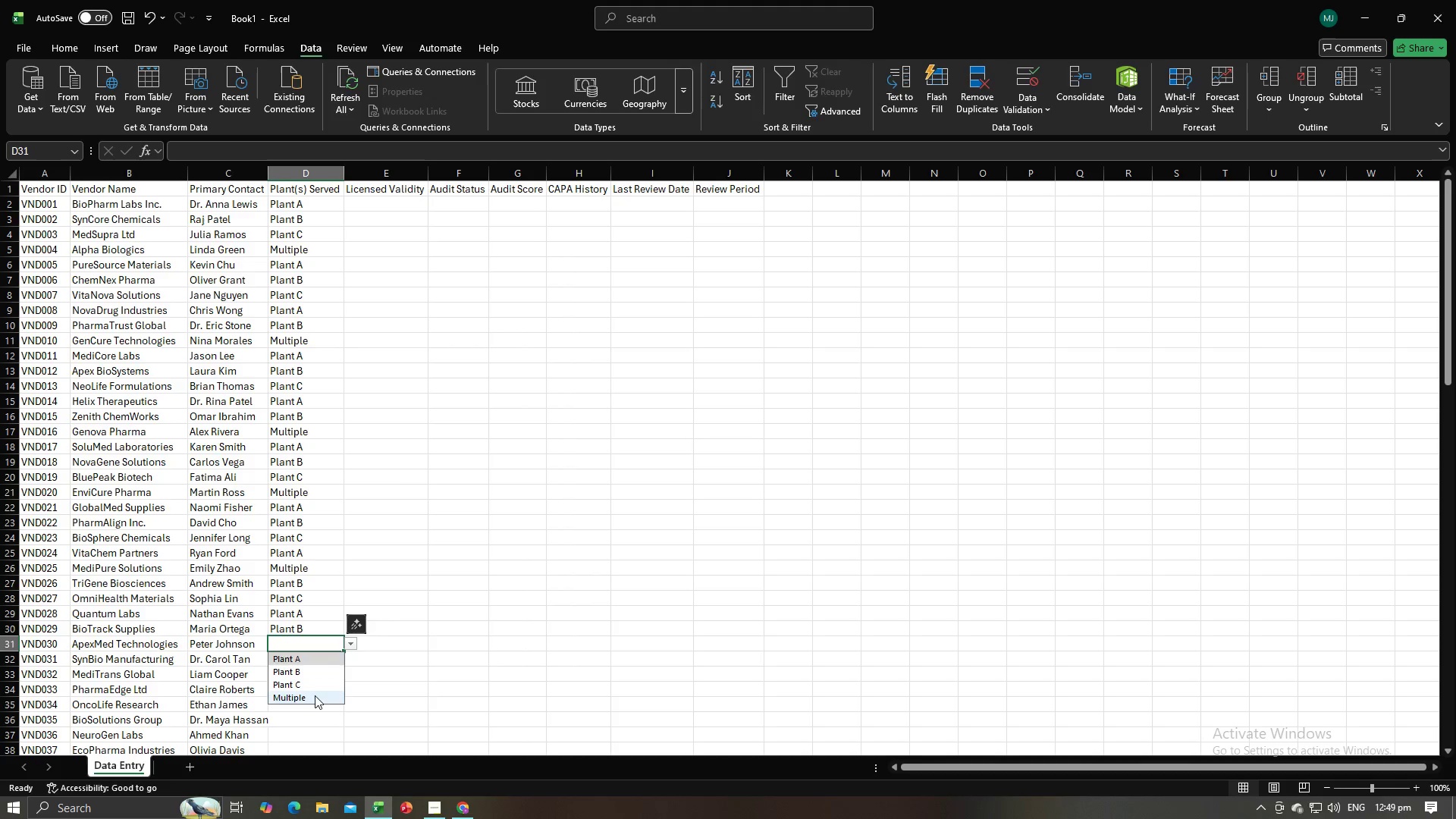 
left_click([315, 696])
 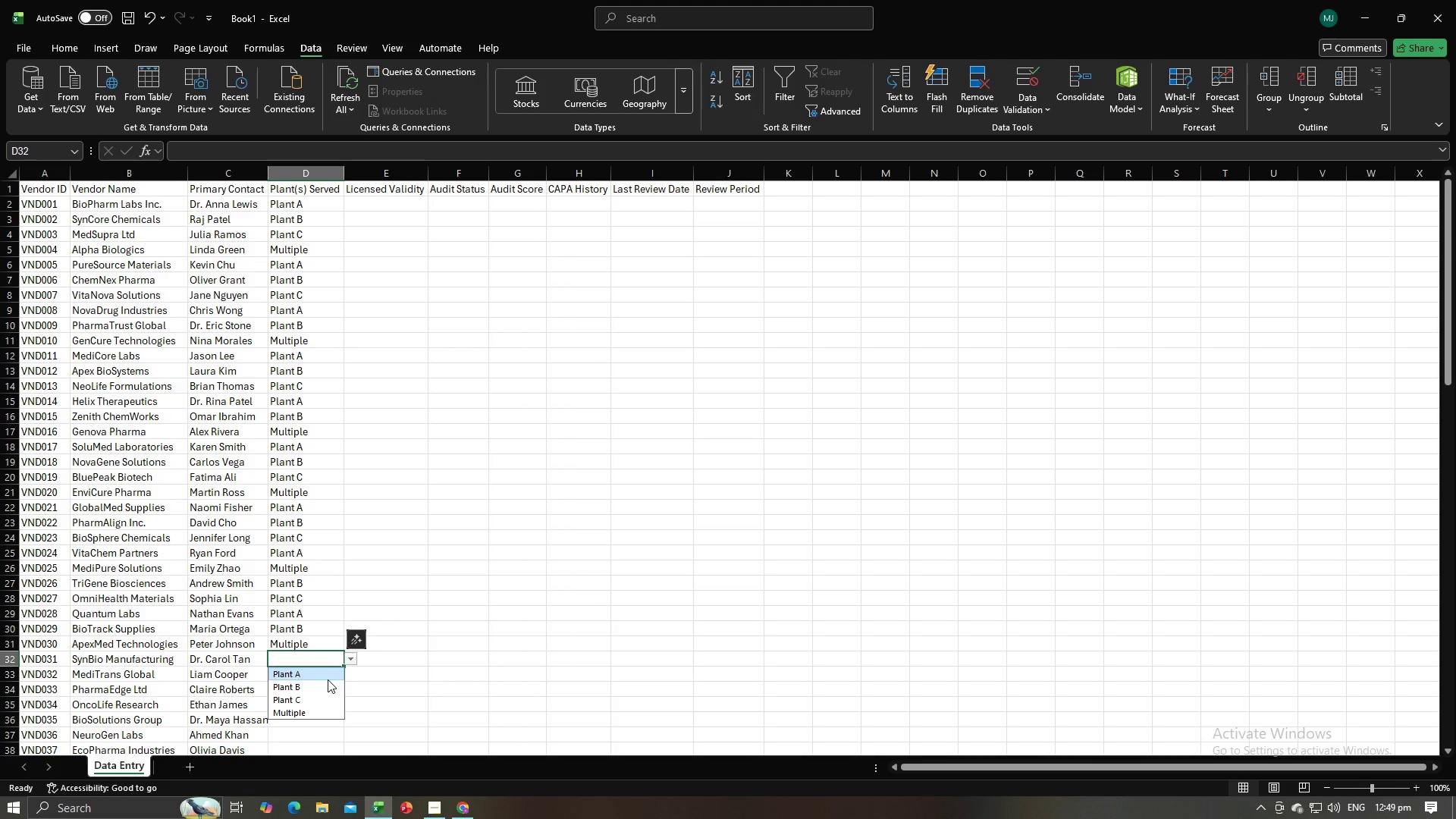 
key(Alt+AltLeft)
 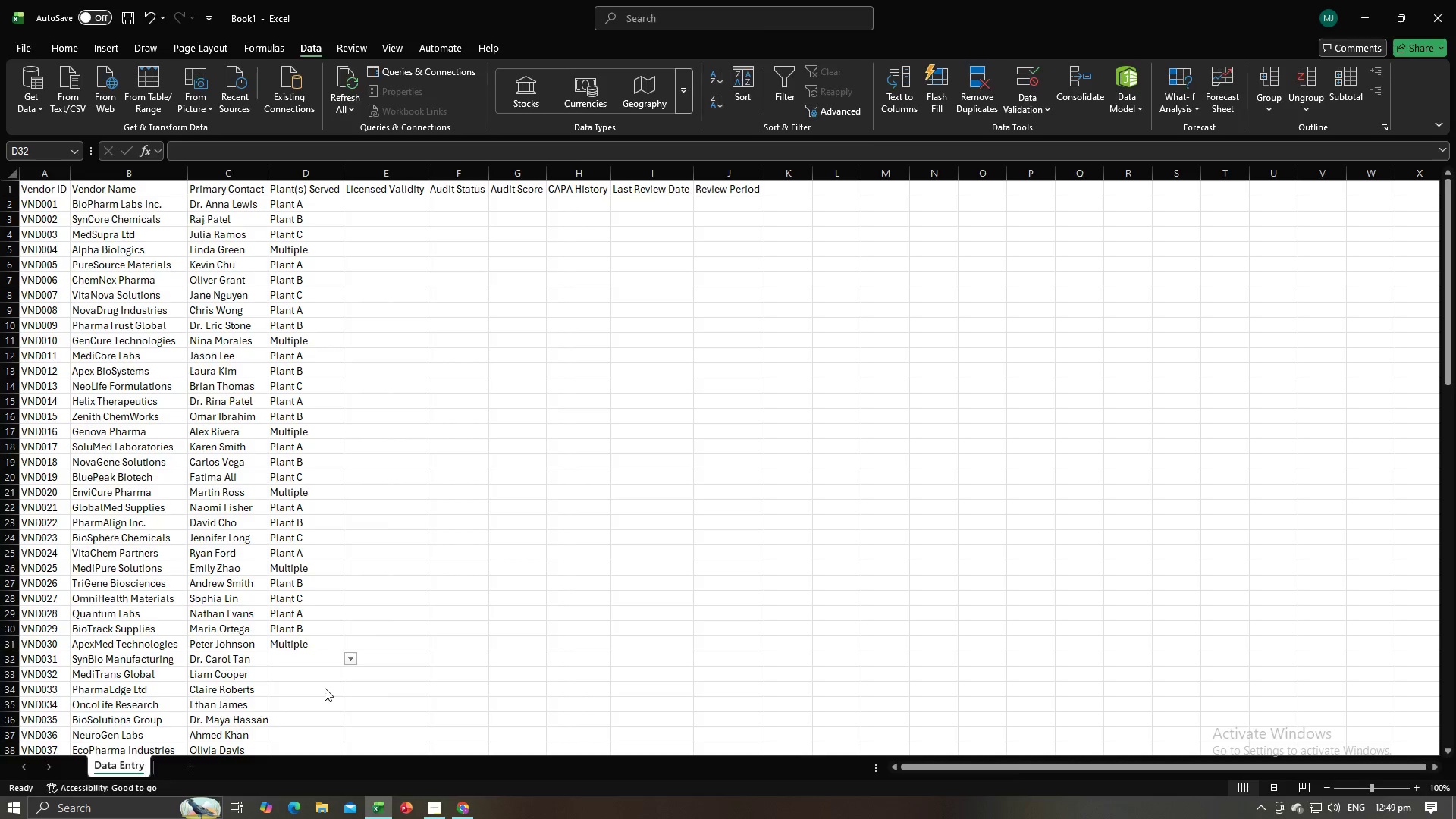 
key(Alt+Tab)
 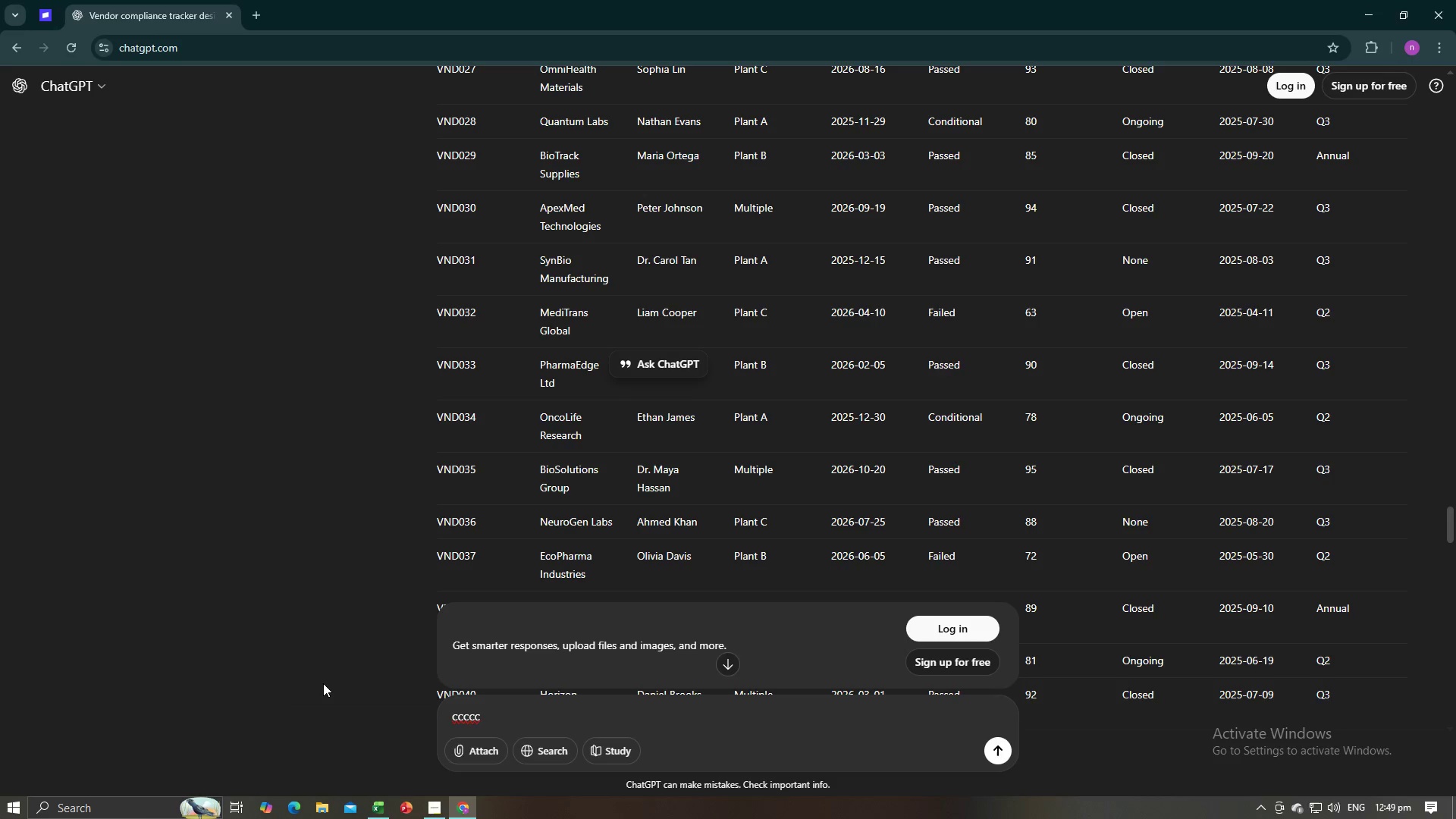 
key(Alt+AltLeft)
 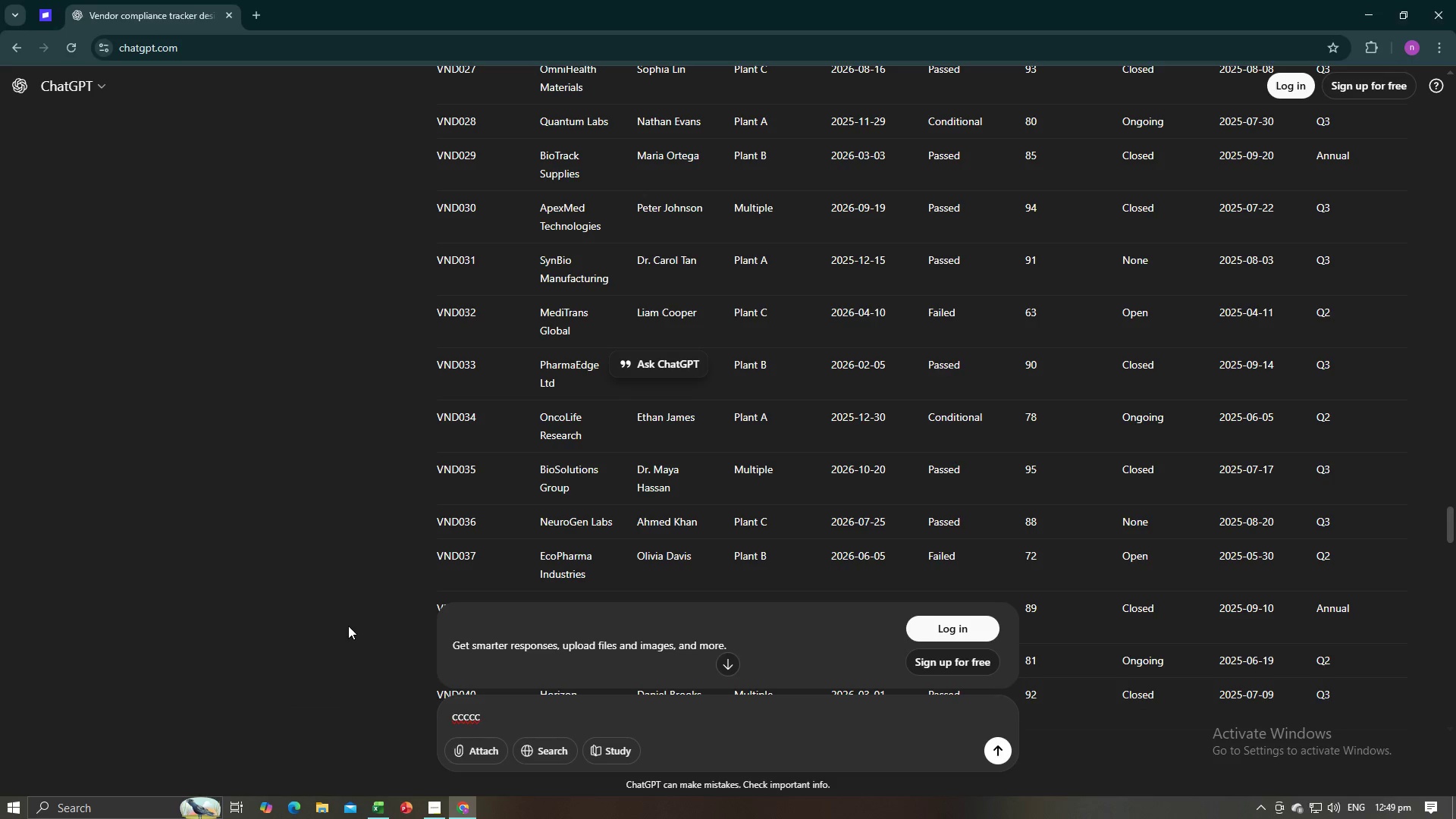 
key(Alt+Tab)
 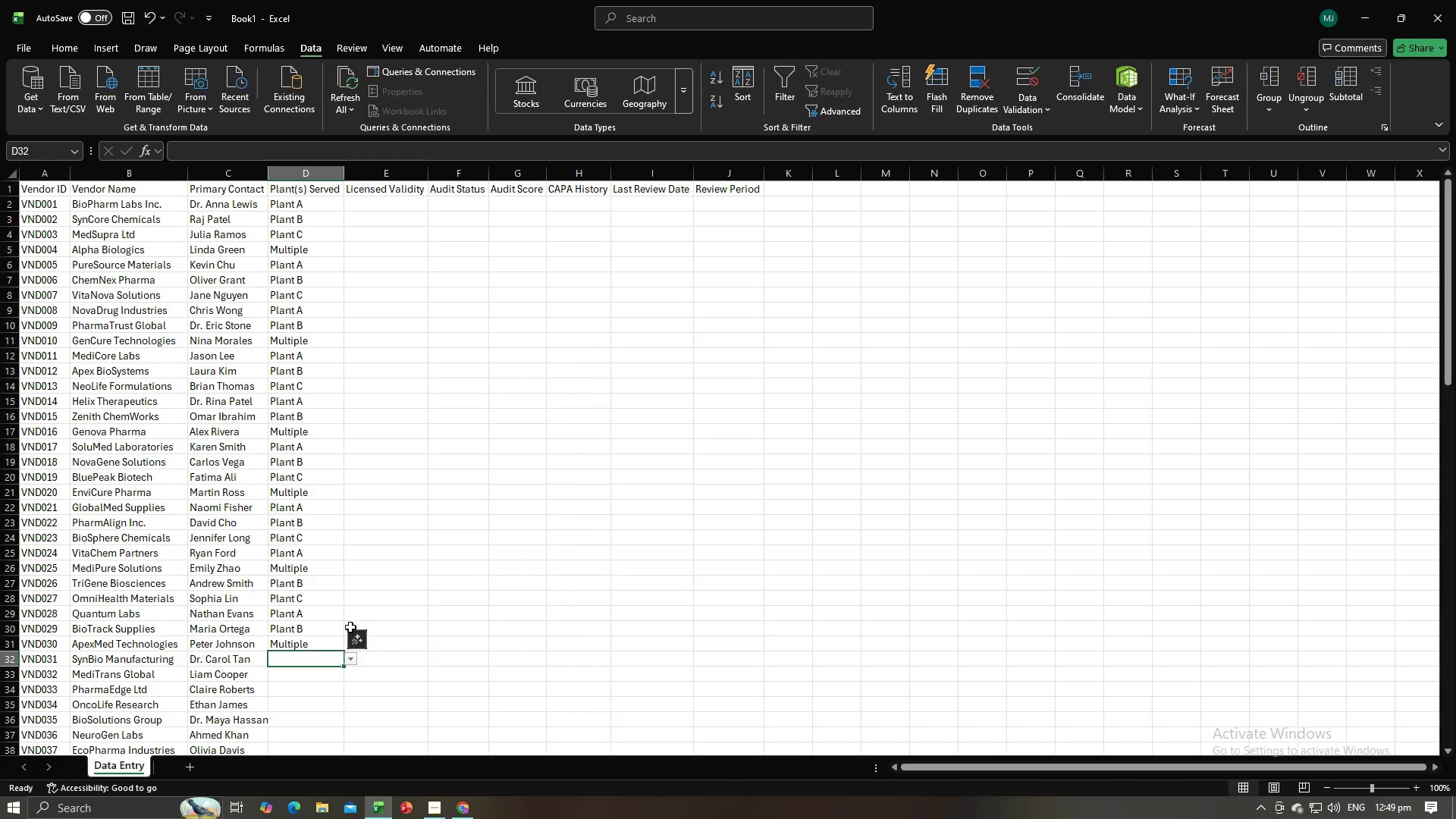 
key(Alt+AltLeft)
 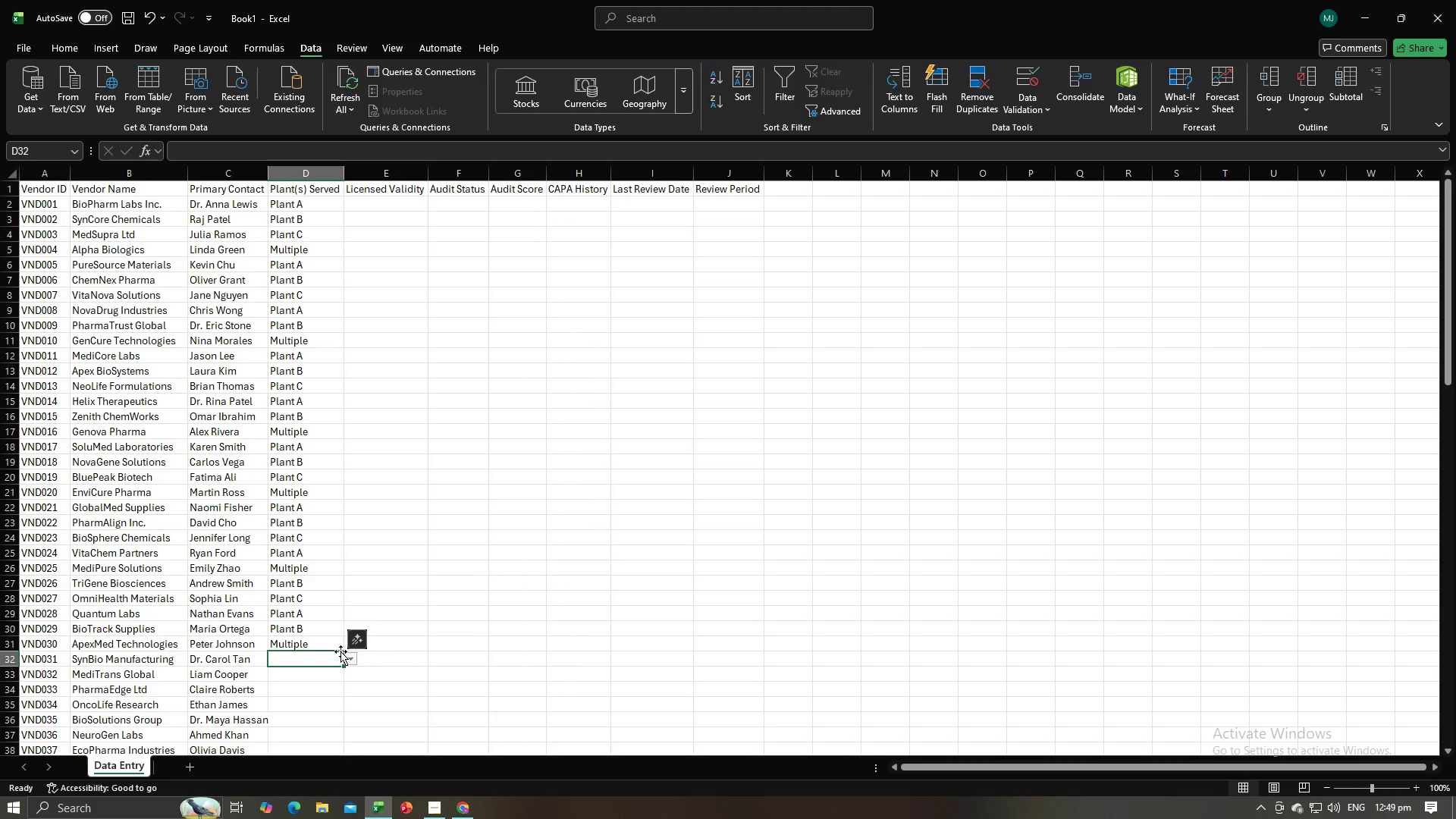 
key(Alt+Tab)
 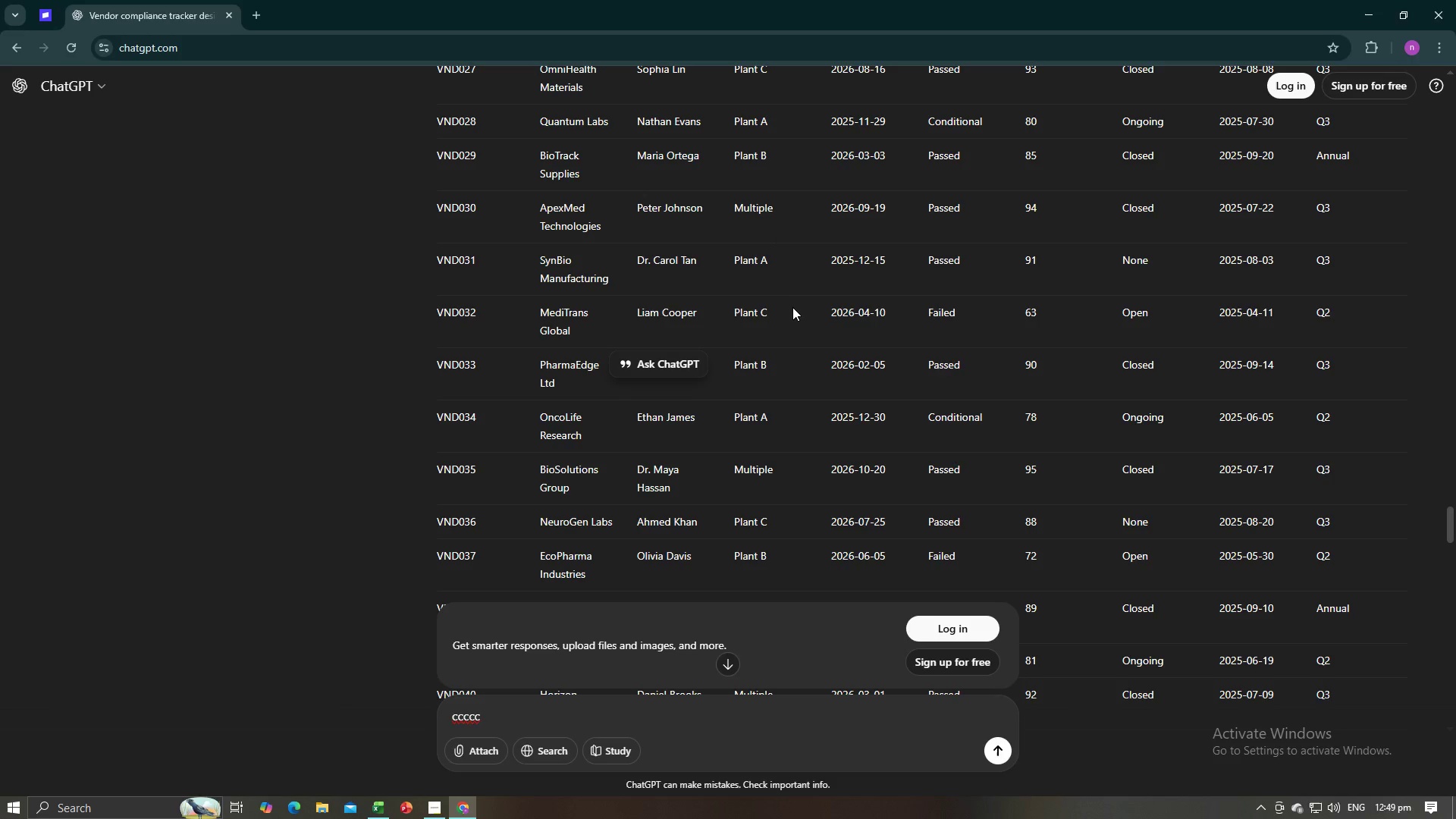 
wait(6.16)
 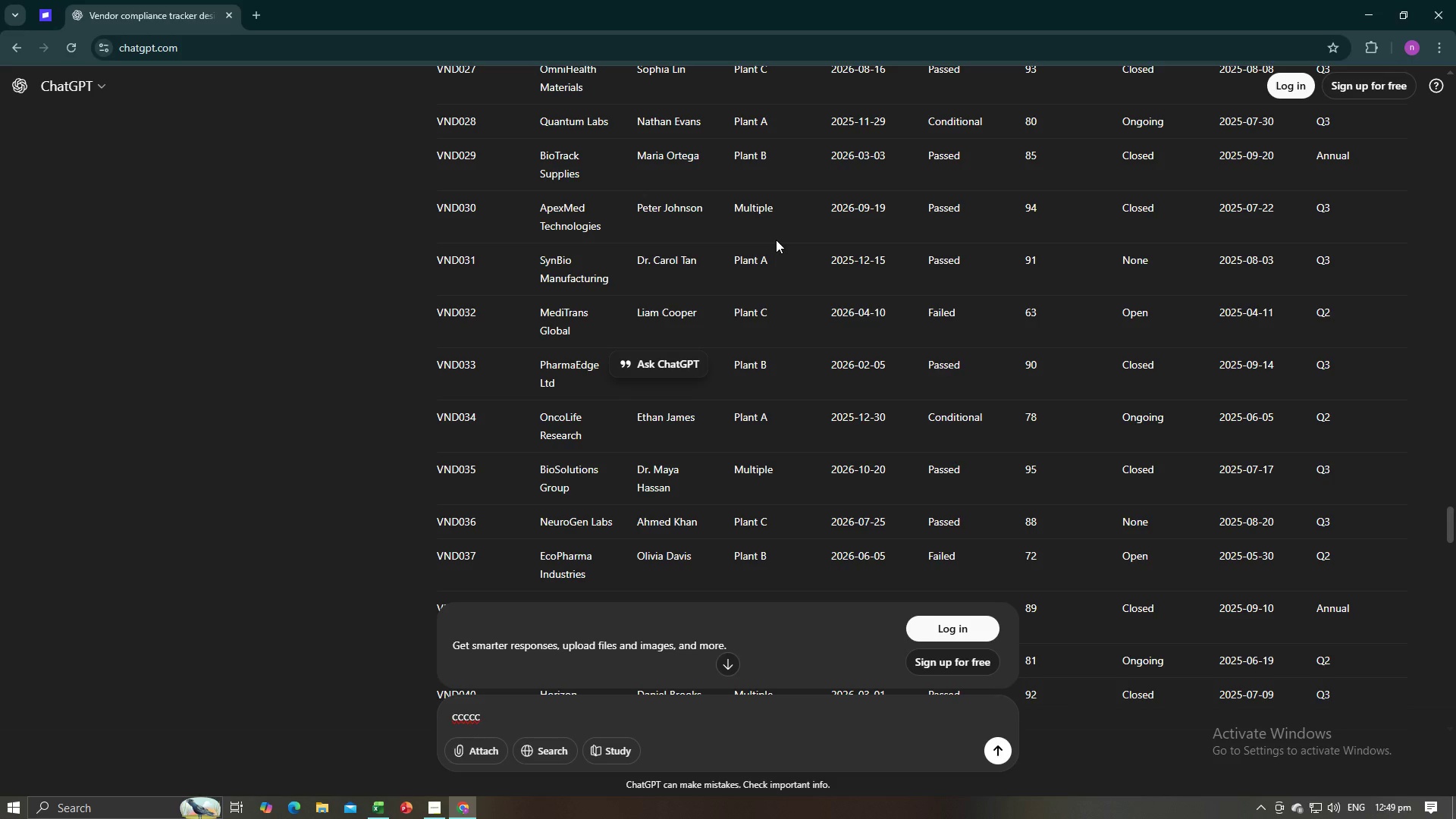 
key(Alt+AltLeft)
 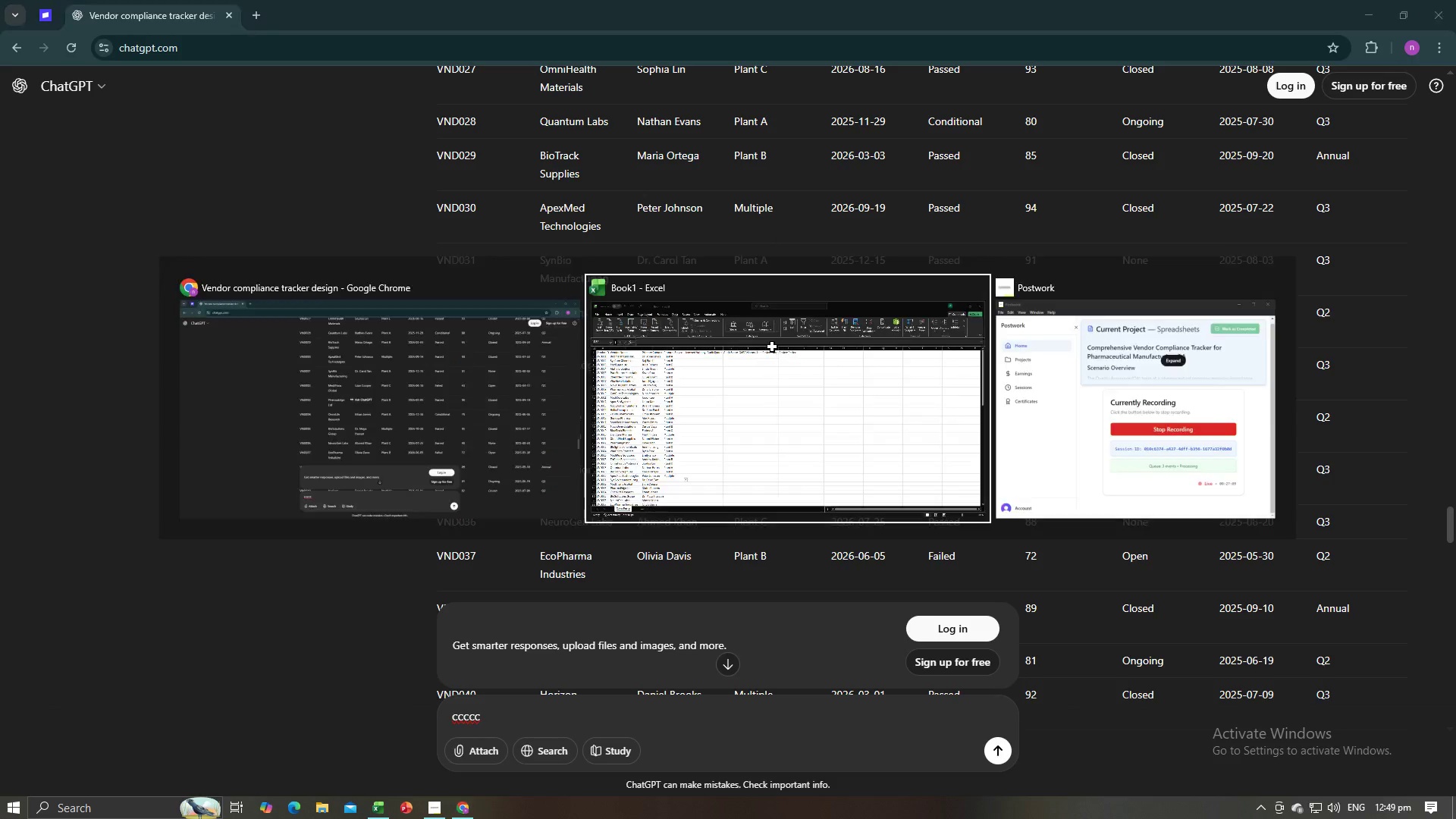 
key(Alt+Tab)
 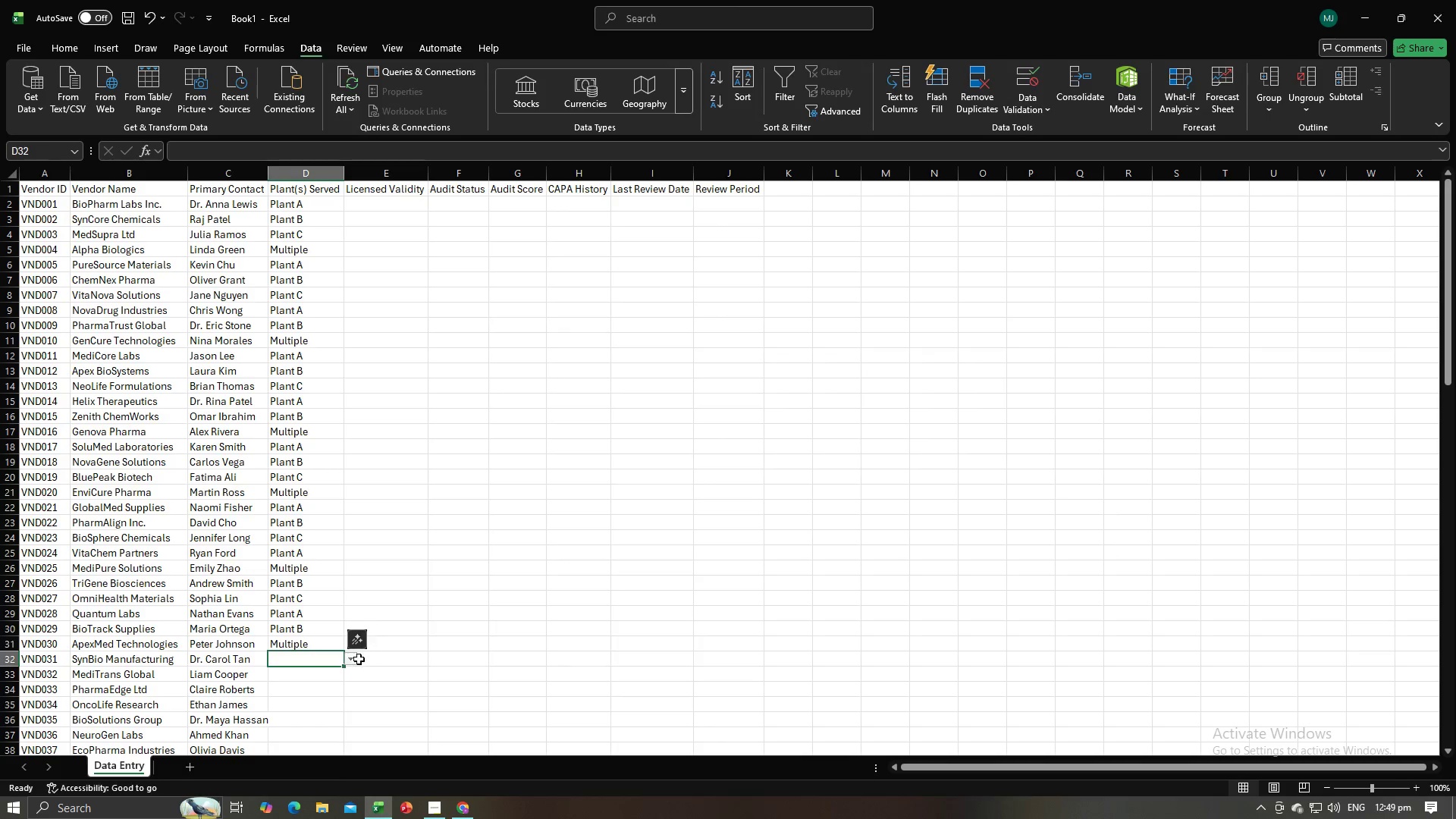 
left_click([358, 660])
 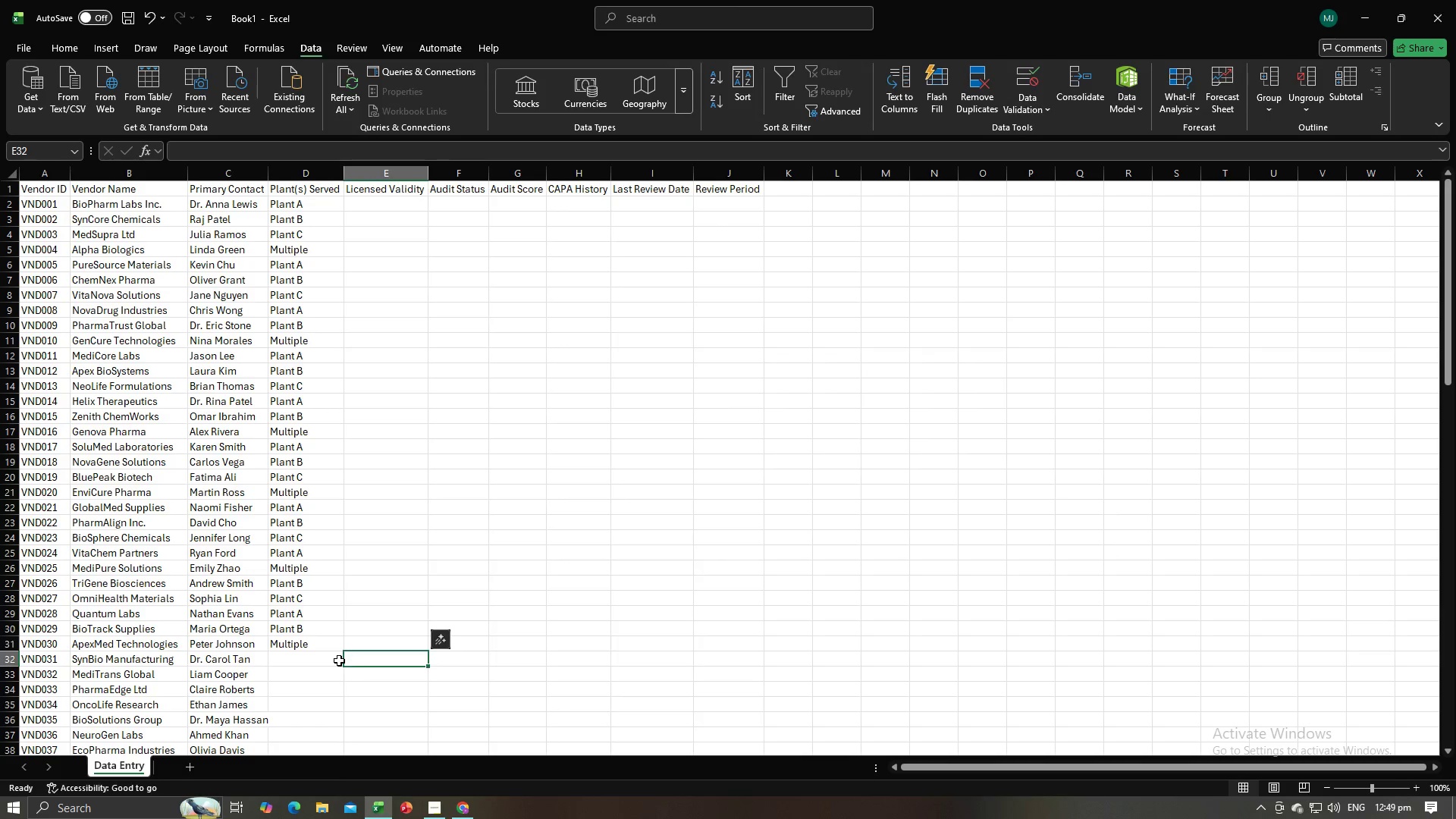 
left_click([338, 661])
 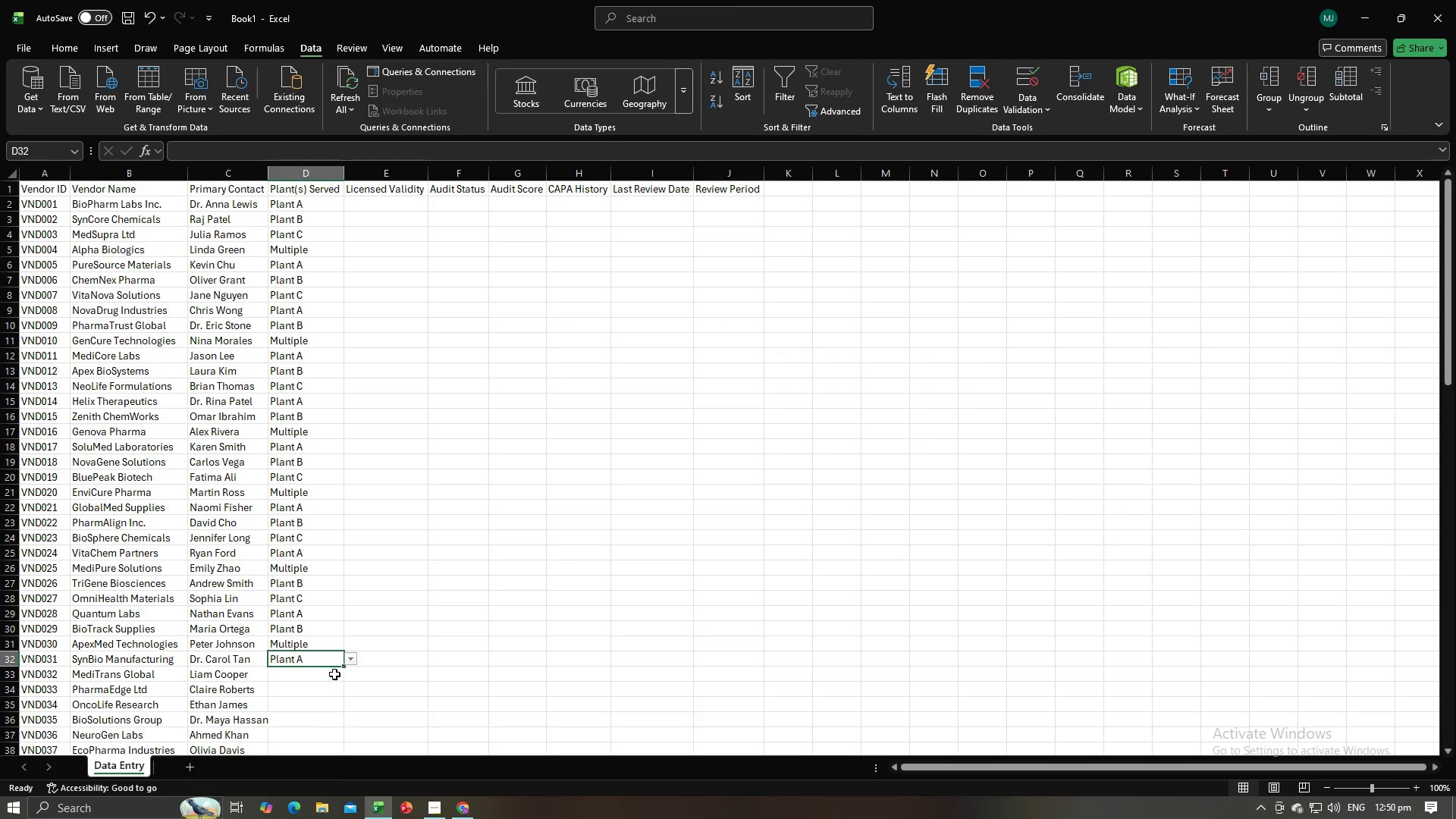 
double_click([327, 674])
 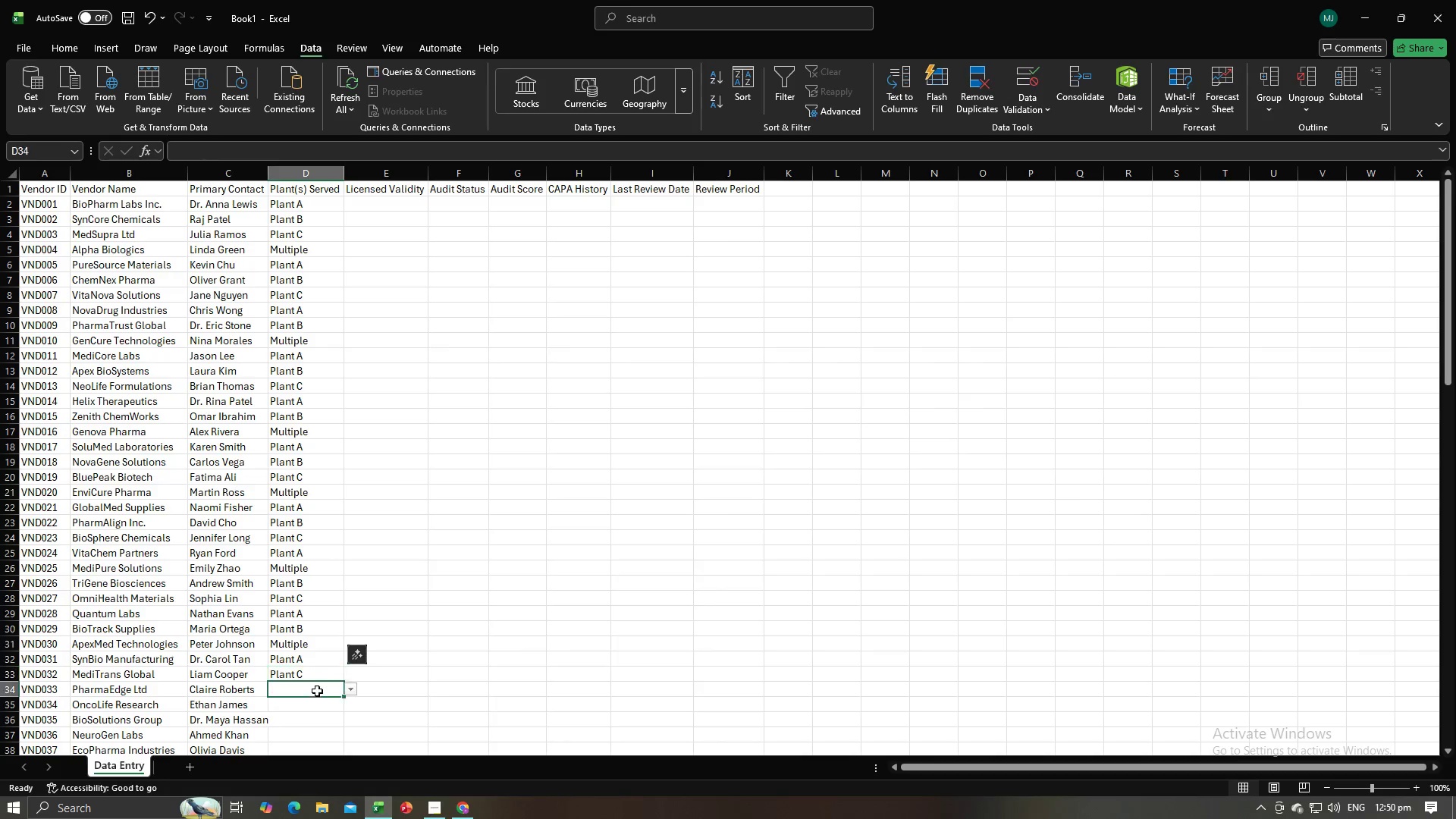 
left_click([347, 691])
 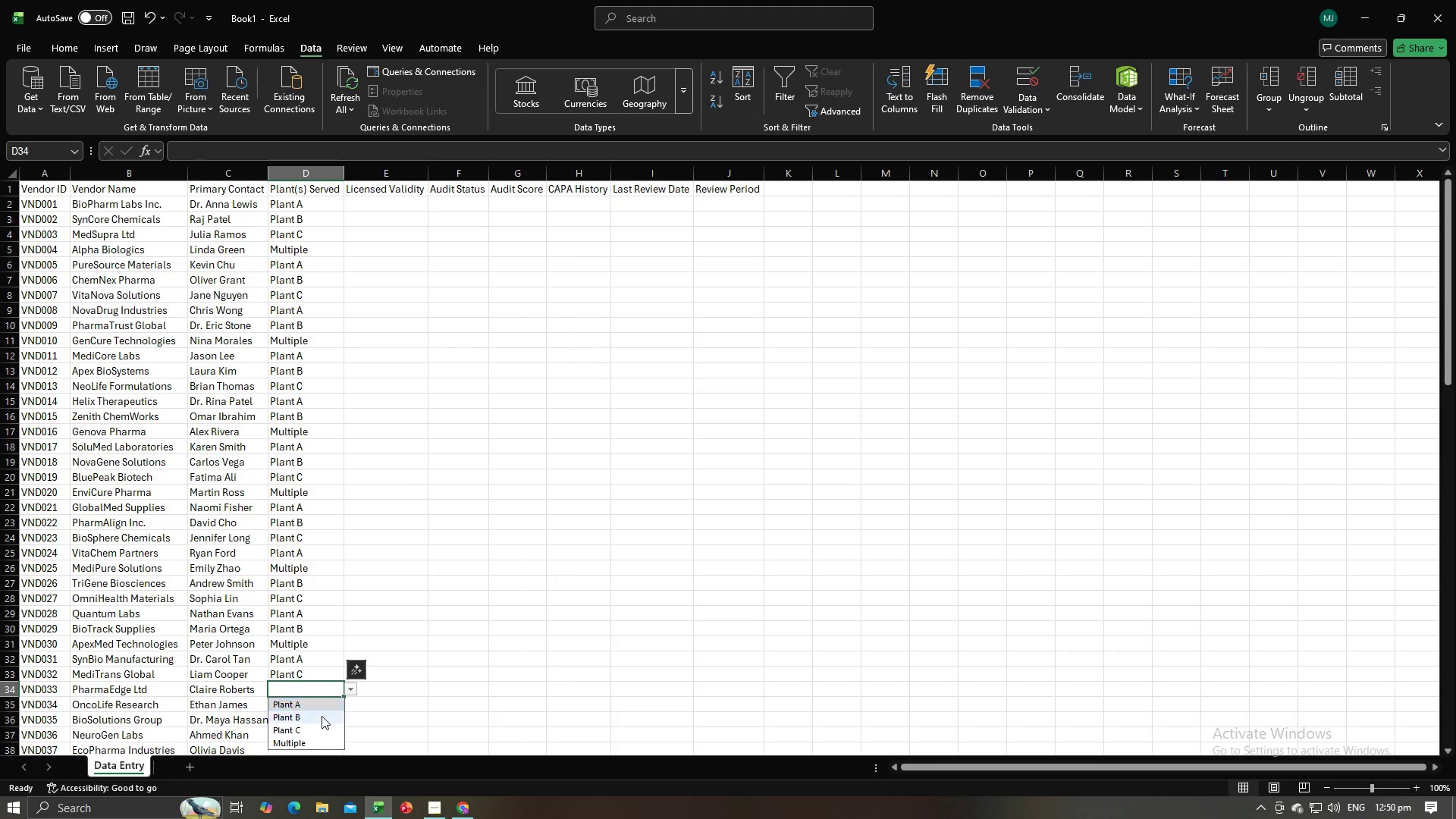 
left_click([322, 716])
 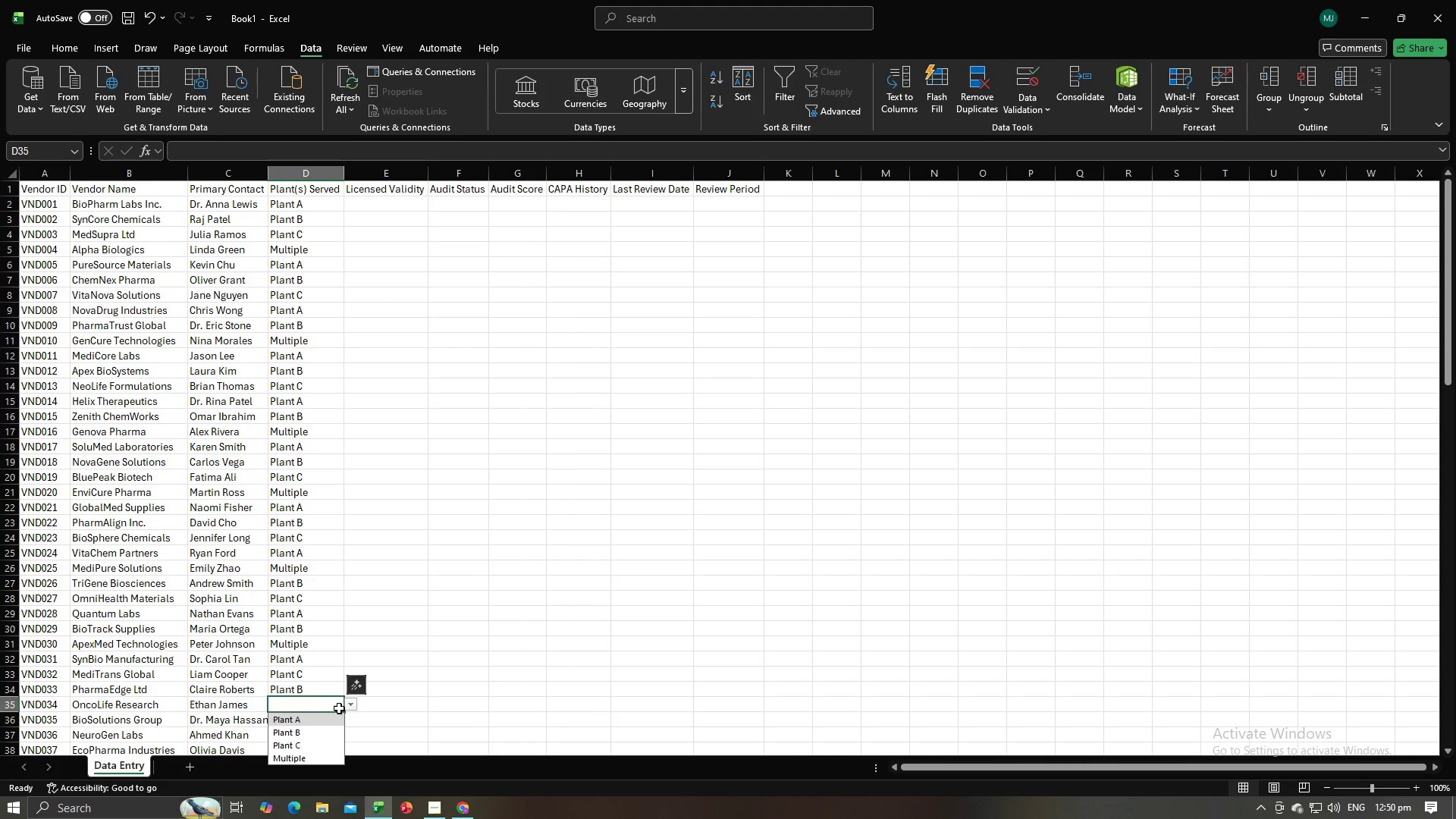 
left_click([327, 718])
 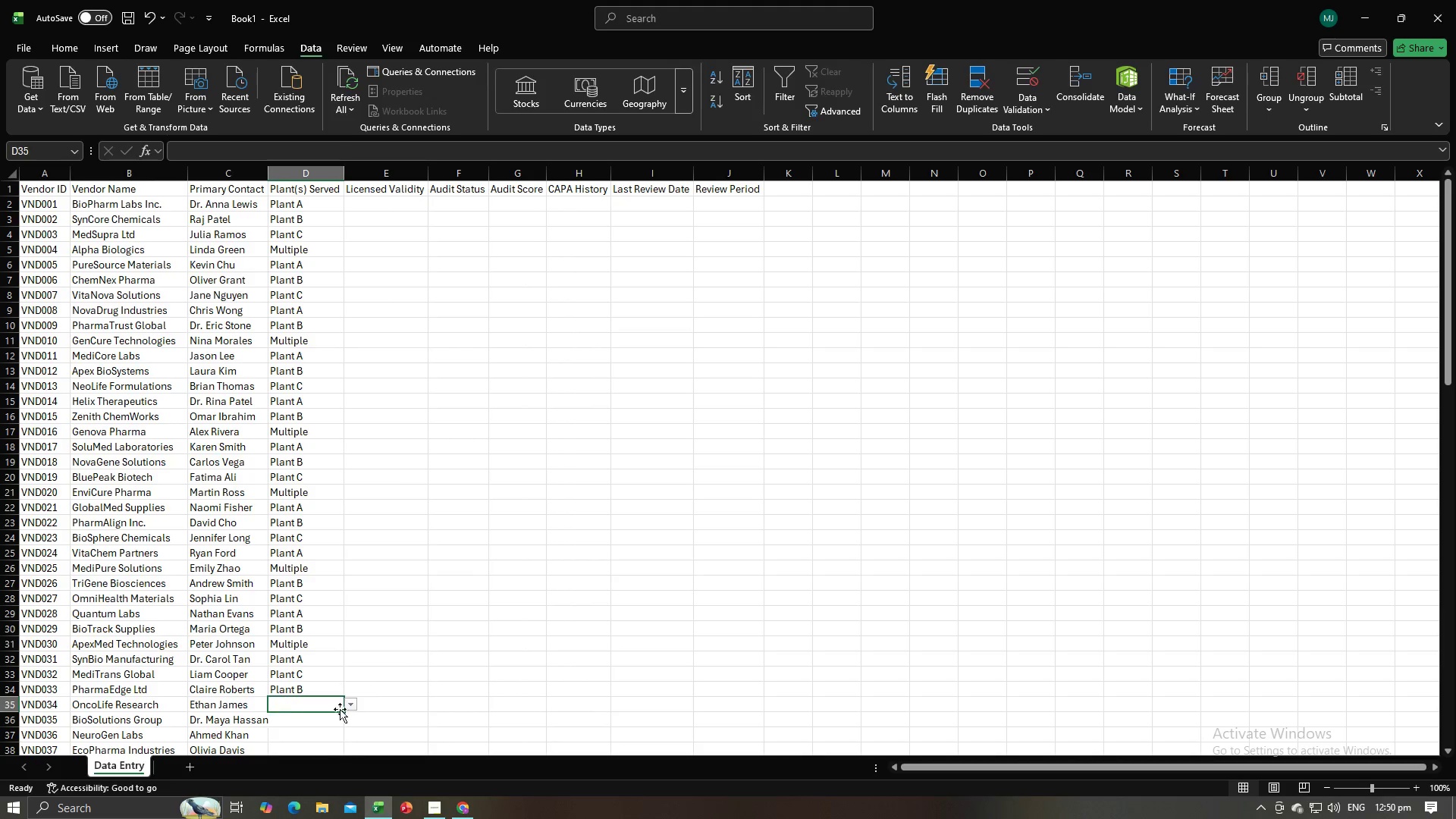 
key(Alt+AltLeft)
 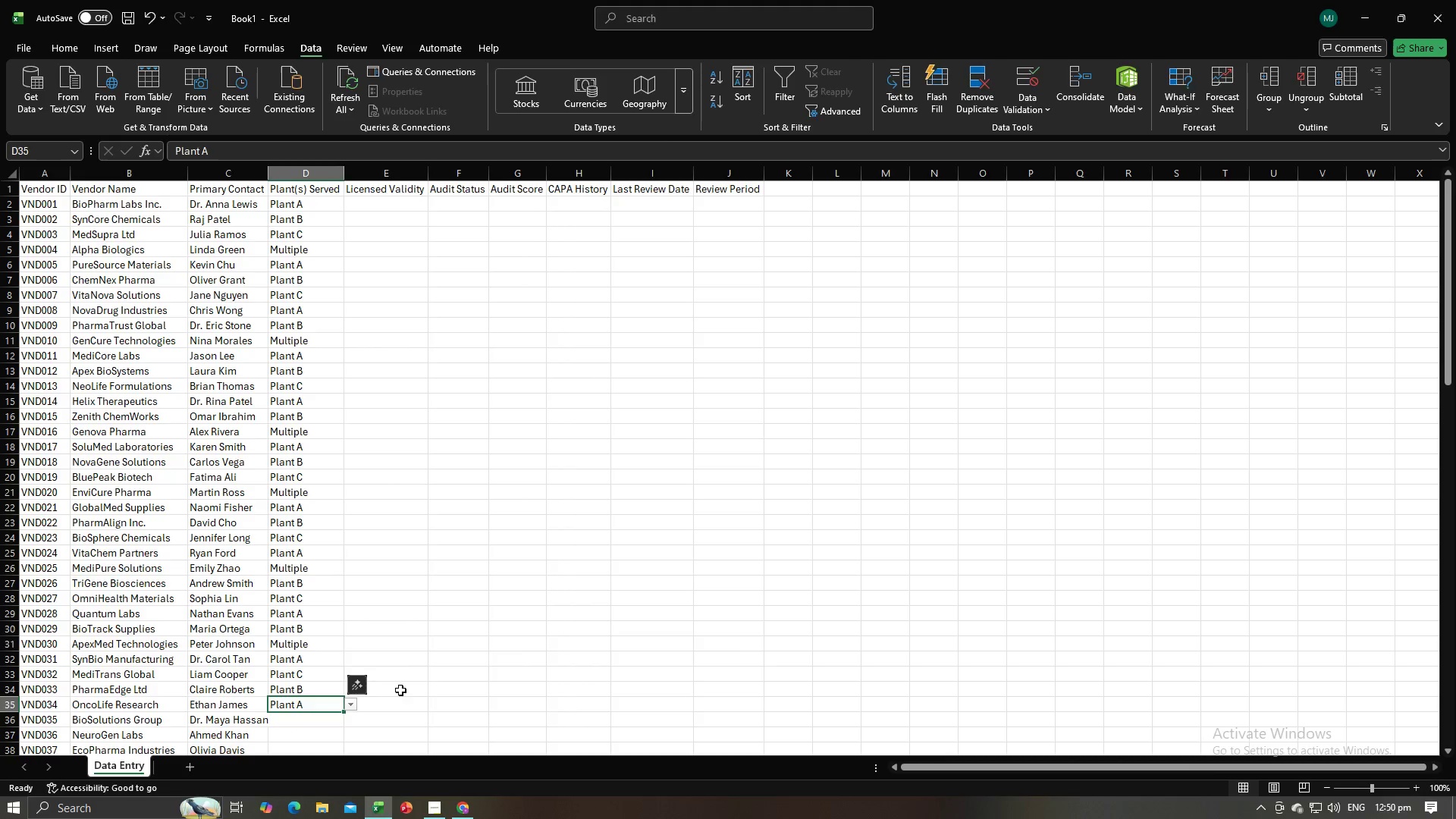 
key(Alt+Tab)
 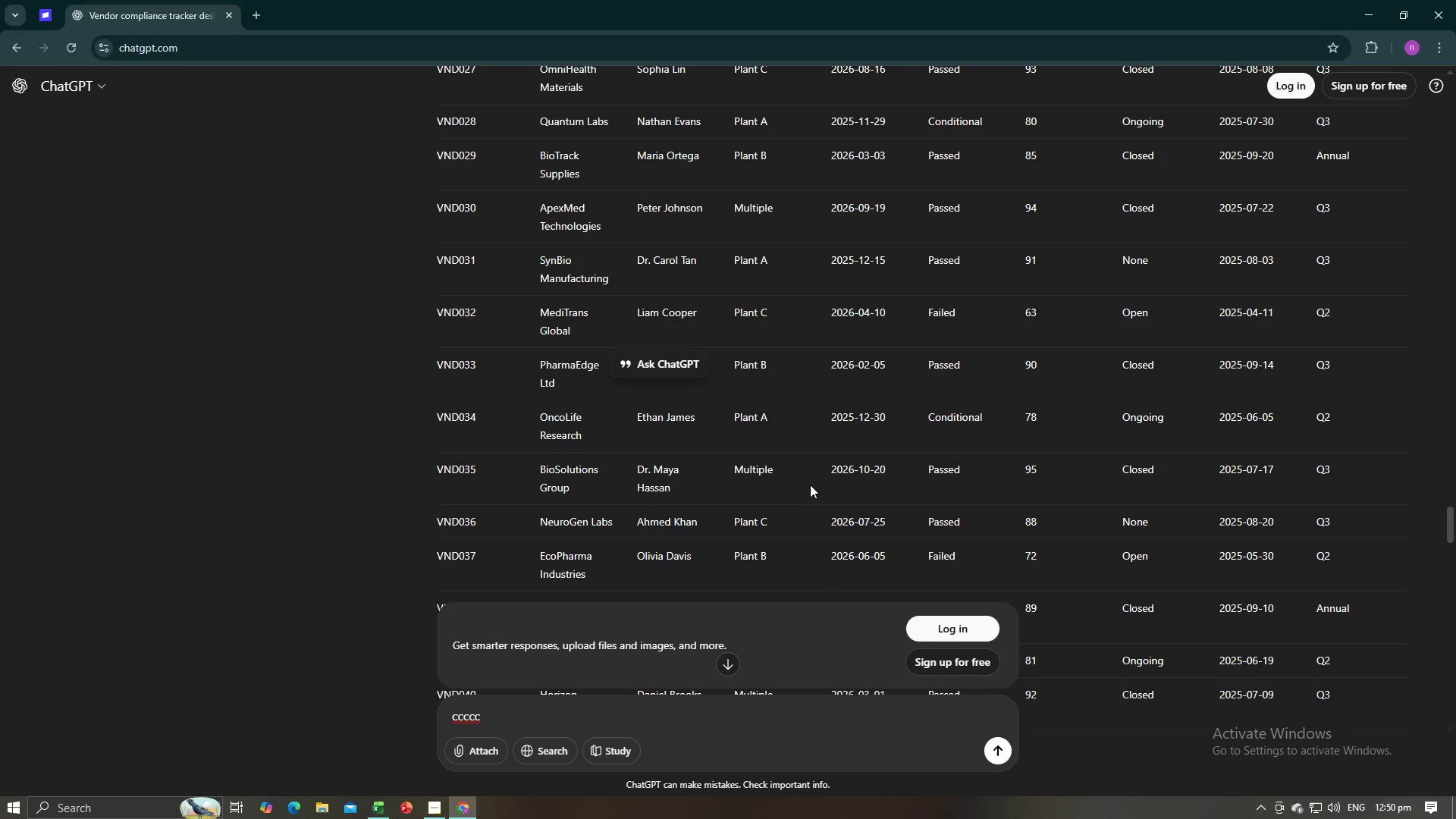 
key(Alt+AltLeft)
 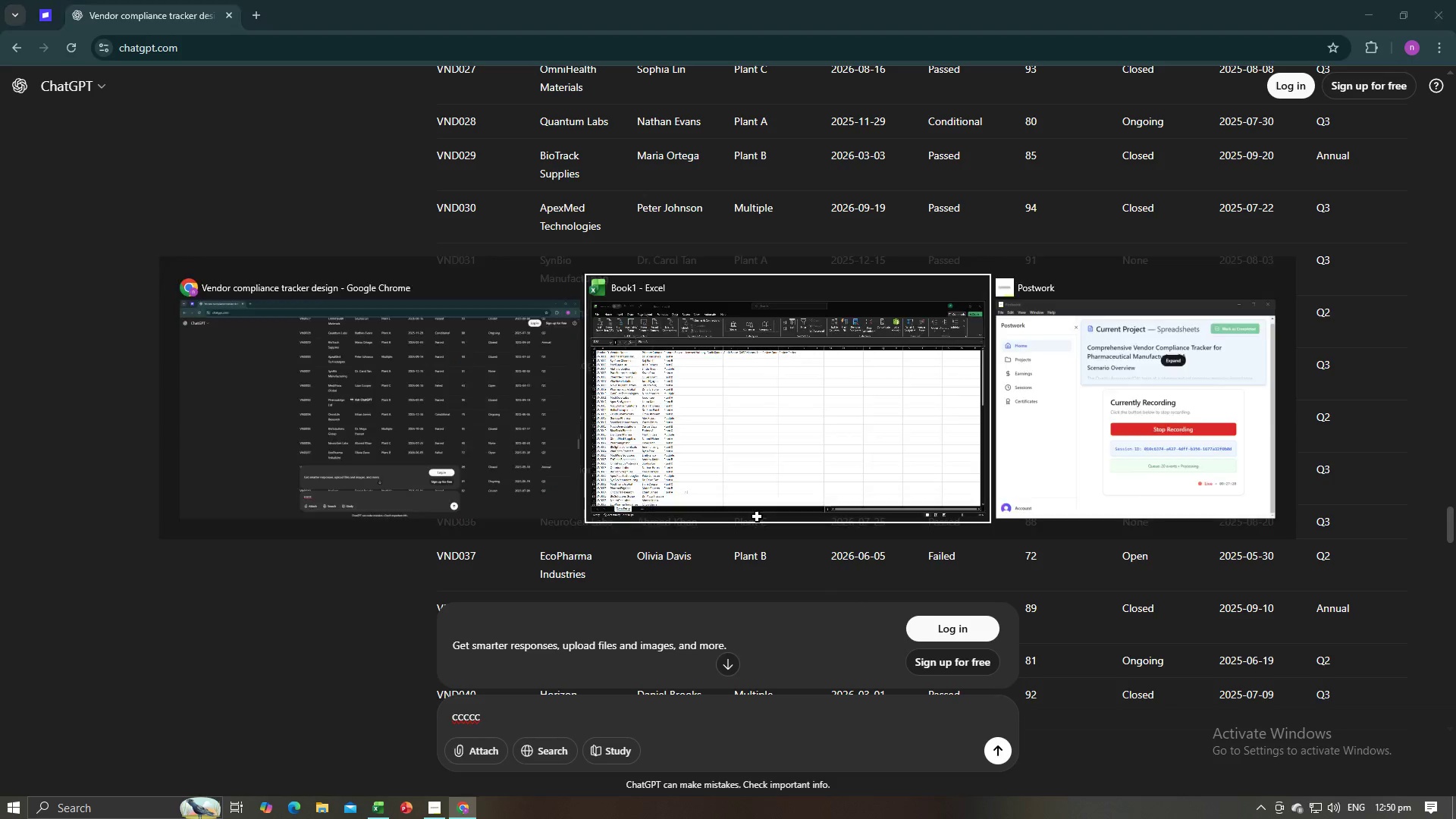 
key(Alt+Tab)
 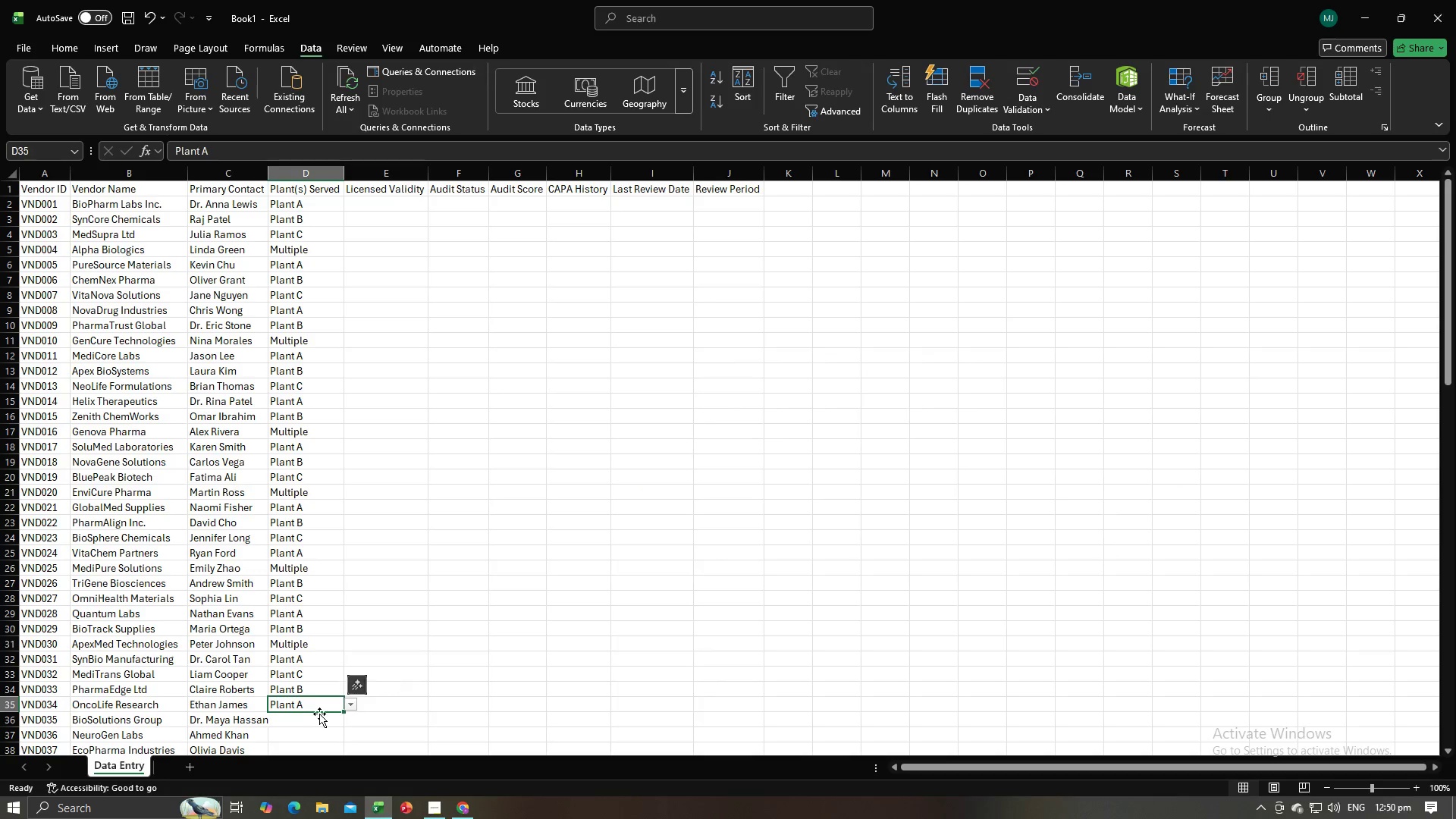 
scroll: coordinate [315, 679], scroll_direction: down, amount: 3.0
 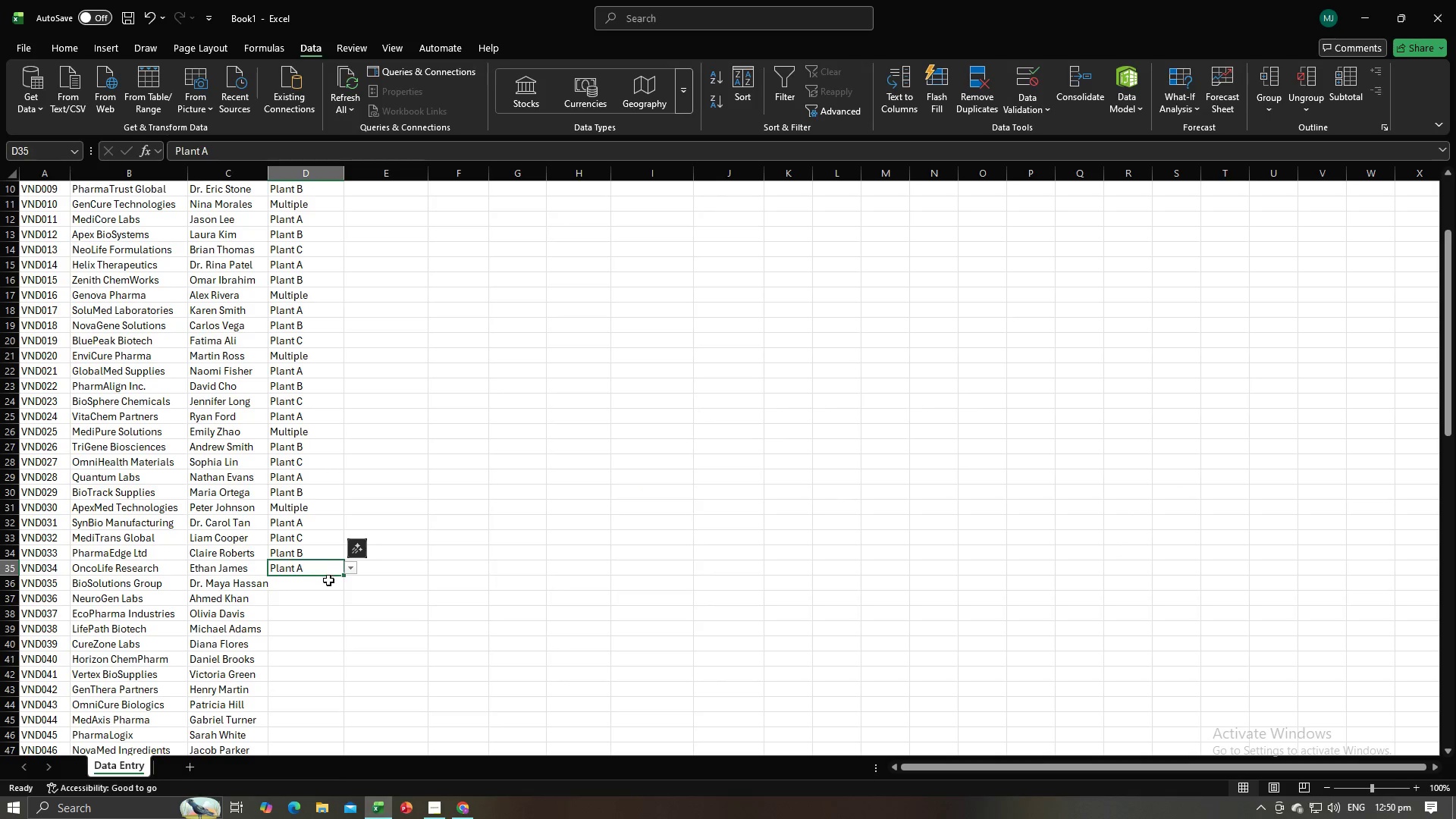 
left_click([328, 585])
 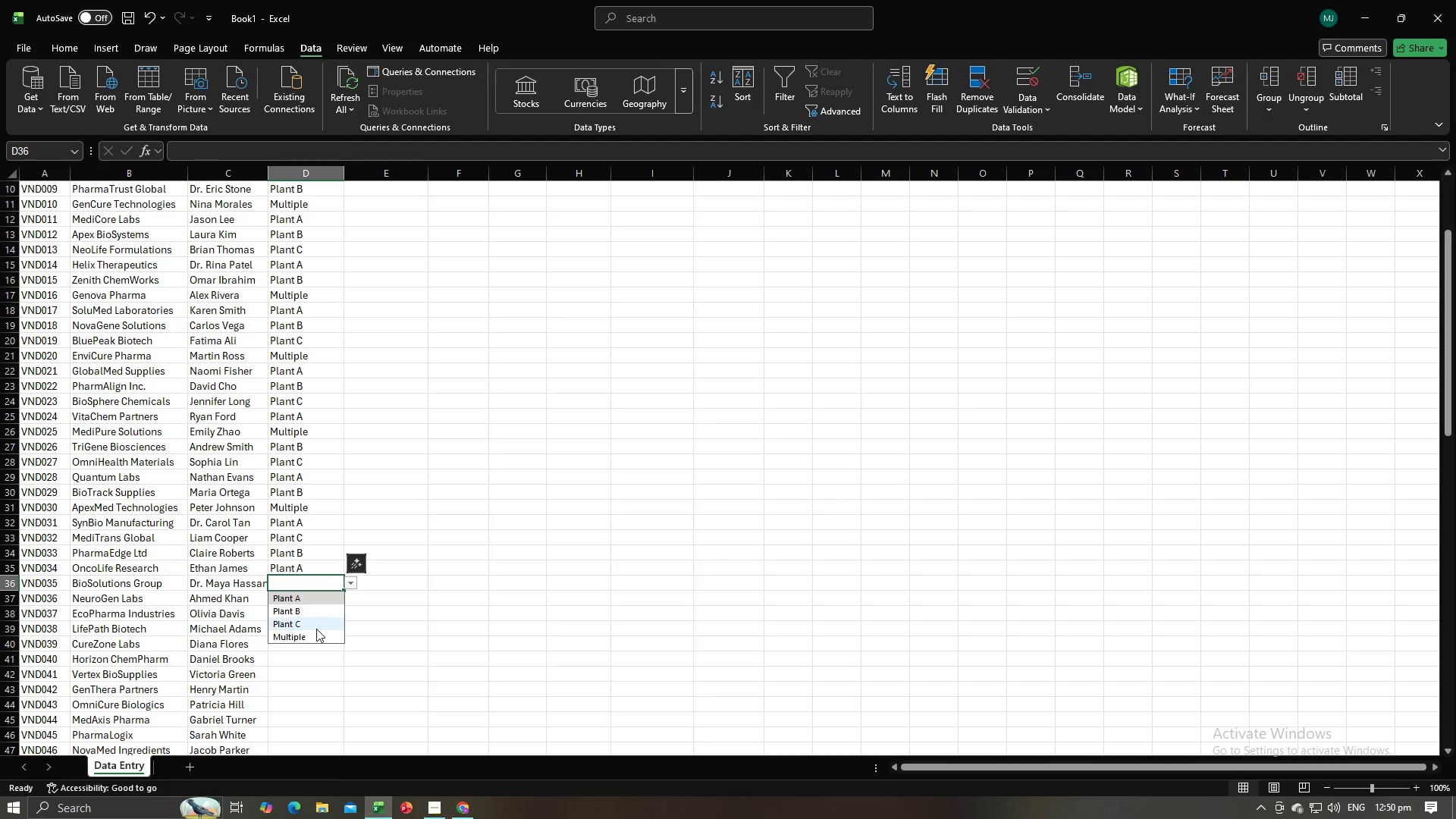 
left_click([313, 638])
 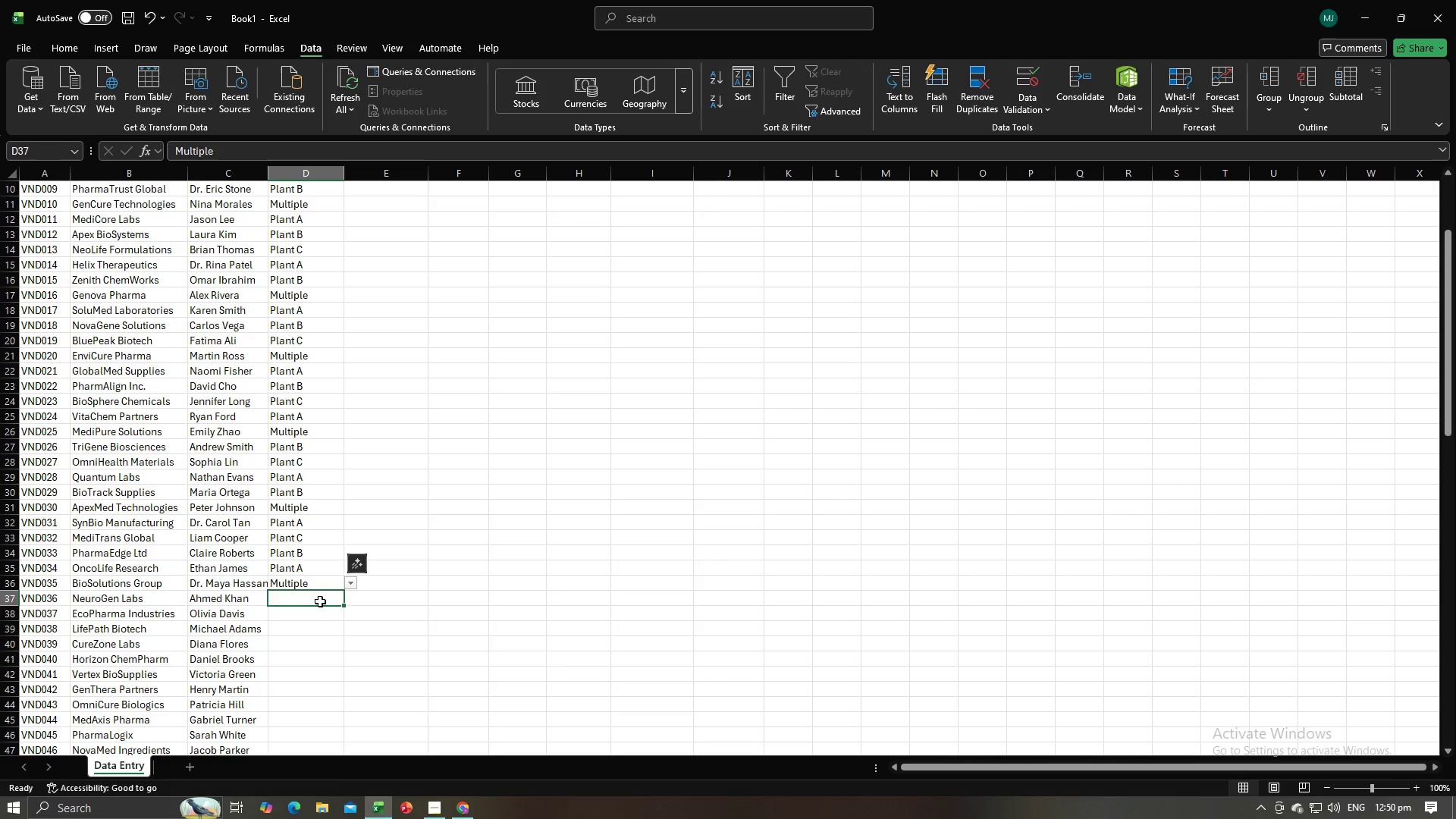 
left_click([320, 601])
 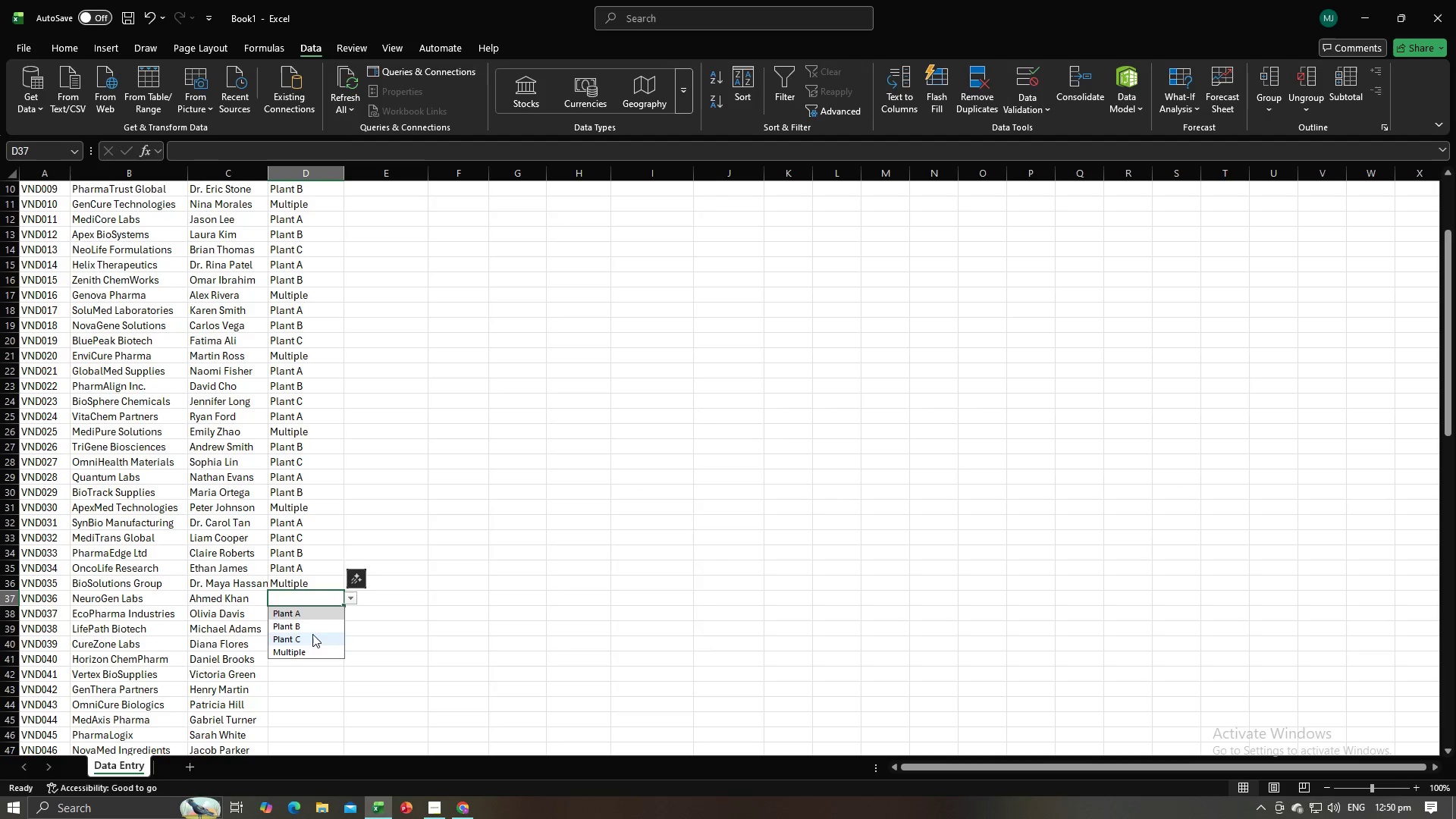 
left_click([312, 641])
 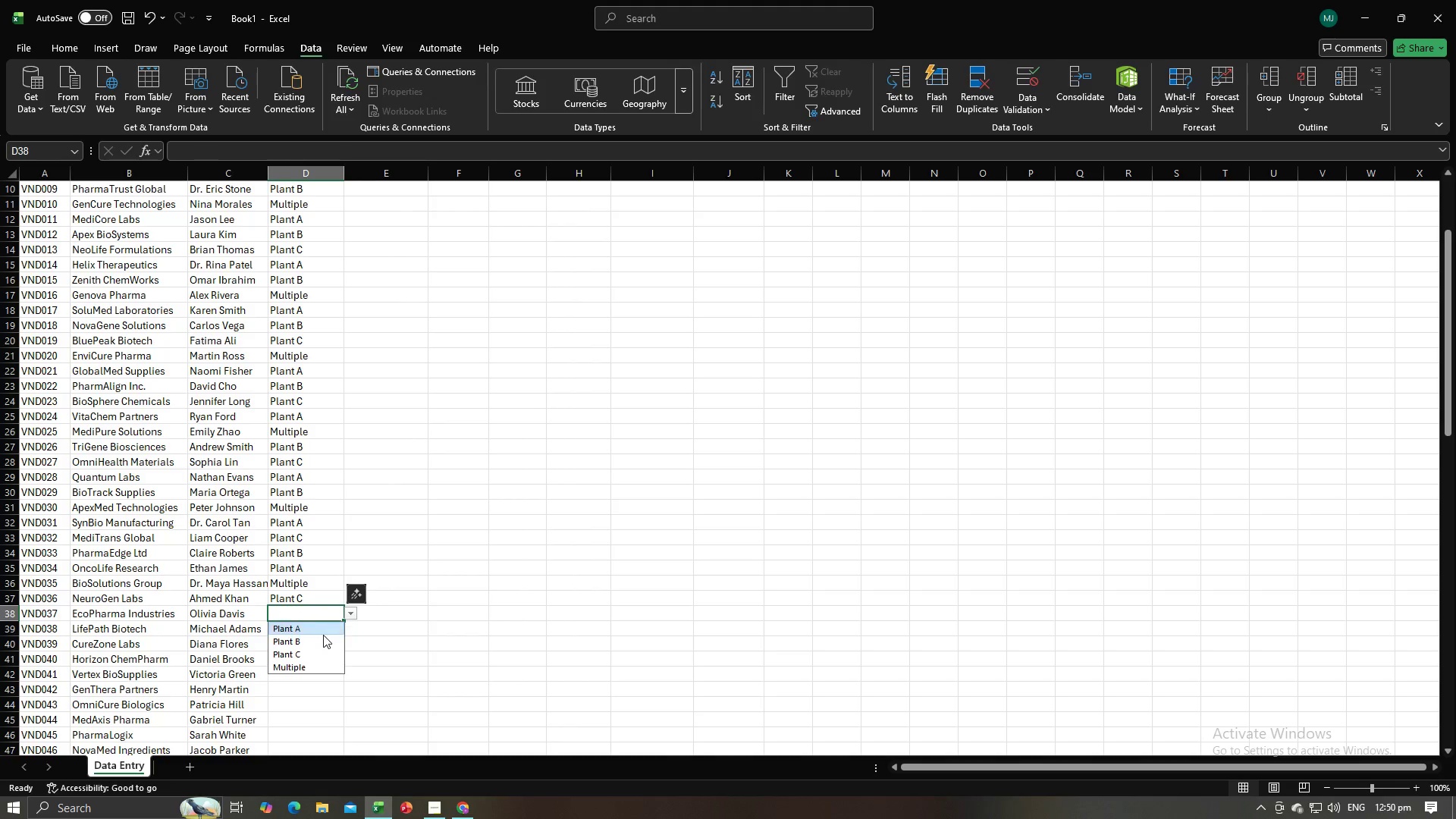 
left_click([312, 642])
 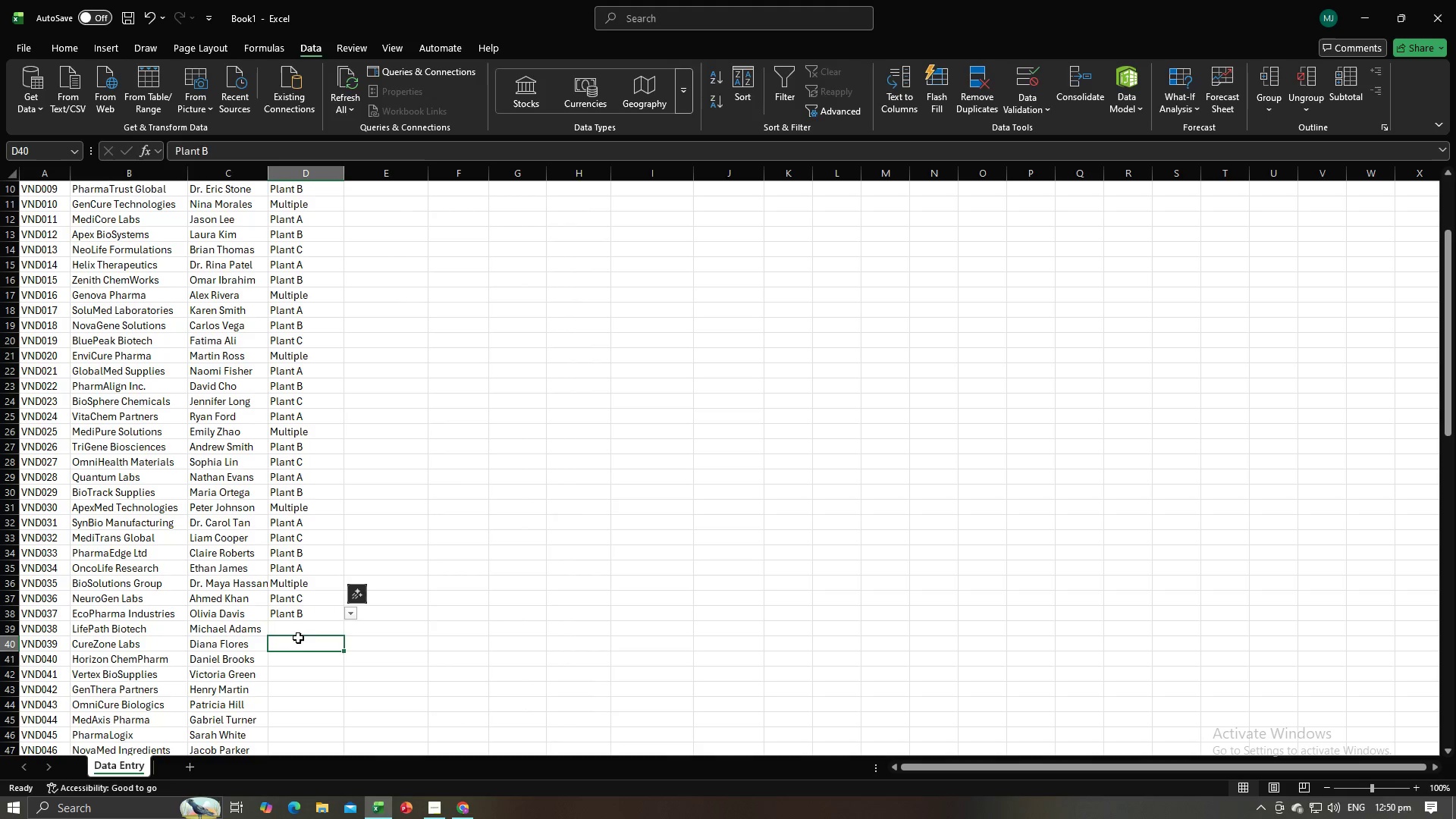 
left_click([298, 638])
 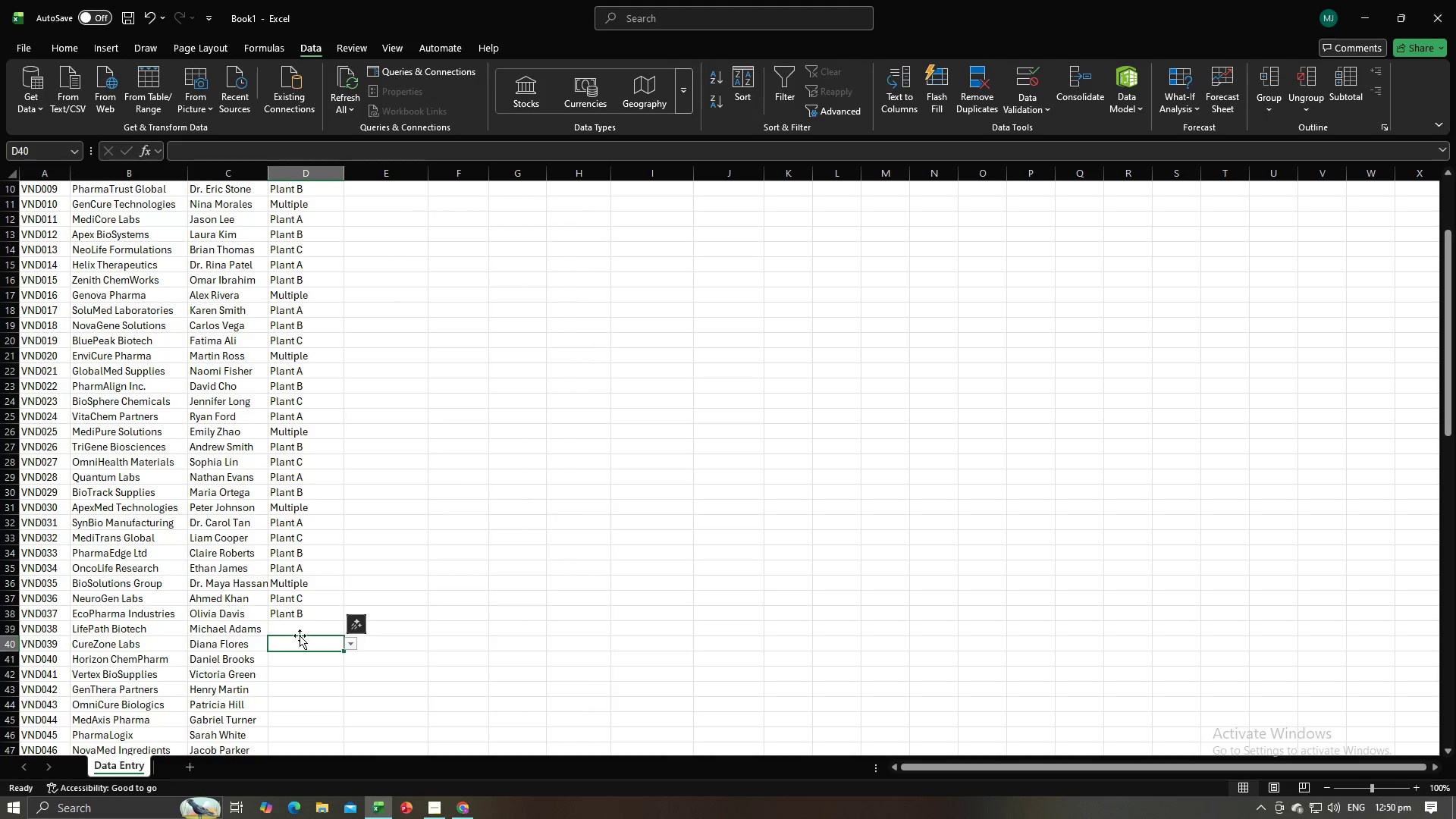 
key(Alt+AltLeft)
 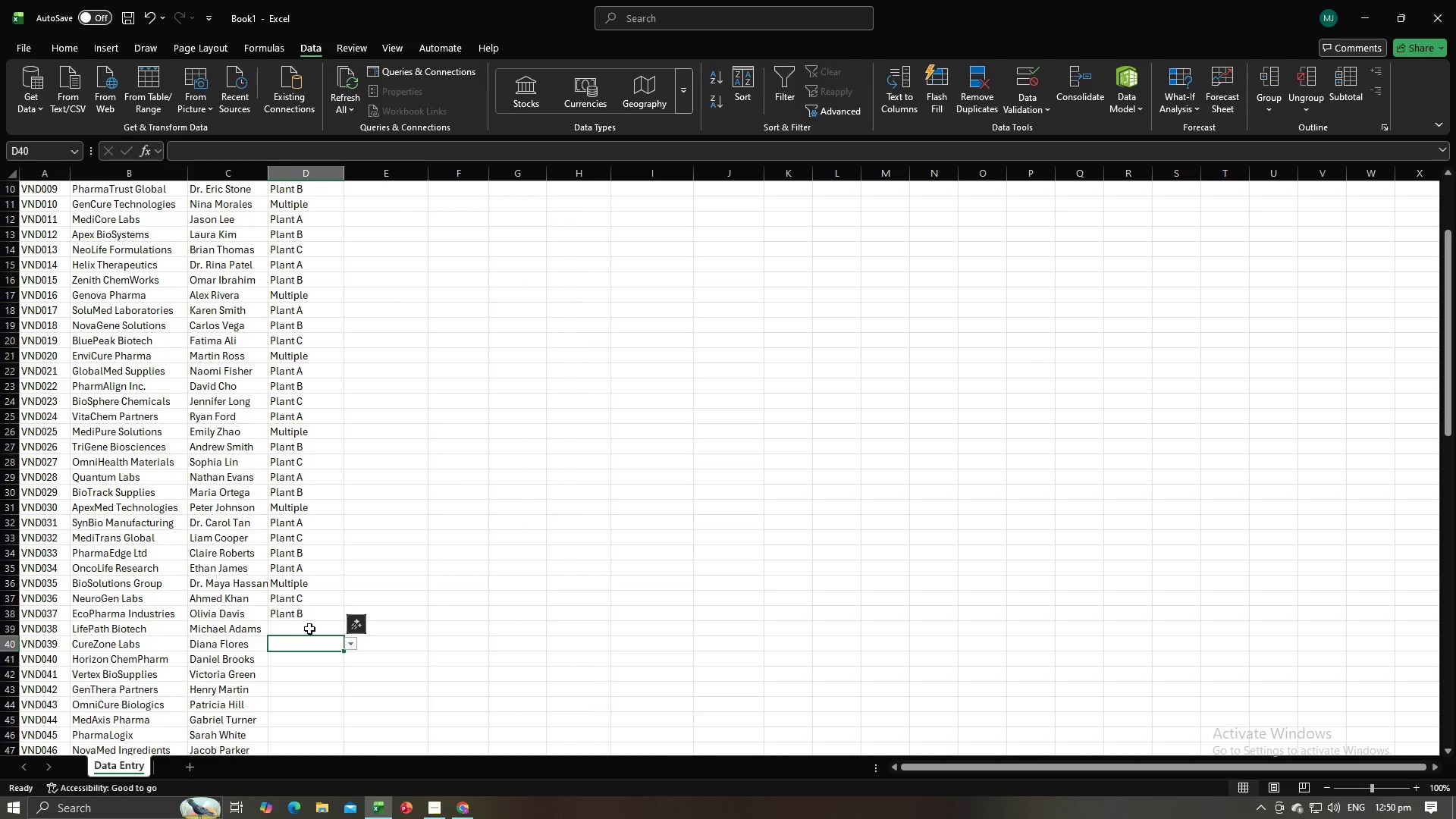 
key(Alt+Tab)
 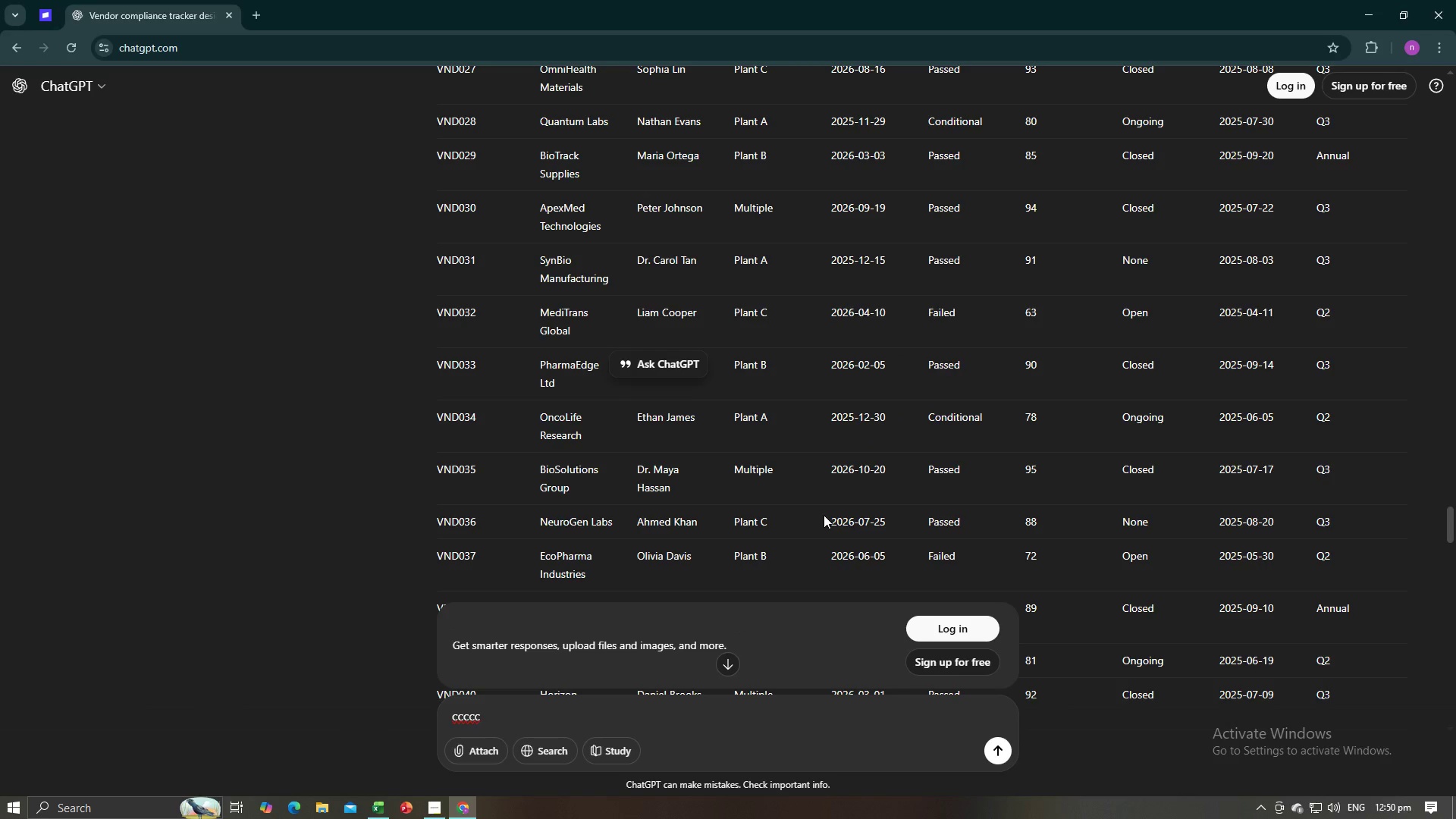 
left_click([714, 498])
 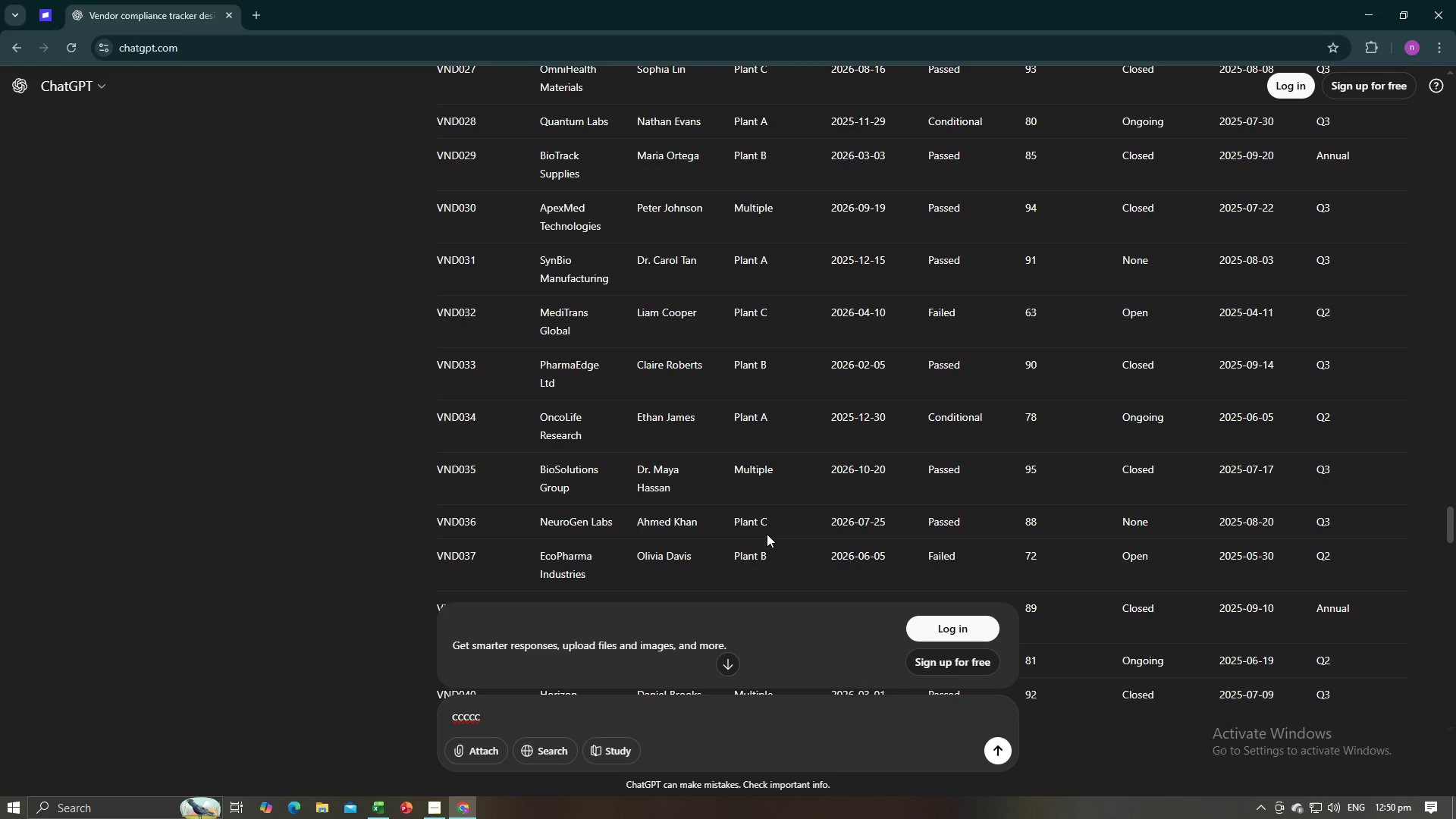 
scroll: coordinate [721, 482], scroll_direction: down, amount: 5.0
 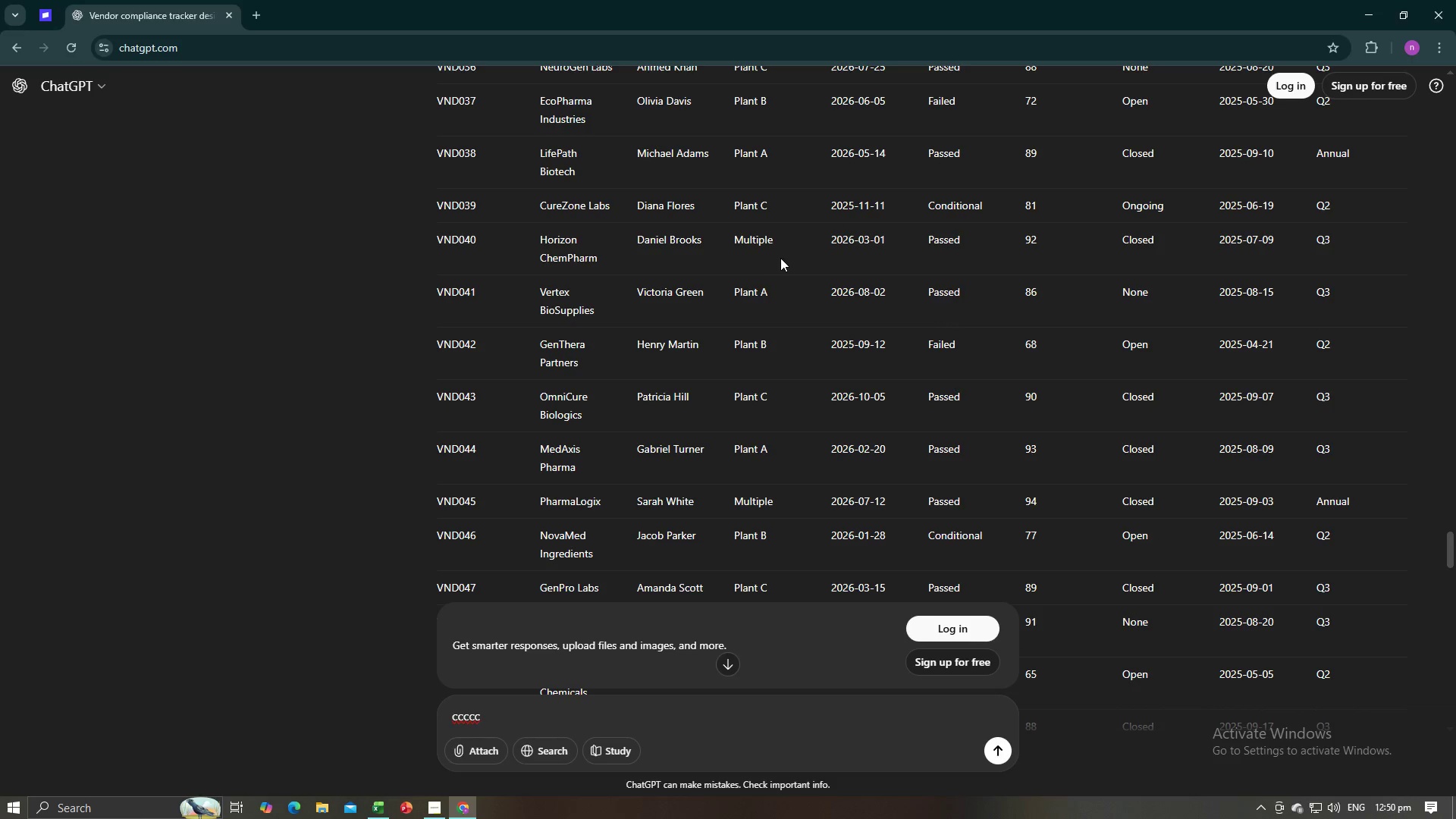 
key(Alt+AltLeft)
 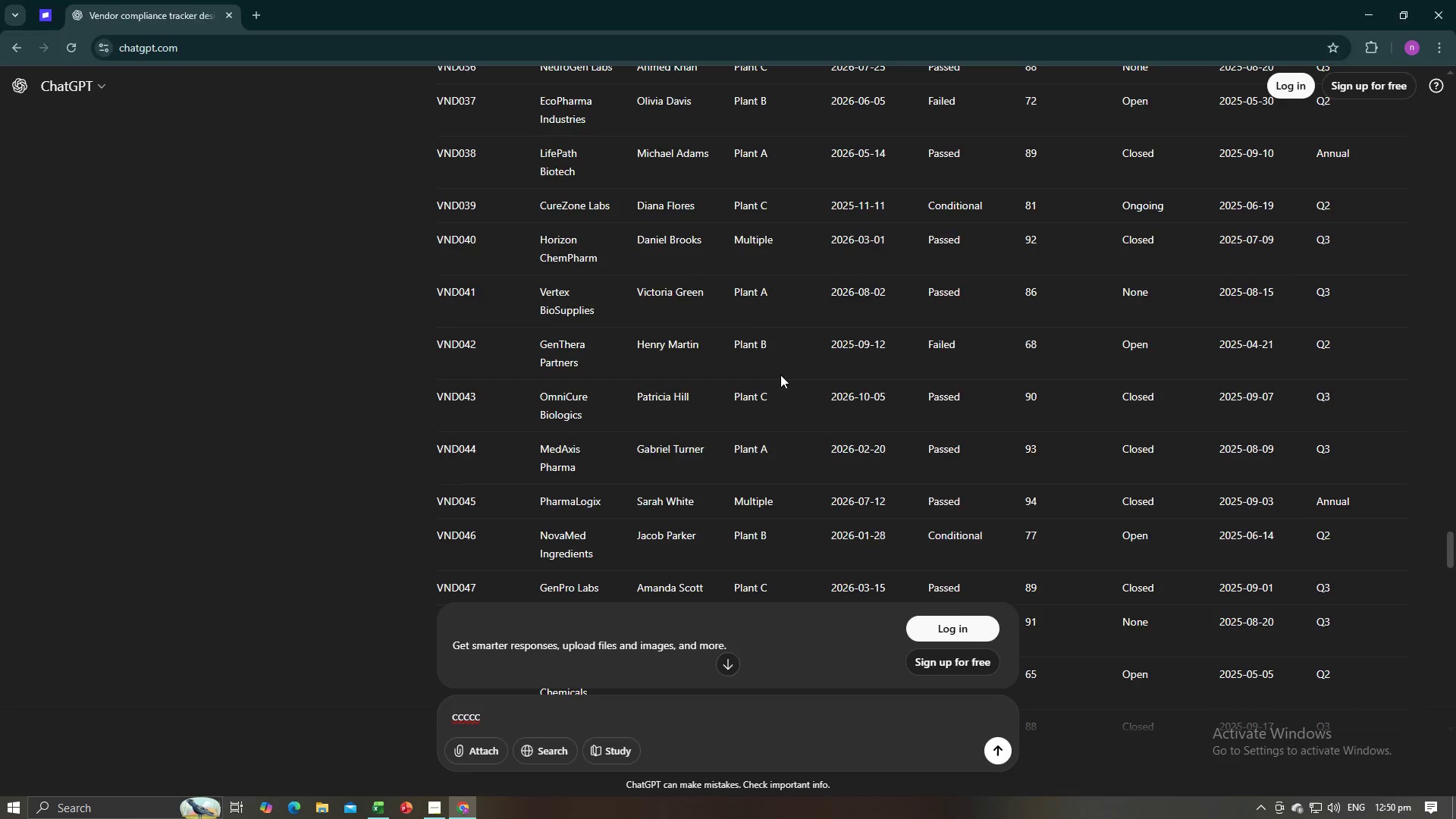 
key(Alt+Tab)
 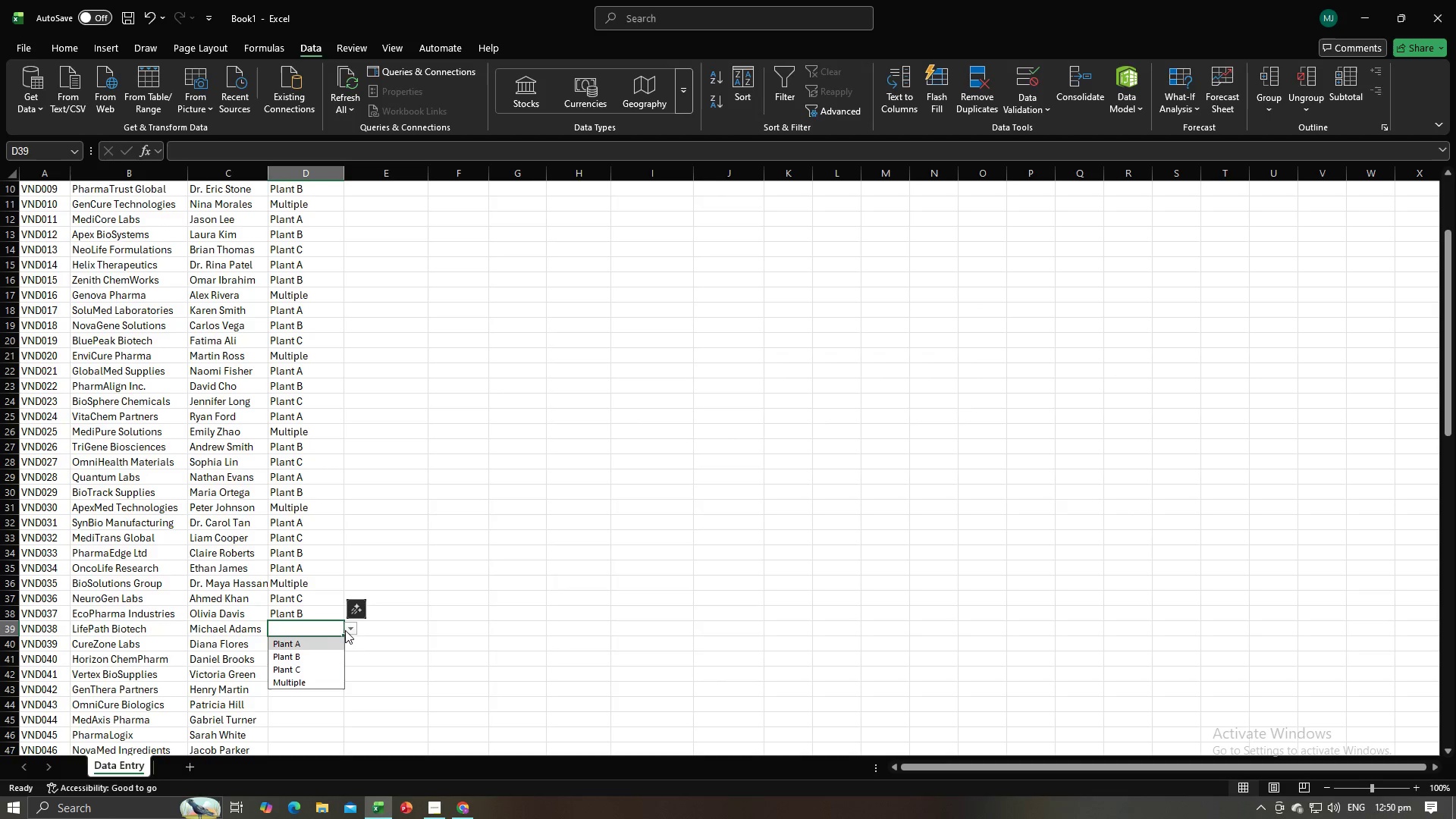 
left_click([328, 648])
 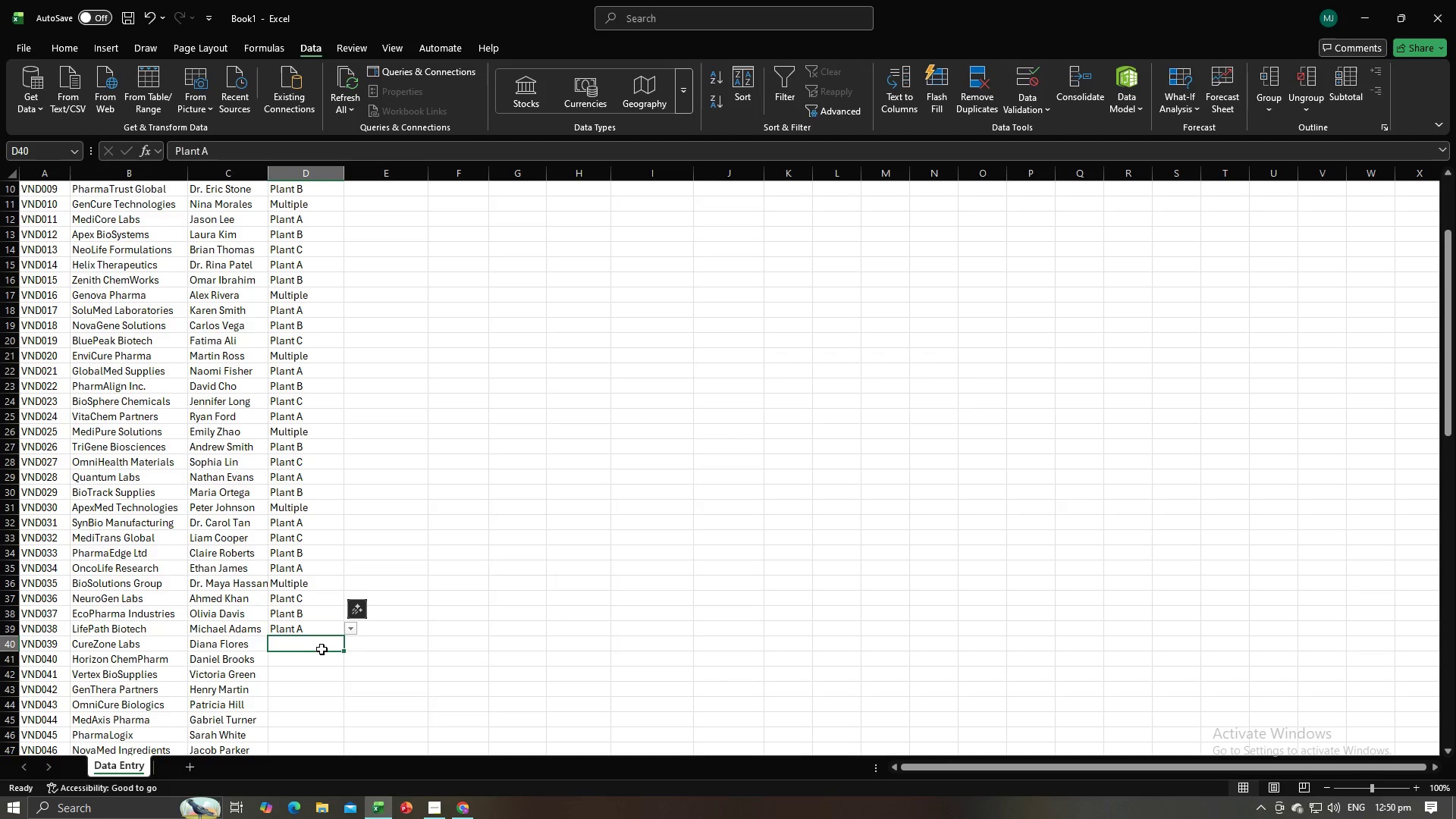 
left_click([322, 649])
 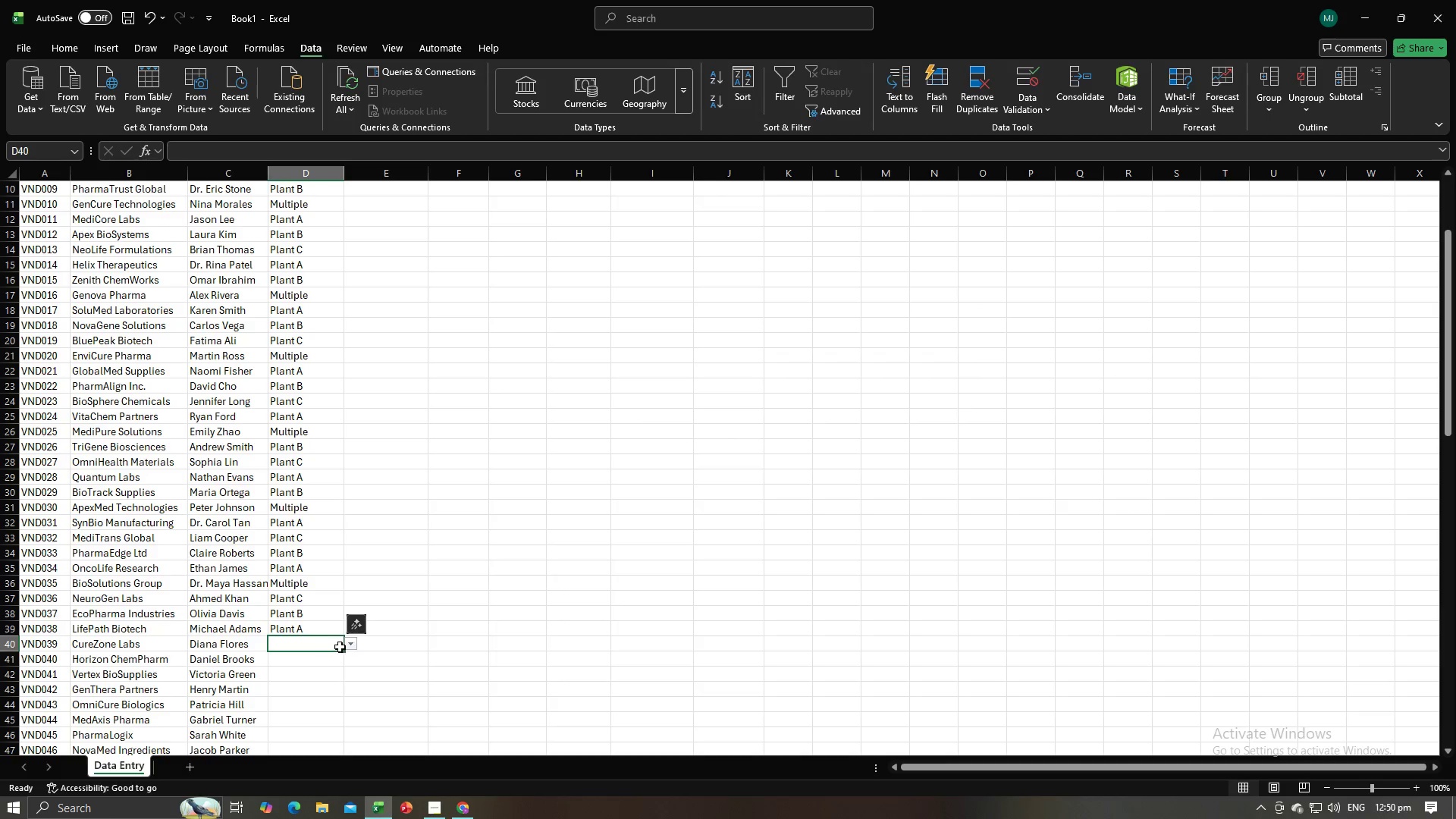 
mouse_move([333, 663])
 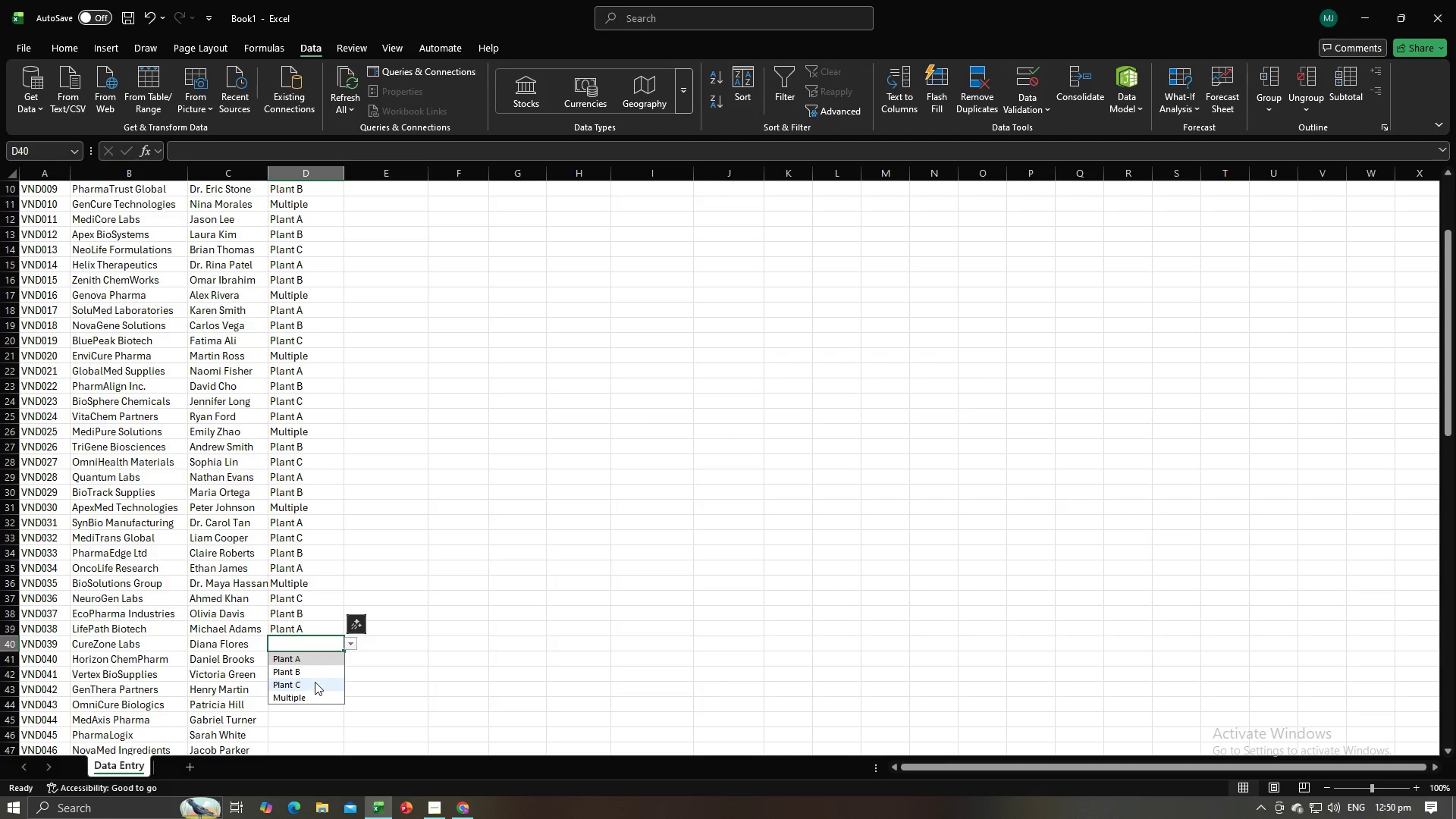 
left_click([315, 681])
 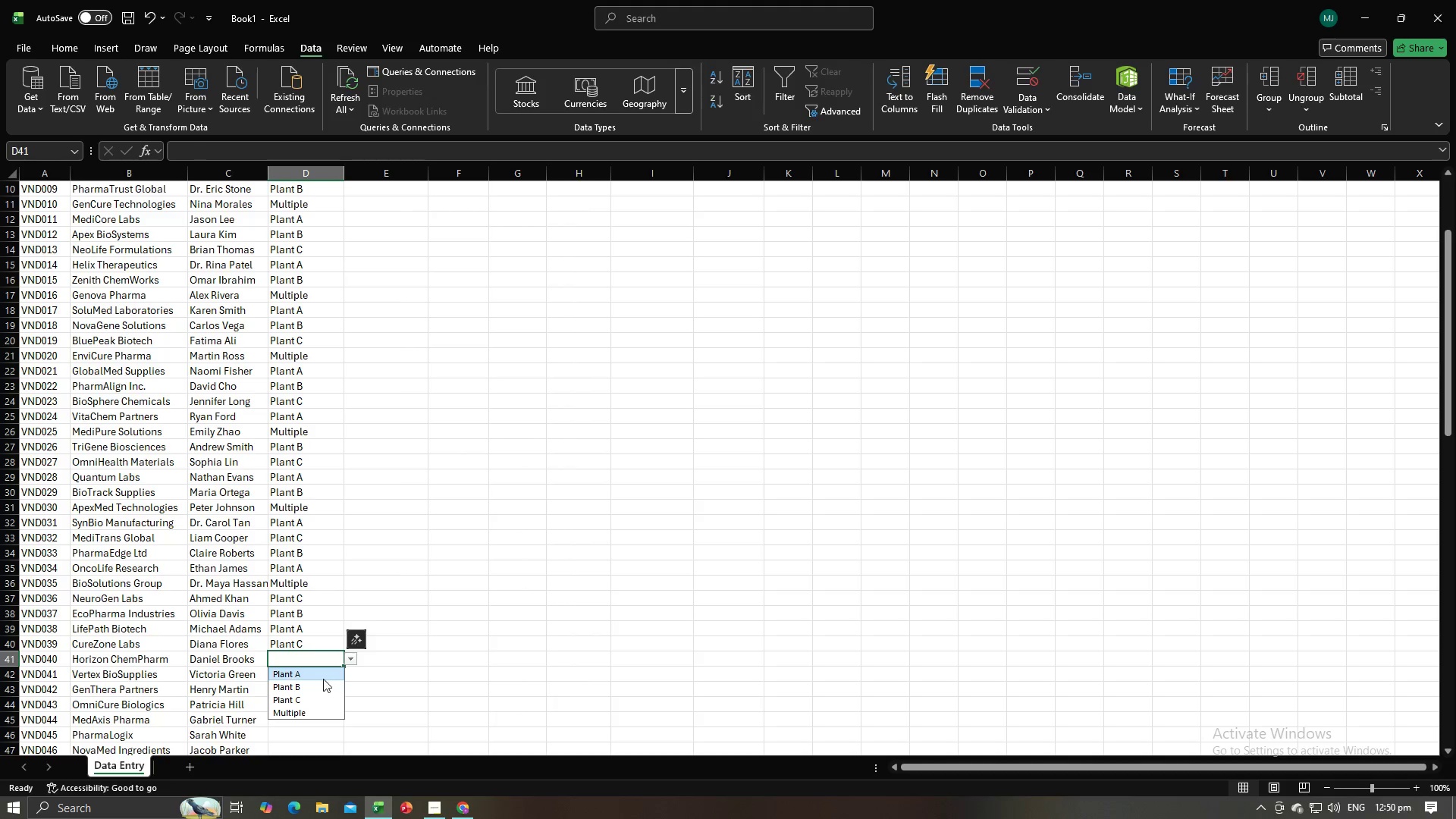 
left_click_drag(start_coordinate=[317, 711], to_coordinate=[315, 708])
 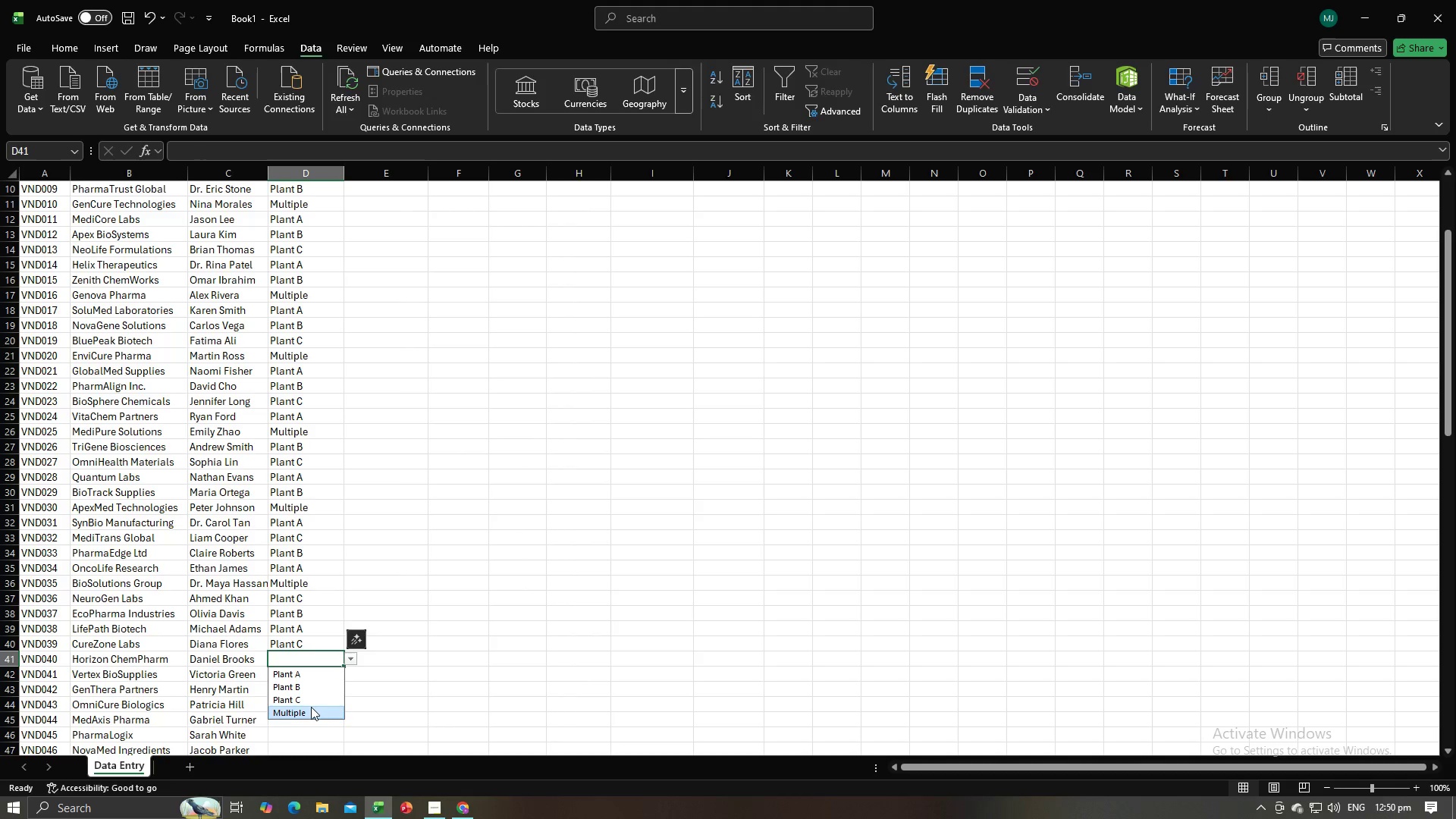 
left_click([312, 708])
 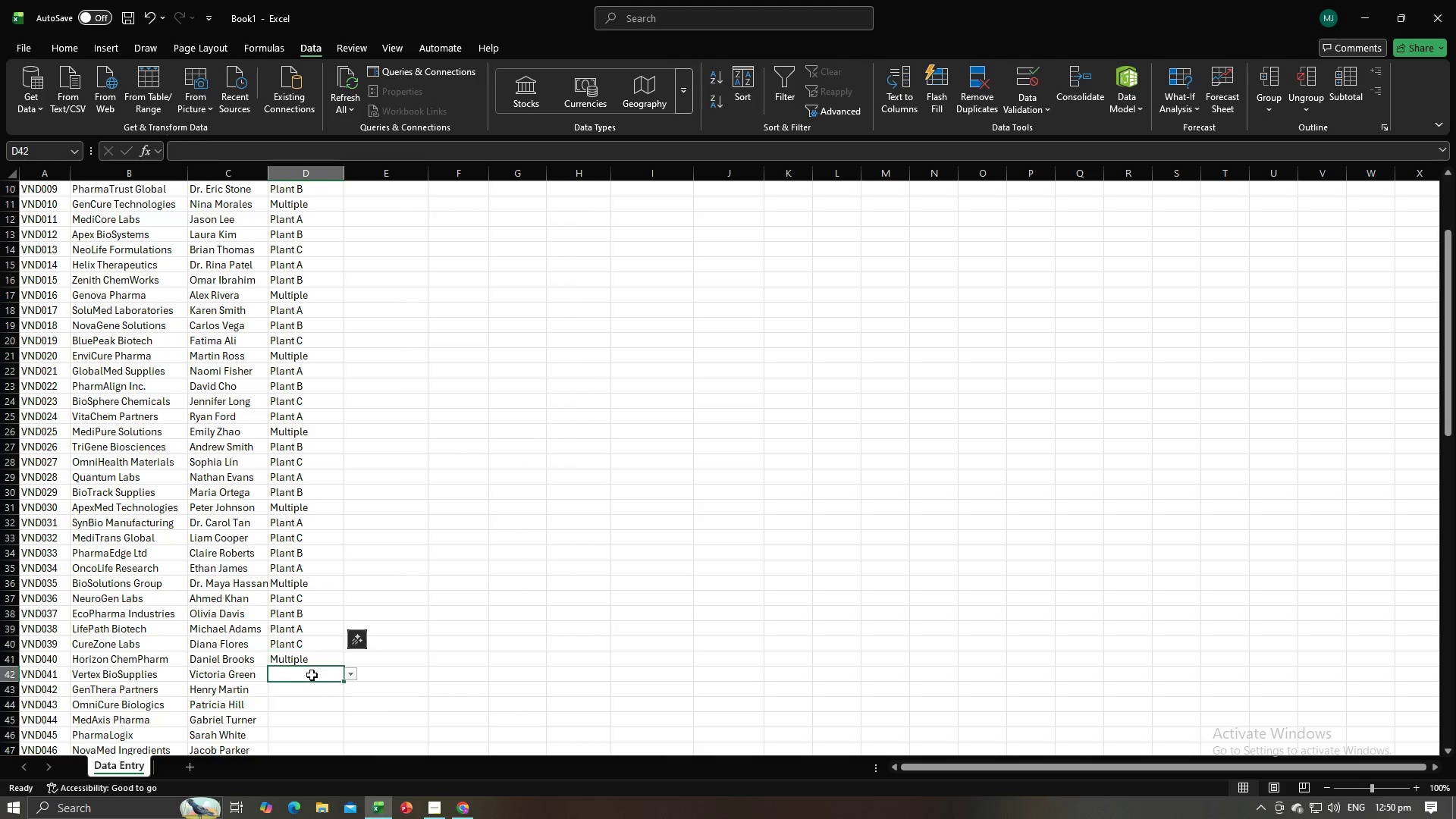 
left_click([312, 675])
 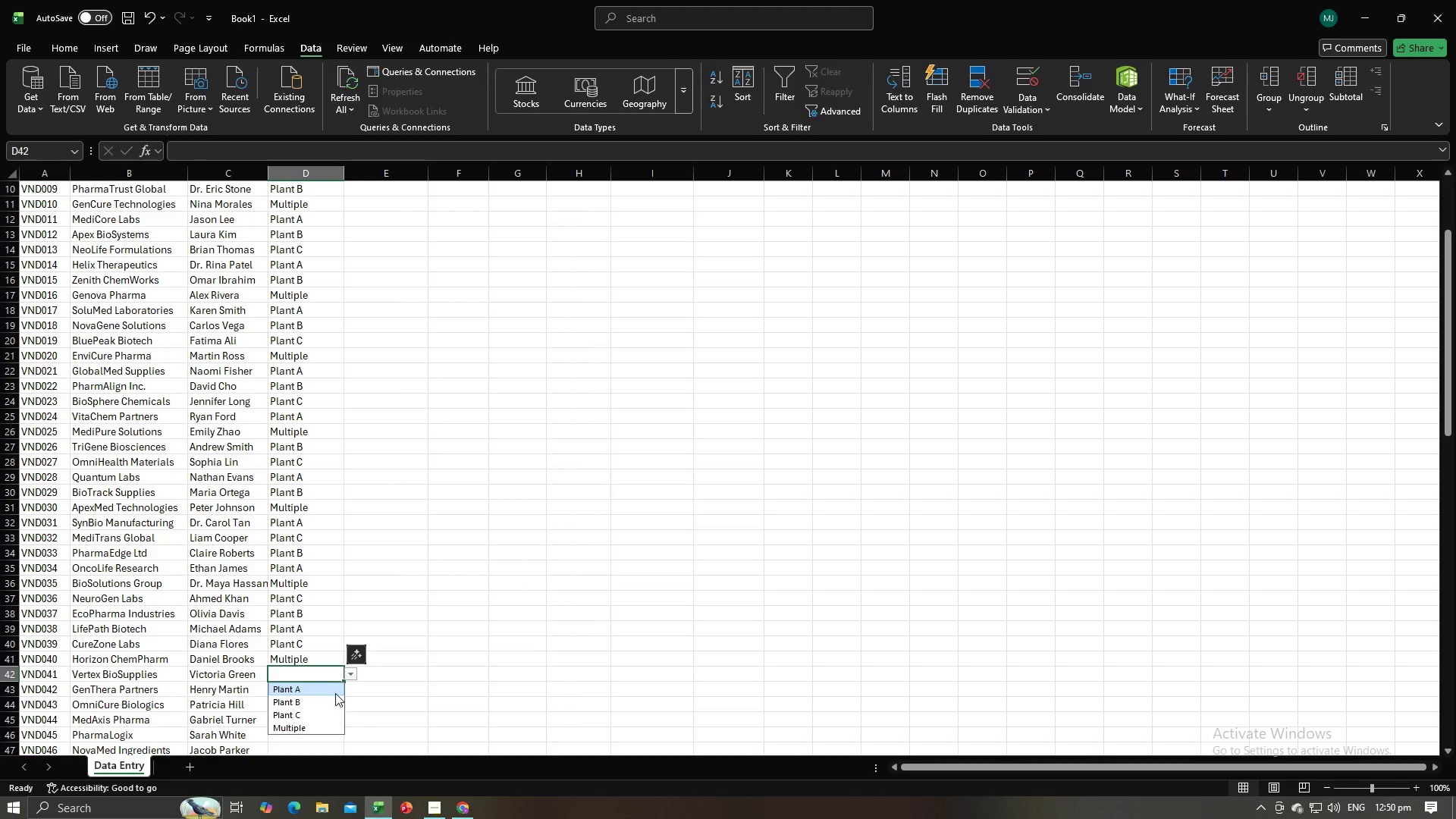 
double_click([331, 693])
 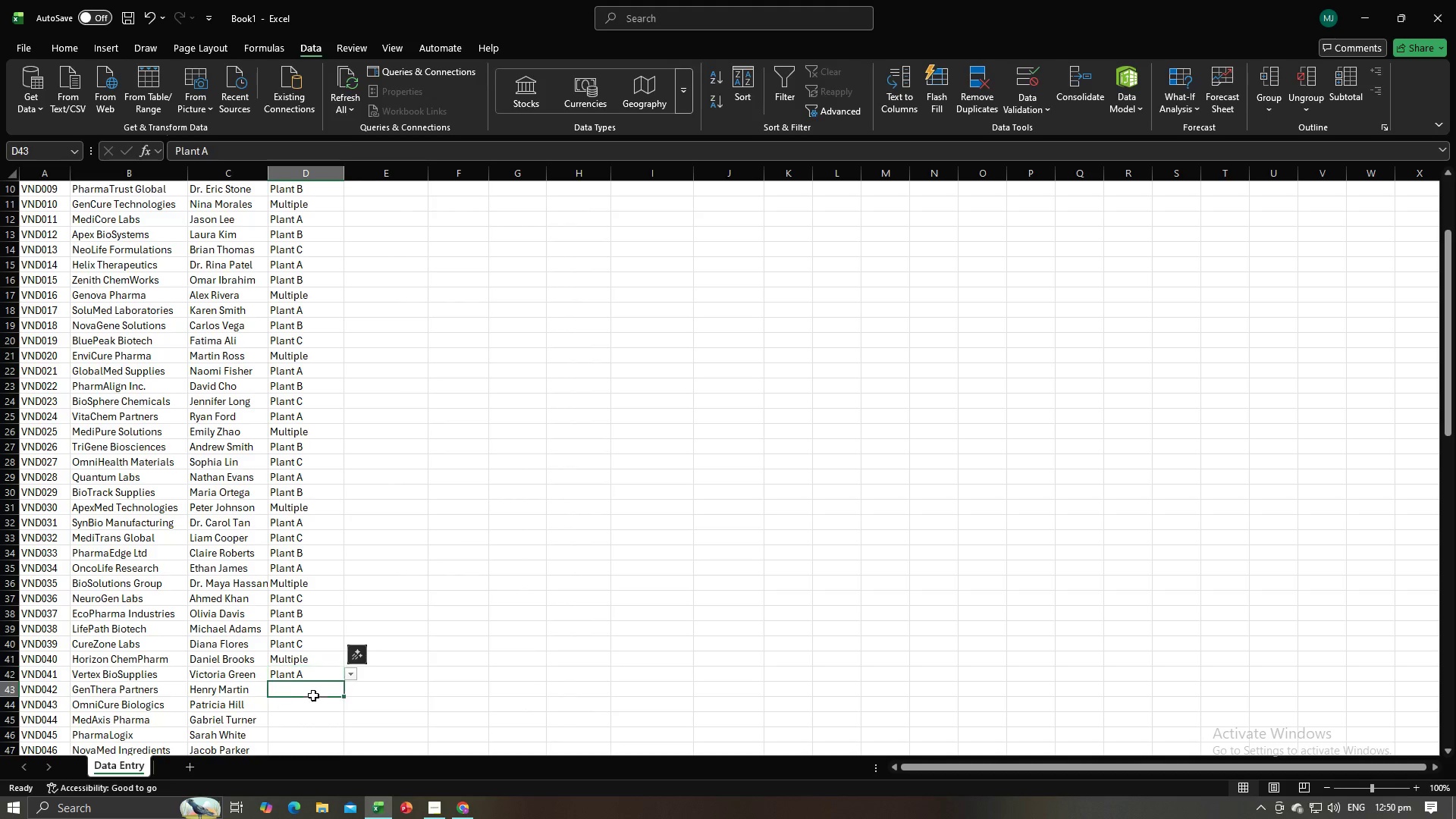 
triple_click([313, 695])
 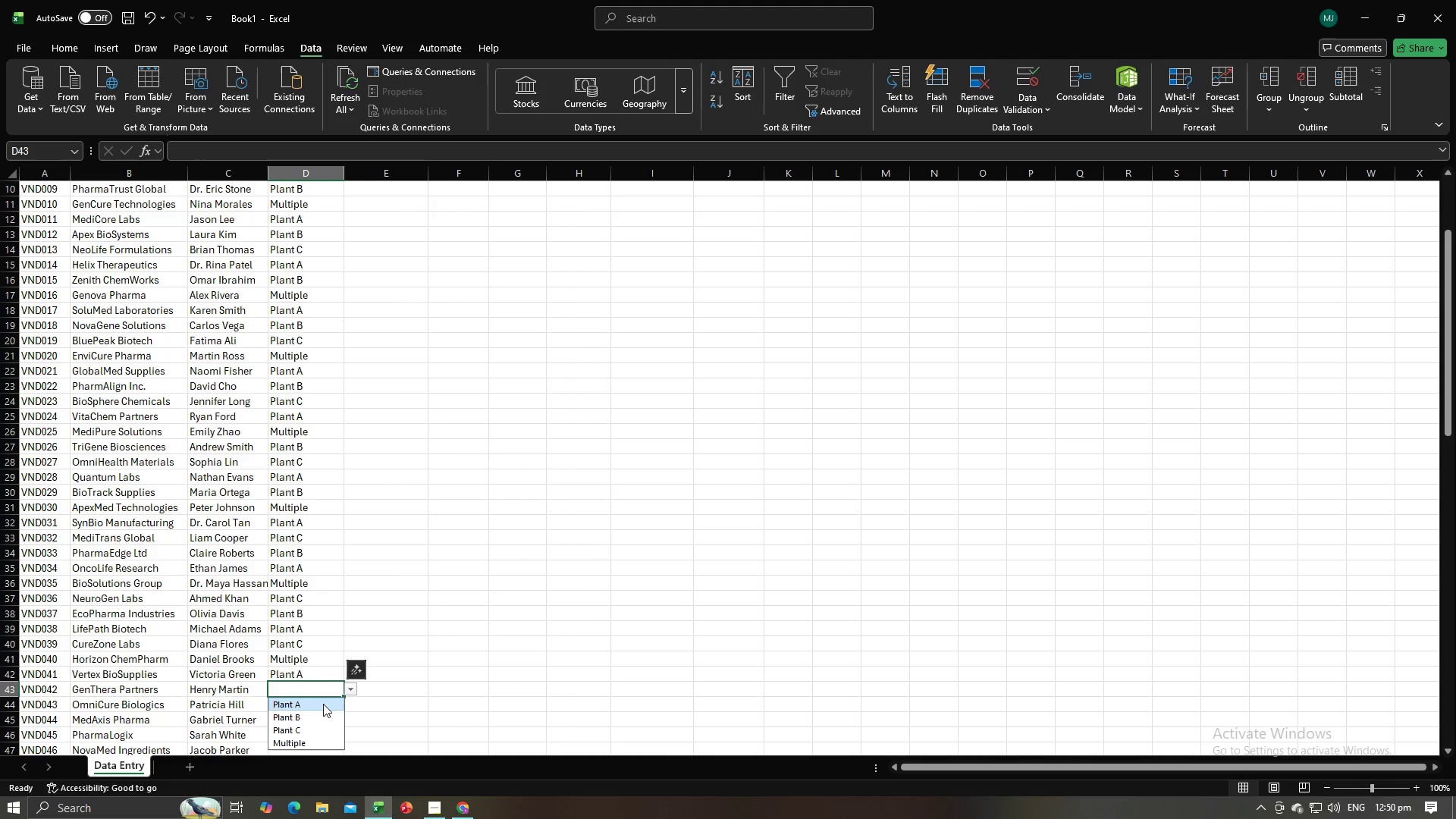 
left_click([322, 704])
 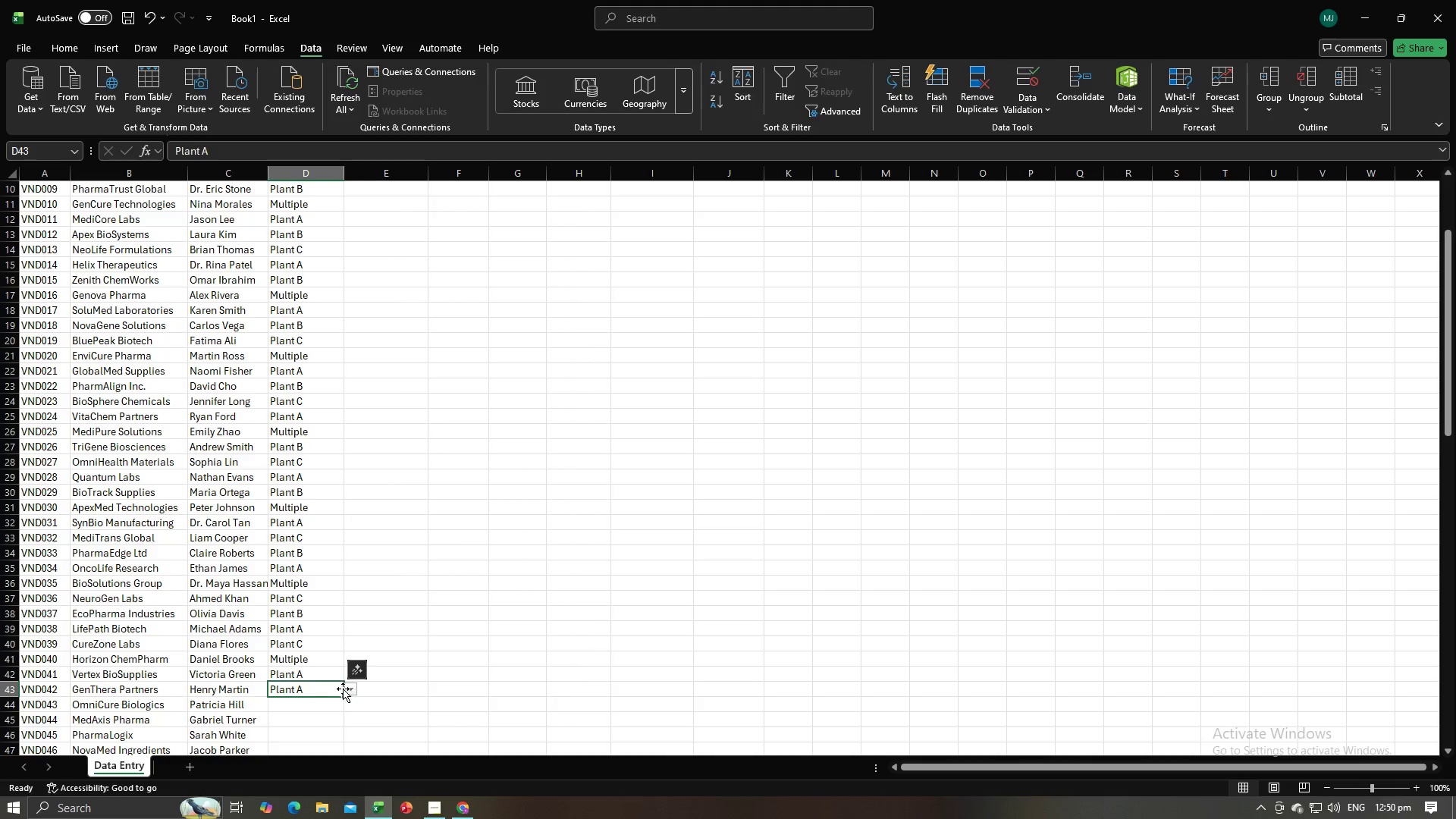 
left_click_drag(start_coordinate=[349, 690], to_coordinate=[345, 690])
 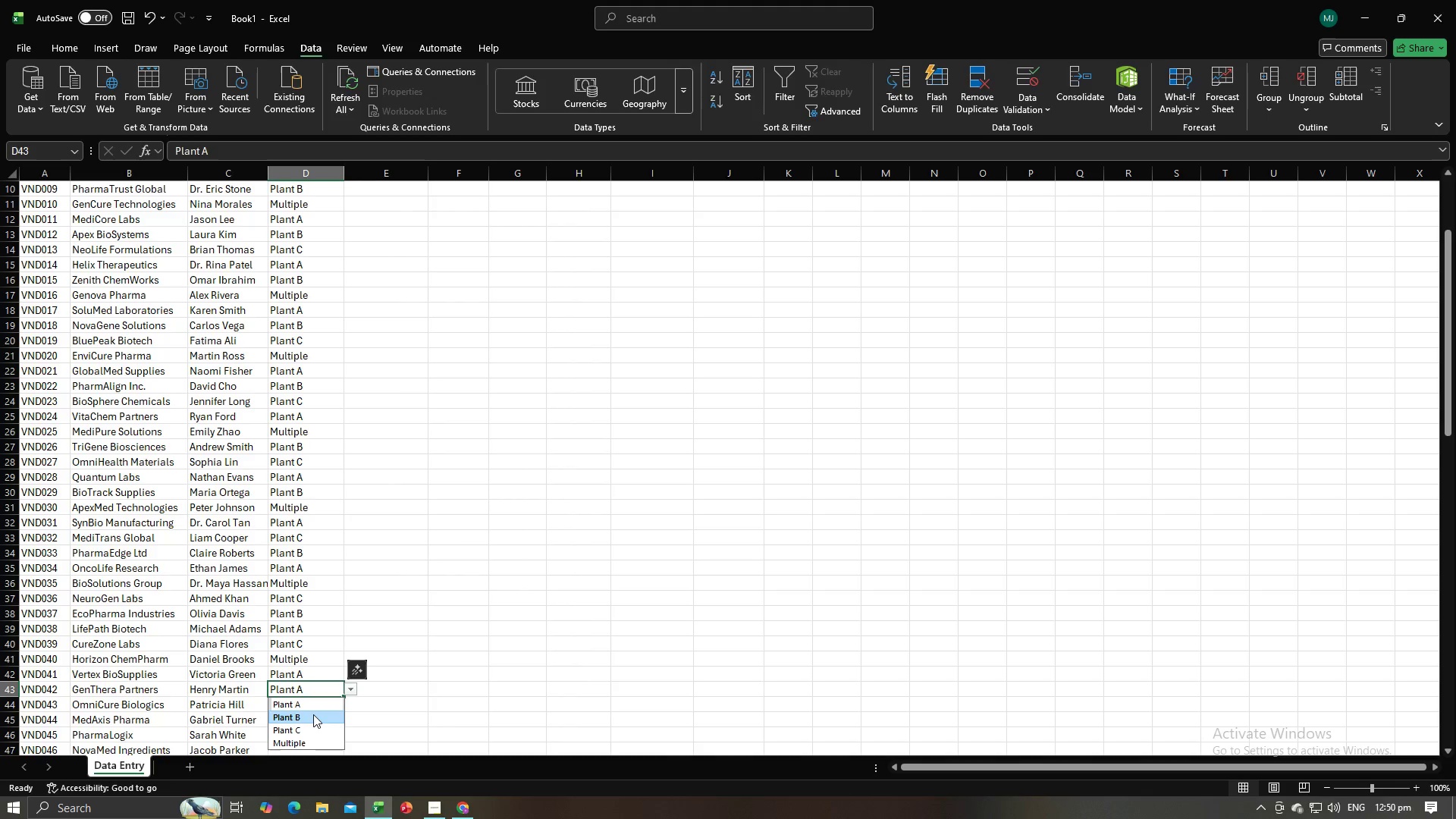 
left_click([313, 714])
 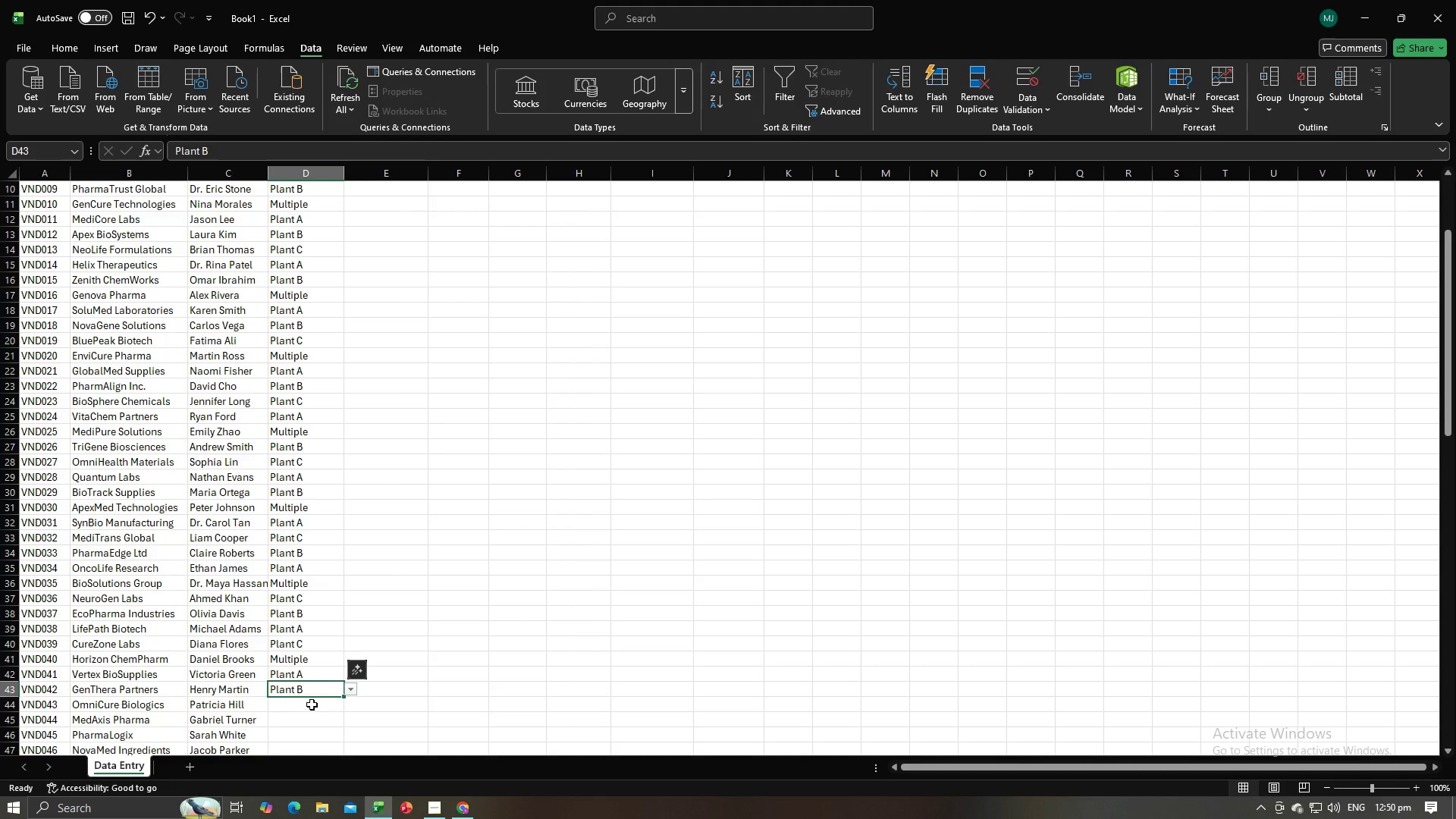 
left_click([312, 704])
 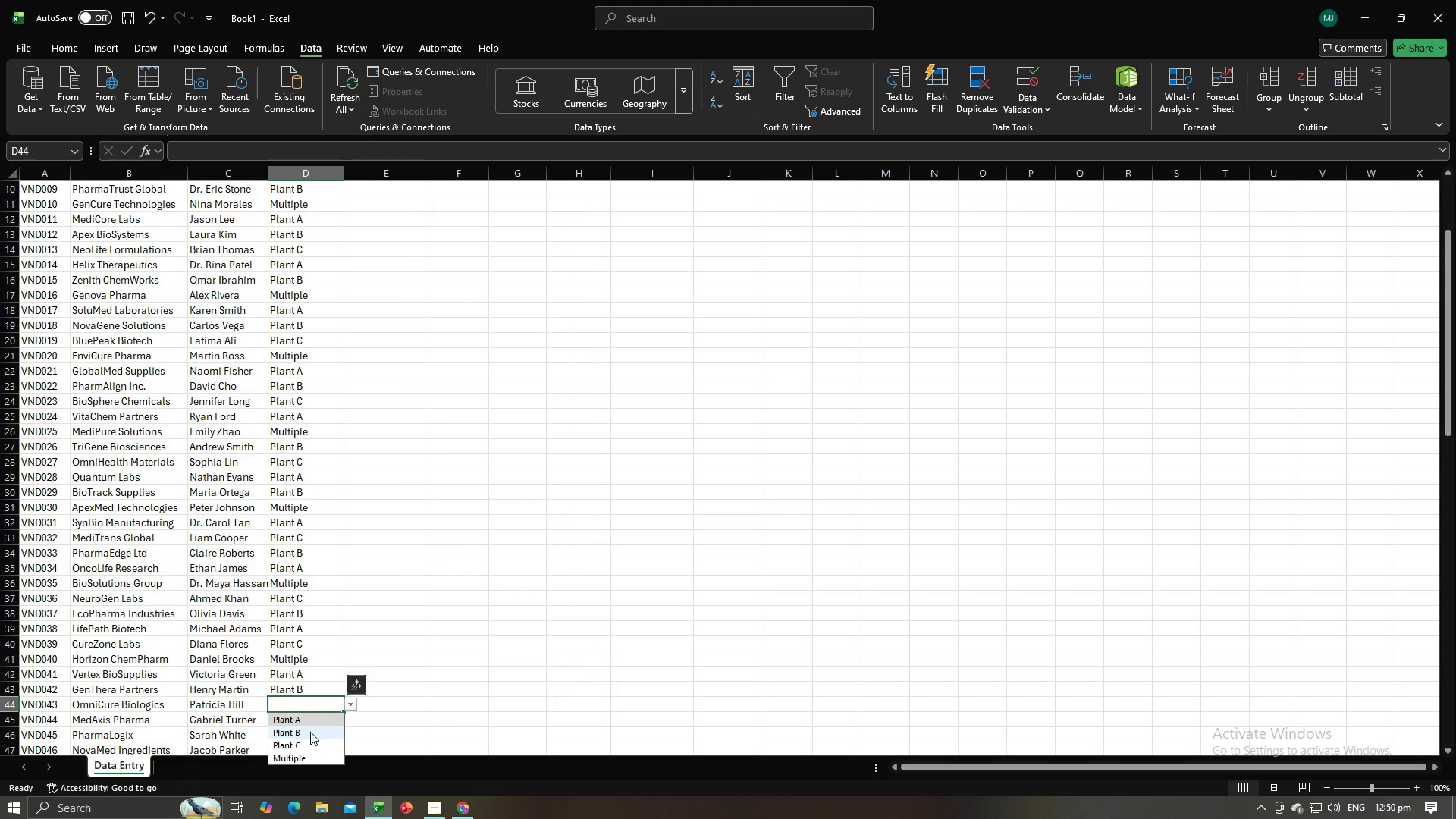 
left_click([310, 741])
 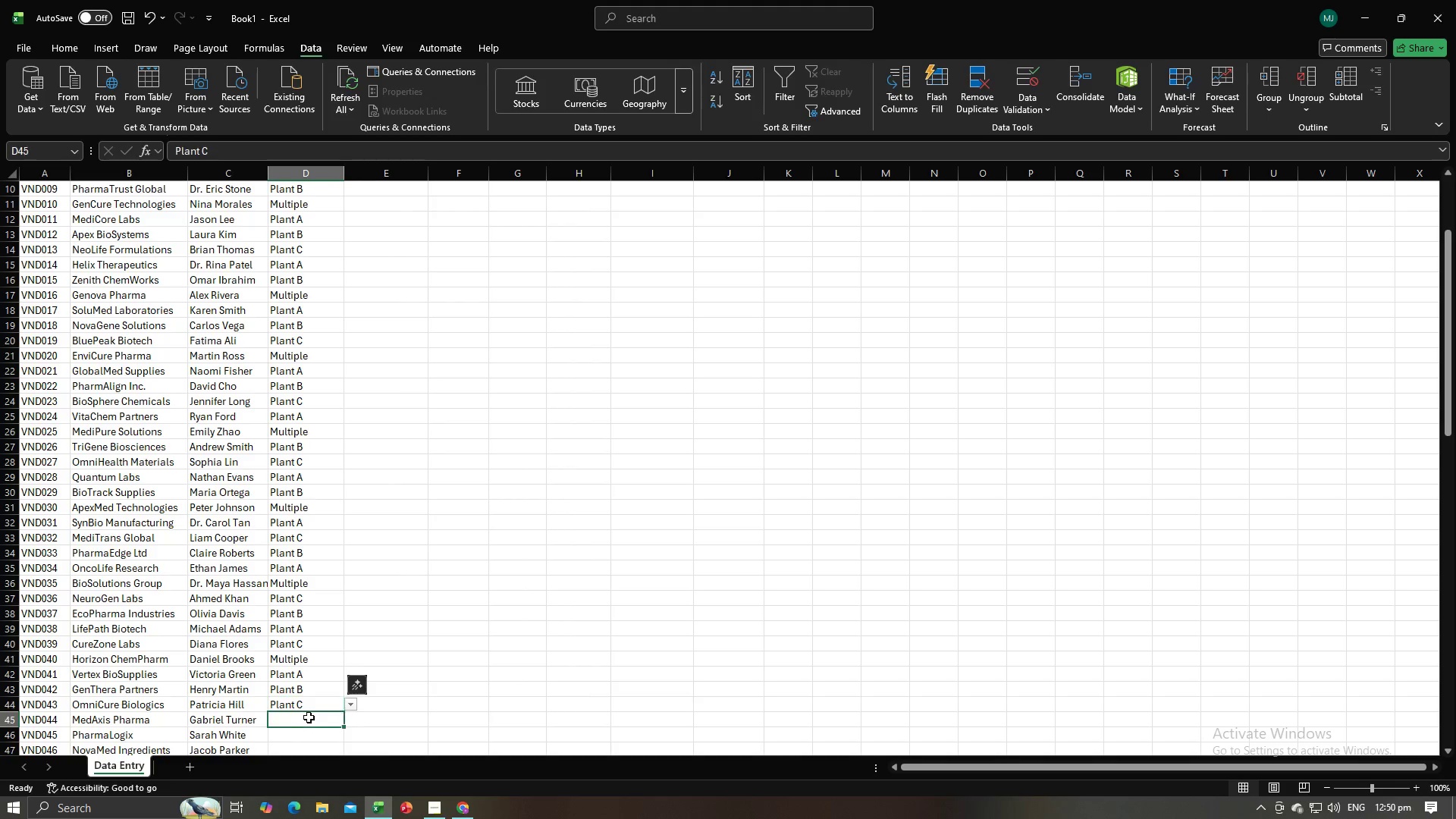 
left_click([309, 717])
 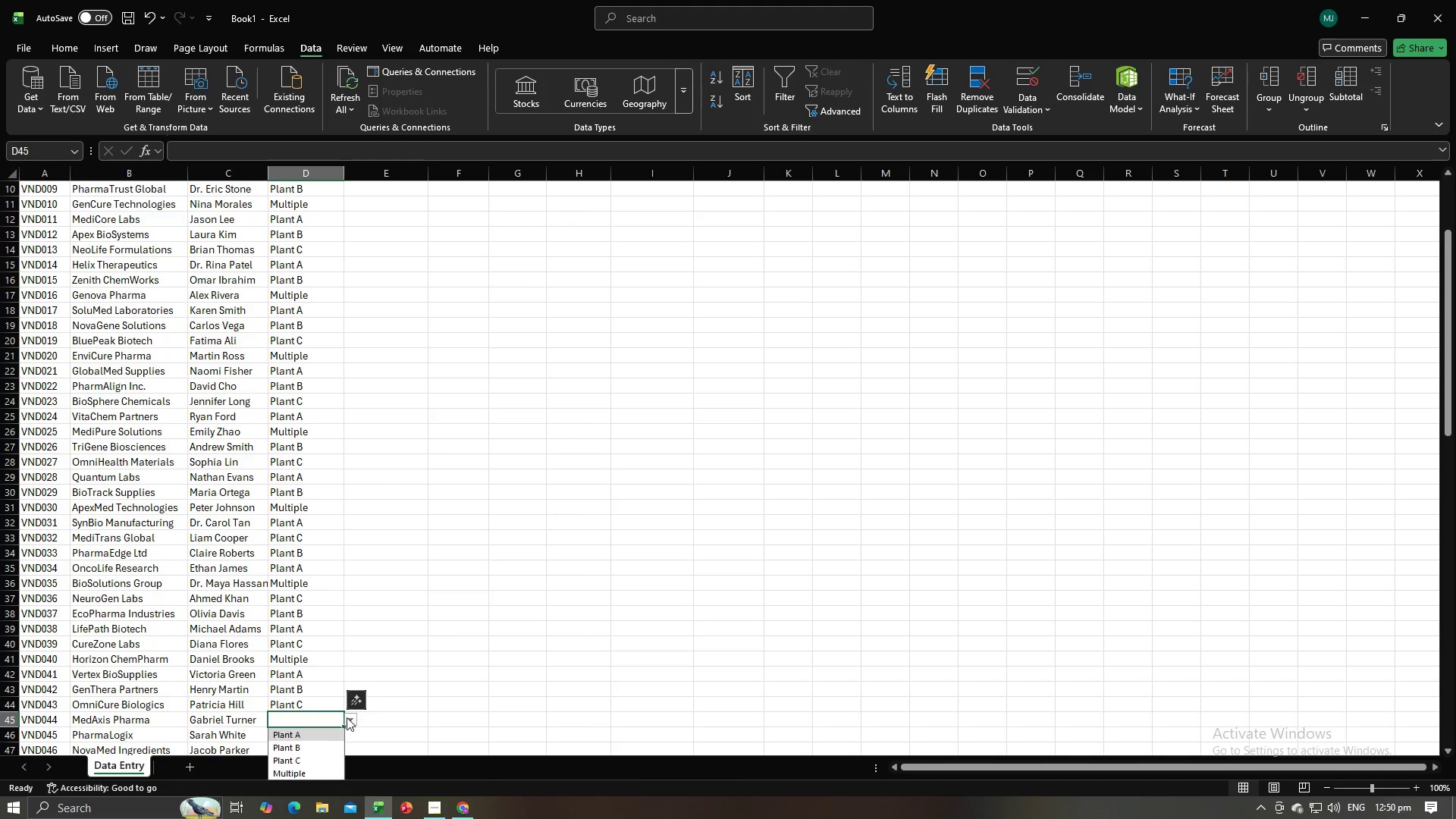 
left_click([347, 717])
 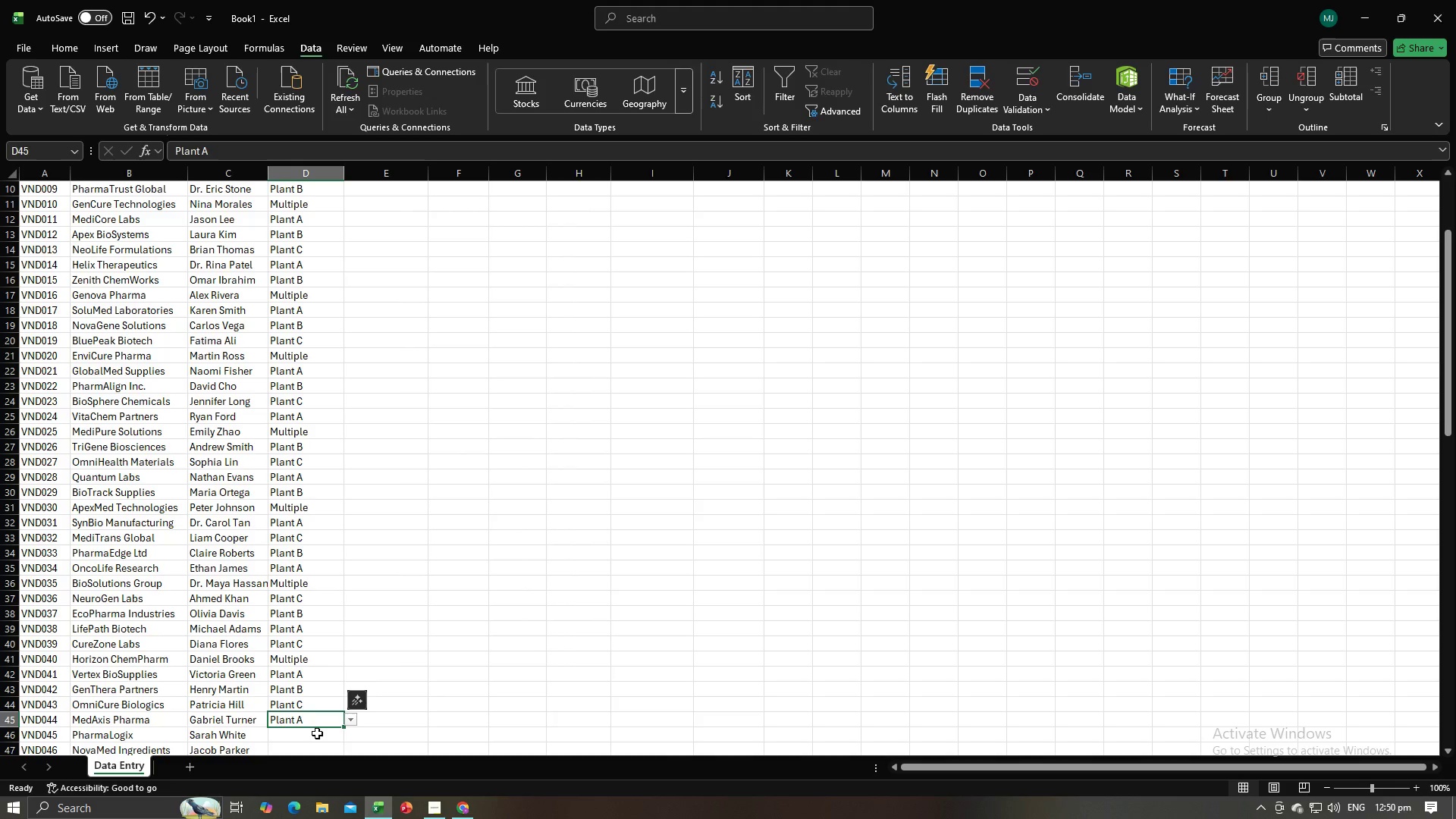 
double_click([315, 733])
 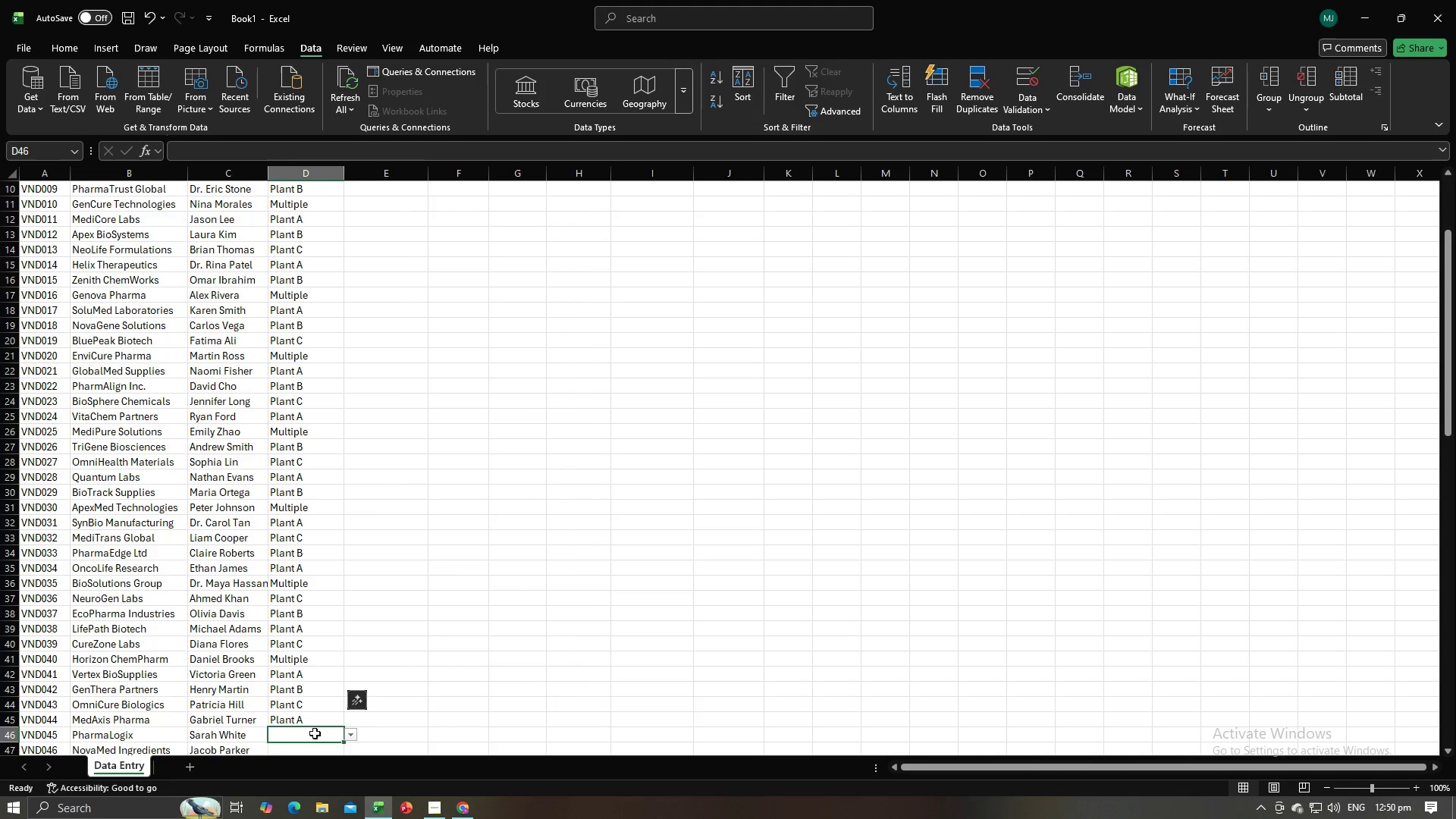 
key(Alt+AltLeft)
 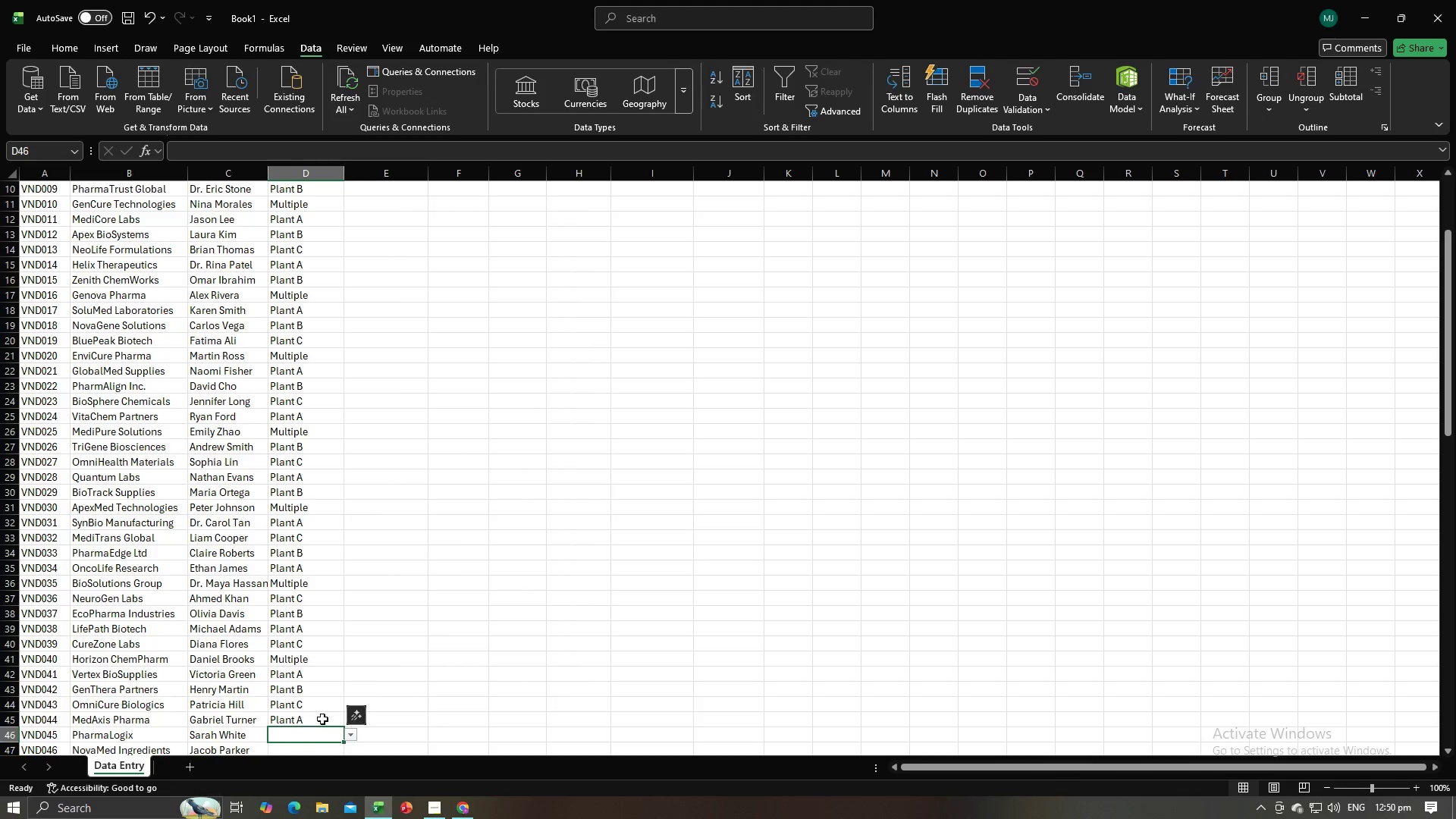 
key(Alt+Tab)
 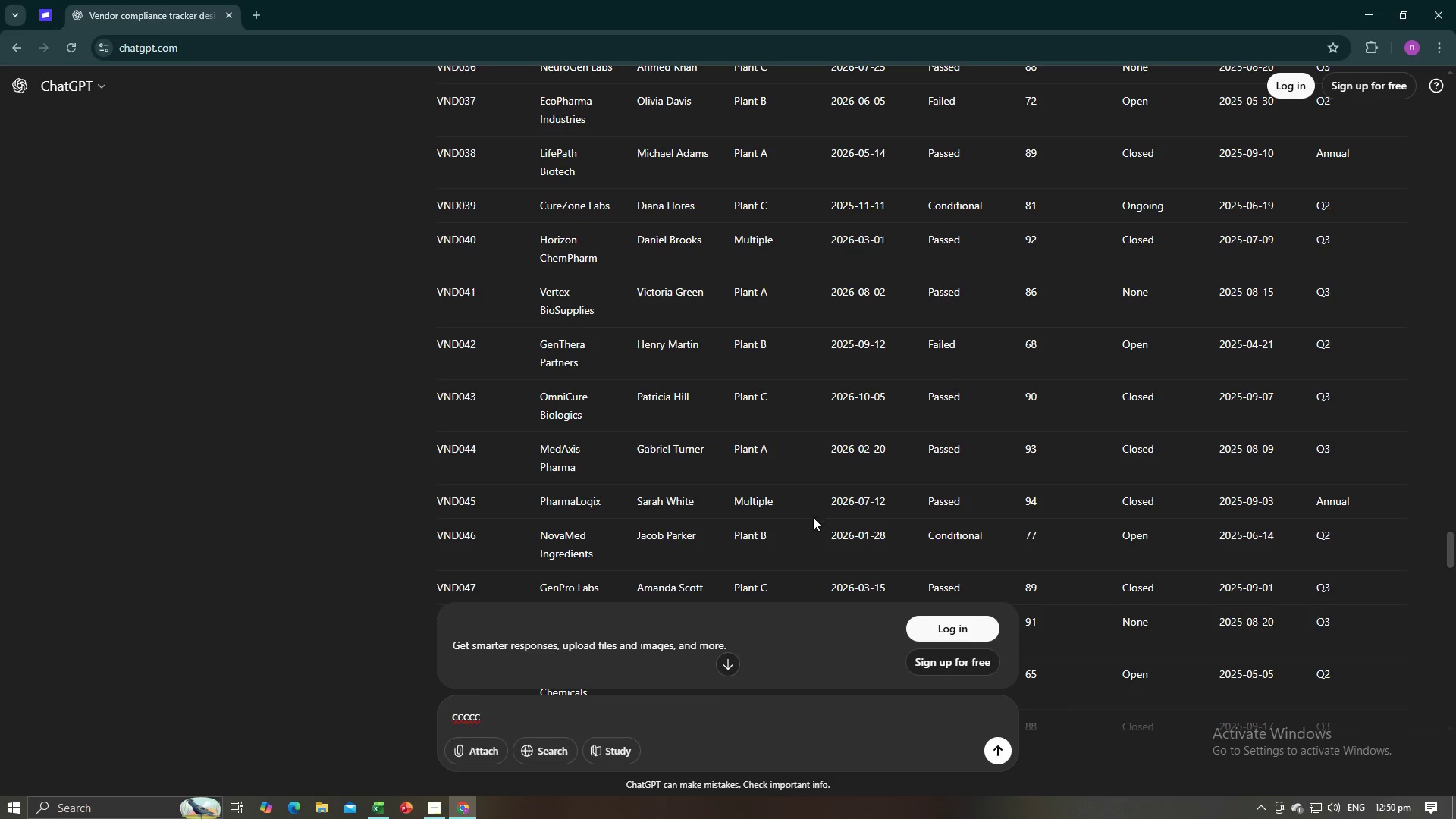 
scroll: coordinate [751, 361], scroll_direction: down, amount: 7.0
 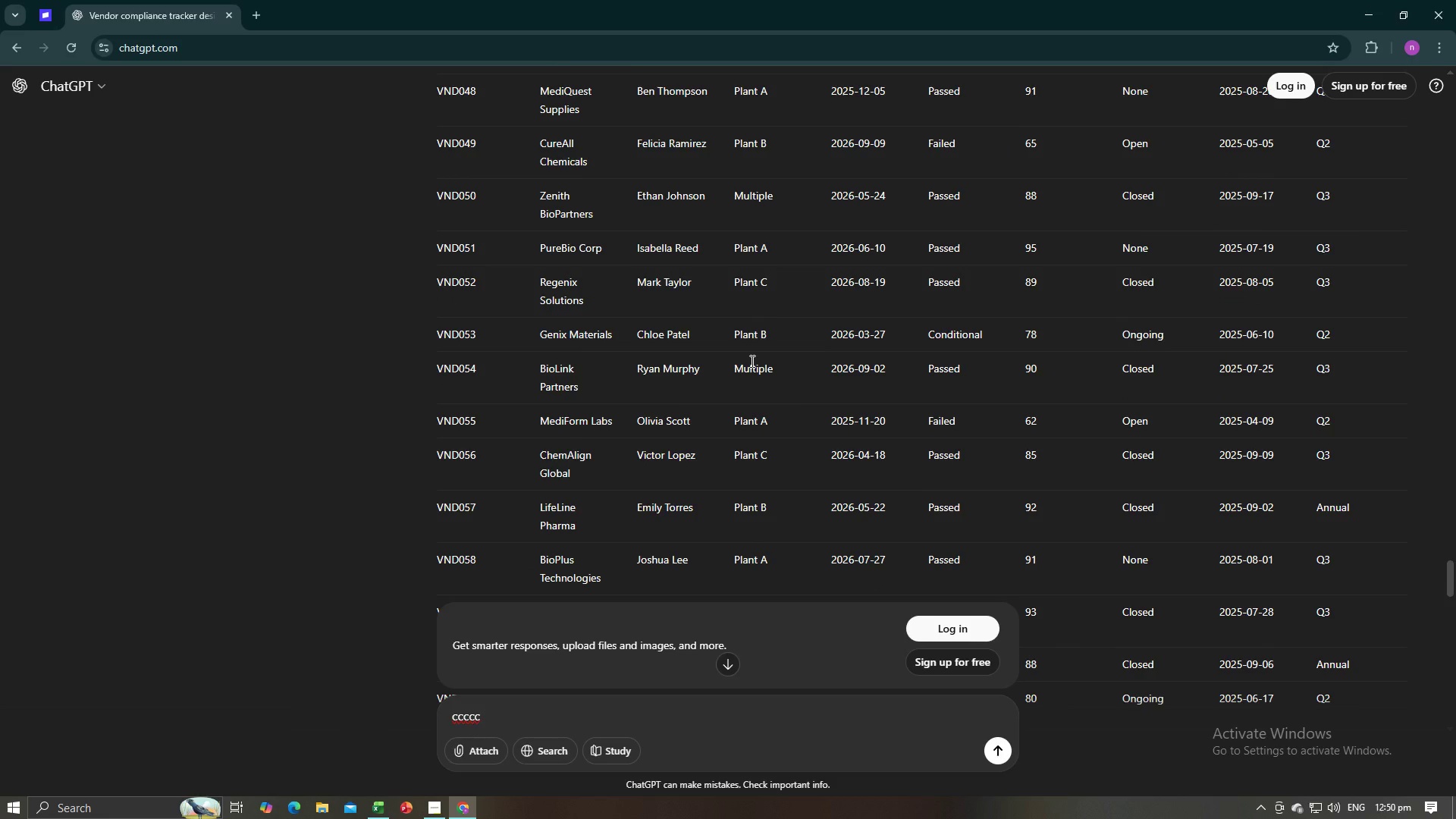 
scroll: coordinate [751, 361], scroll_direction: up, amount: 2.0
 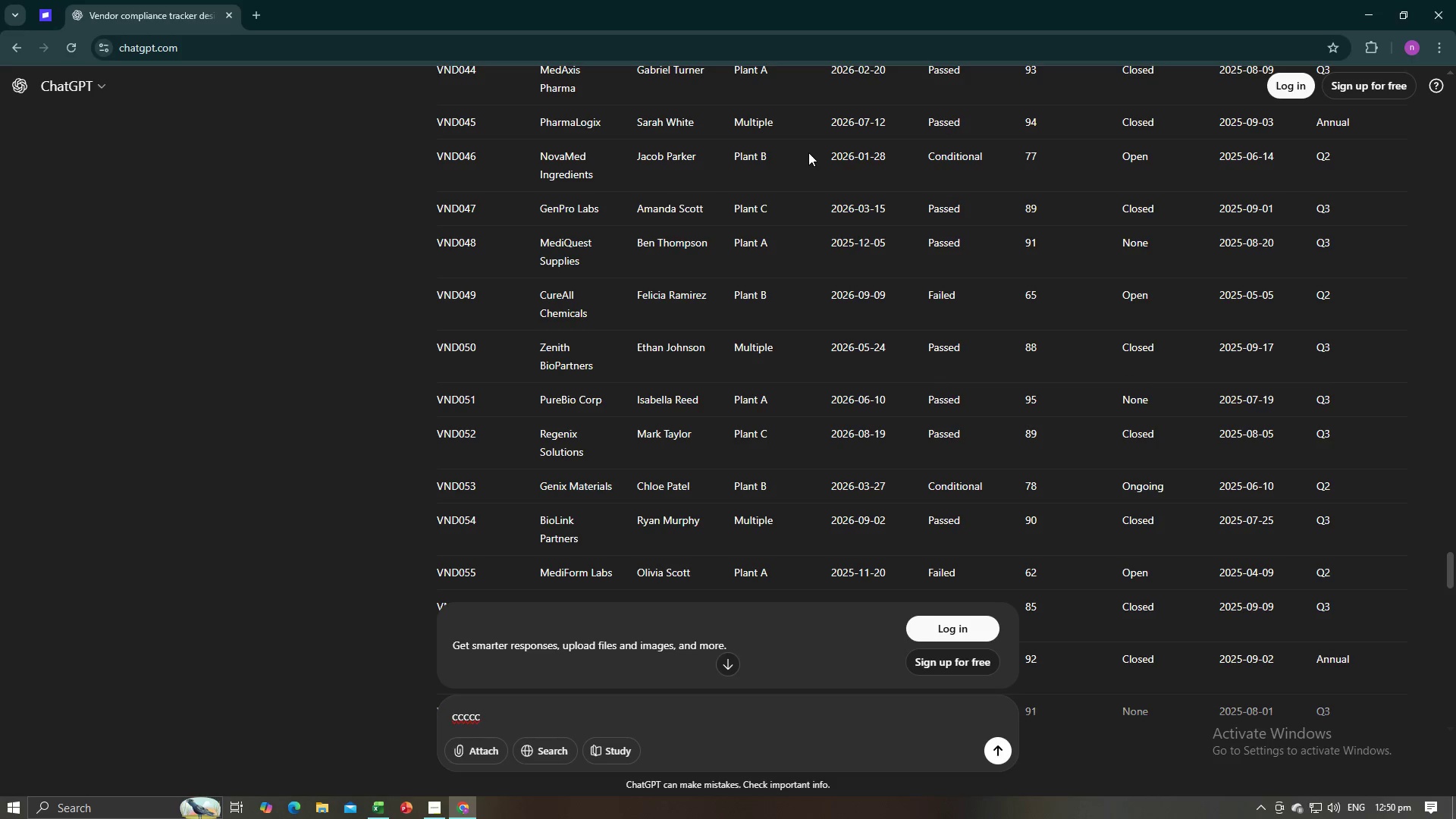 
key(Alt+AltLeft)
 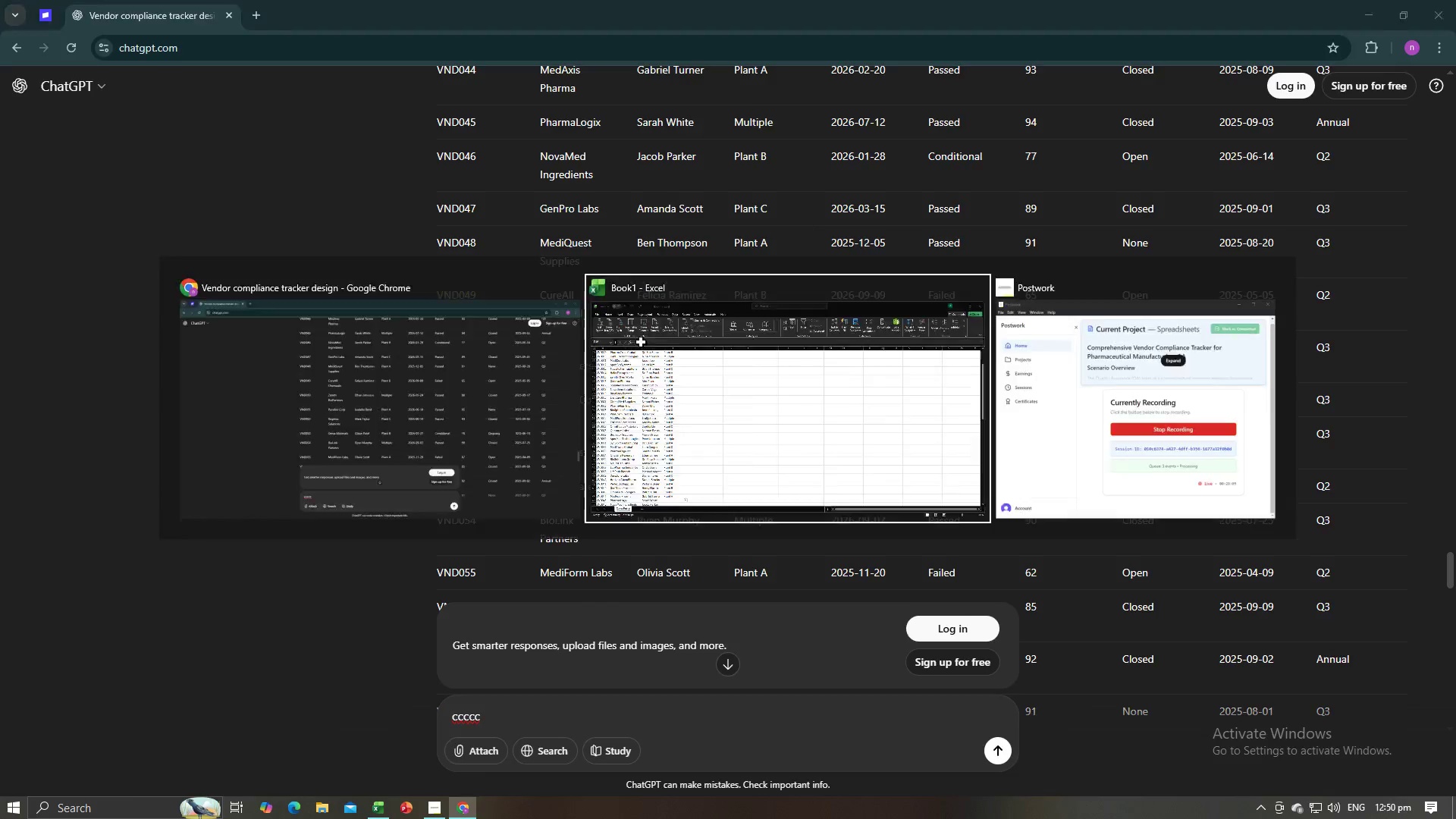 
key(Alt+Tab)
 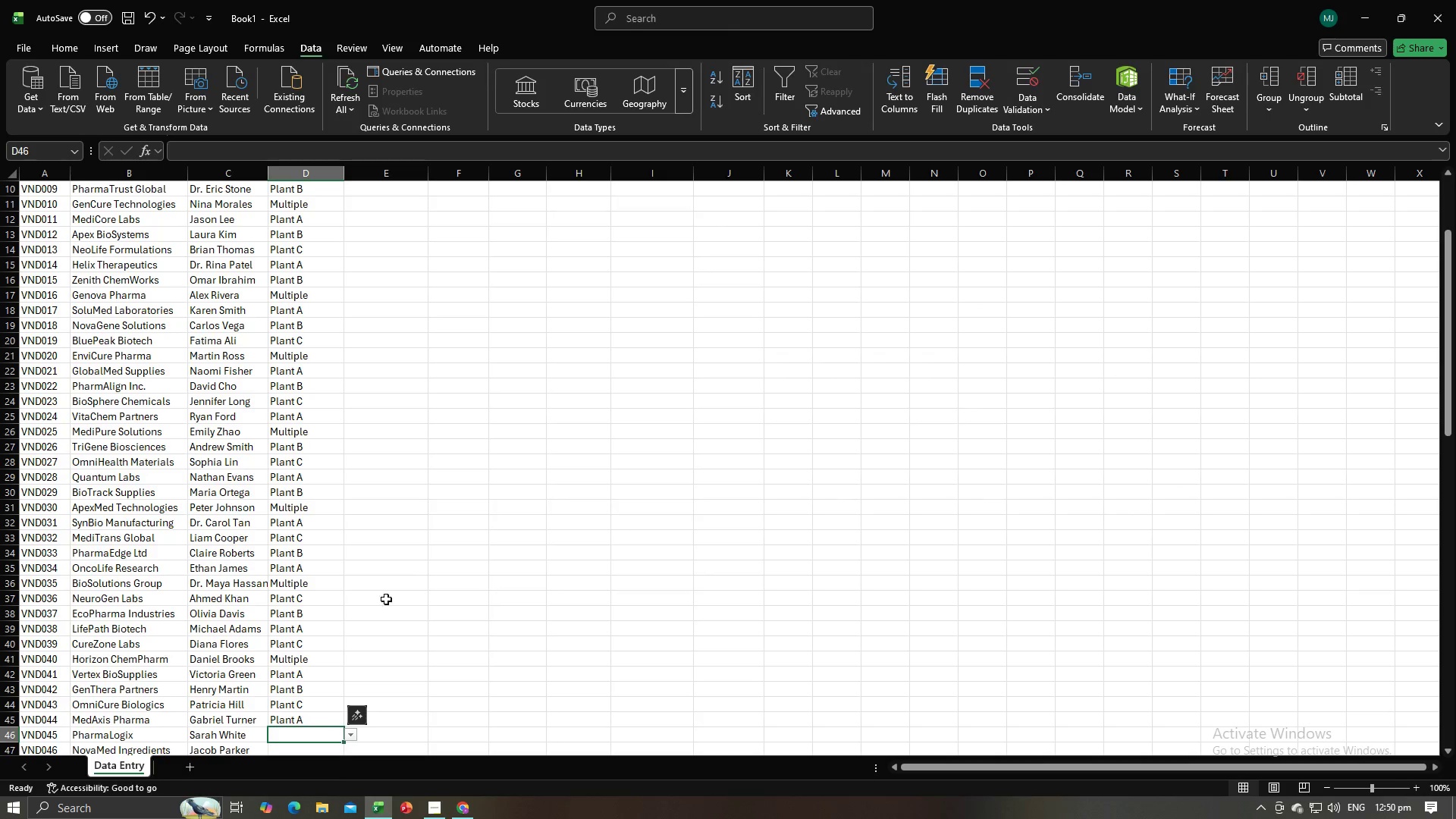 
scroll: coordinate [382, 623], scroll_direction: down, amount: 6.0
 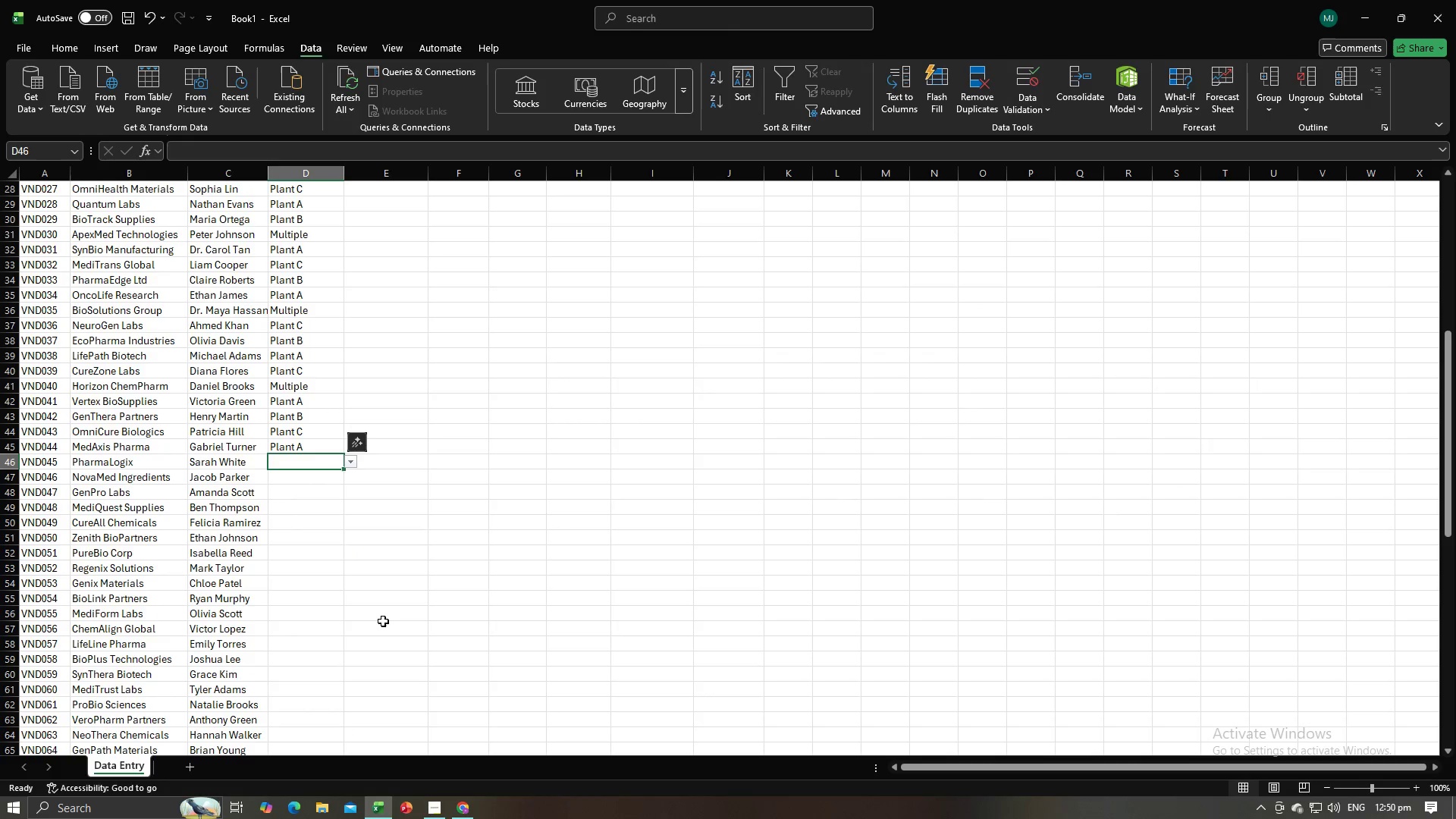 
key(Alt+AltLeft)
 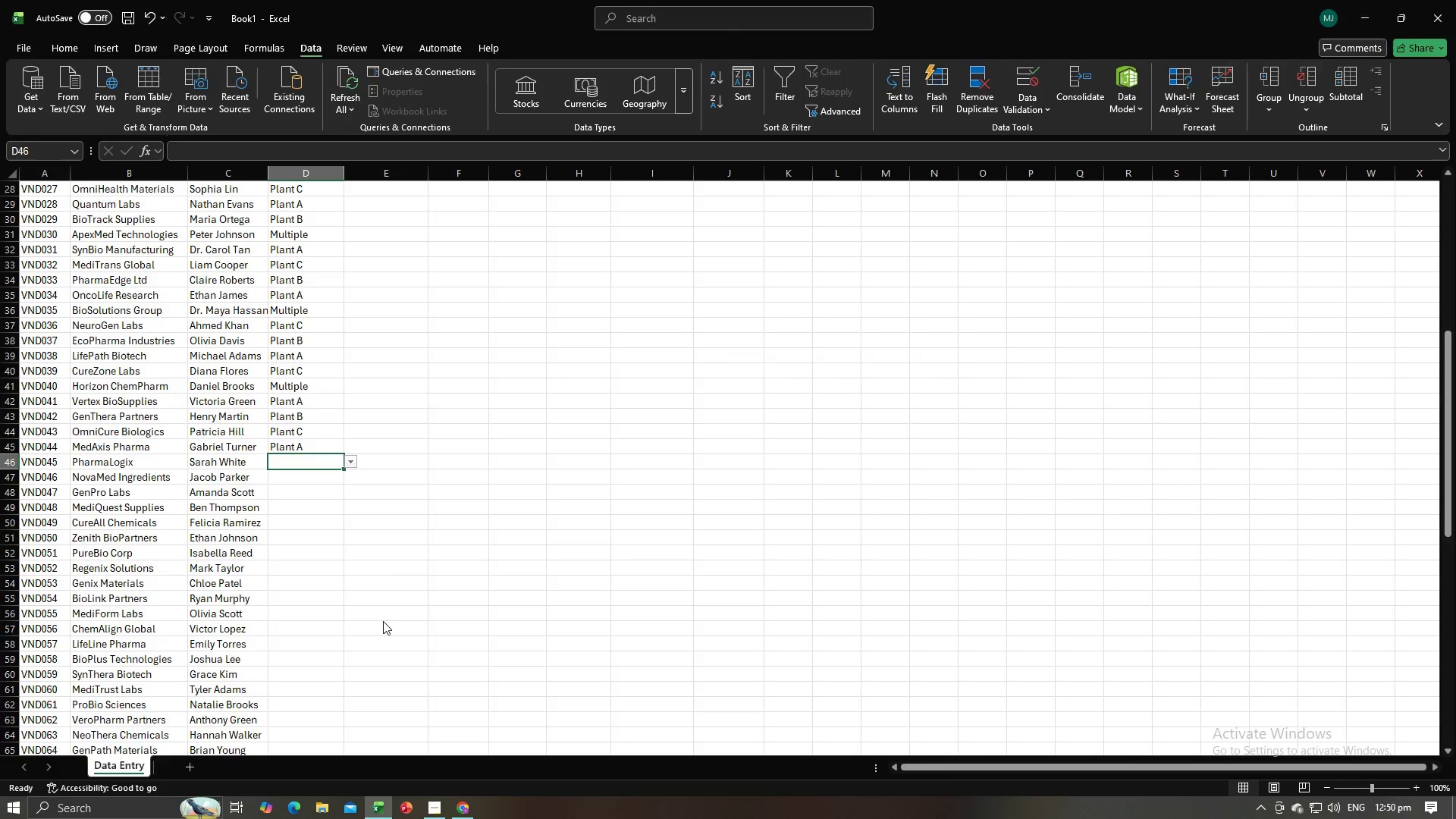 
key(Alt+Tab)
 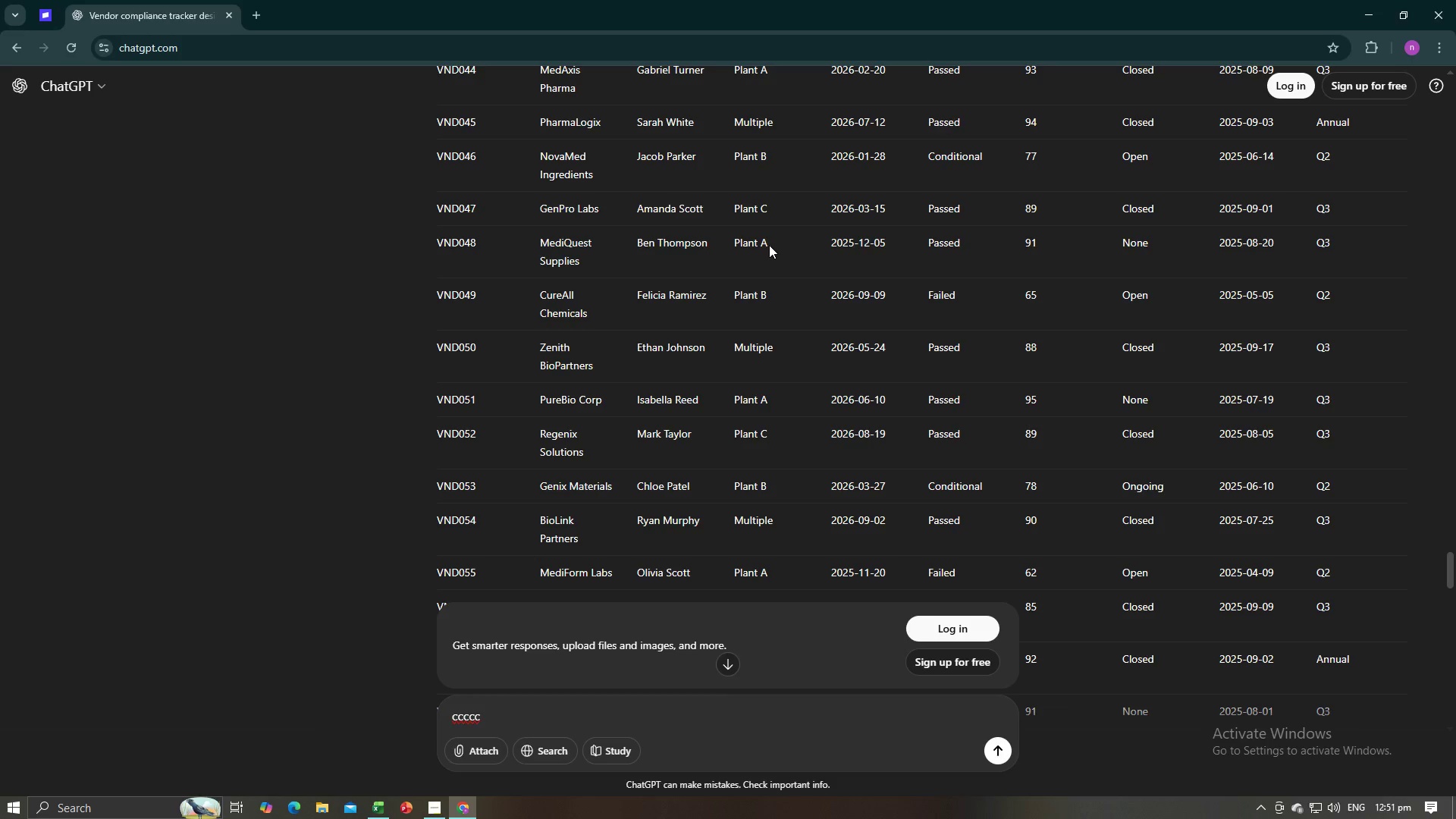 
key(Alt+AltLeft)
 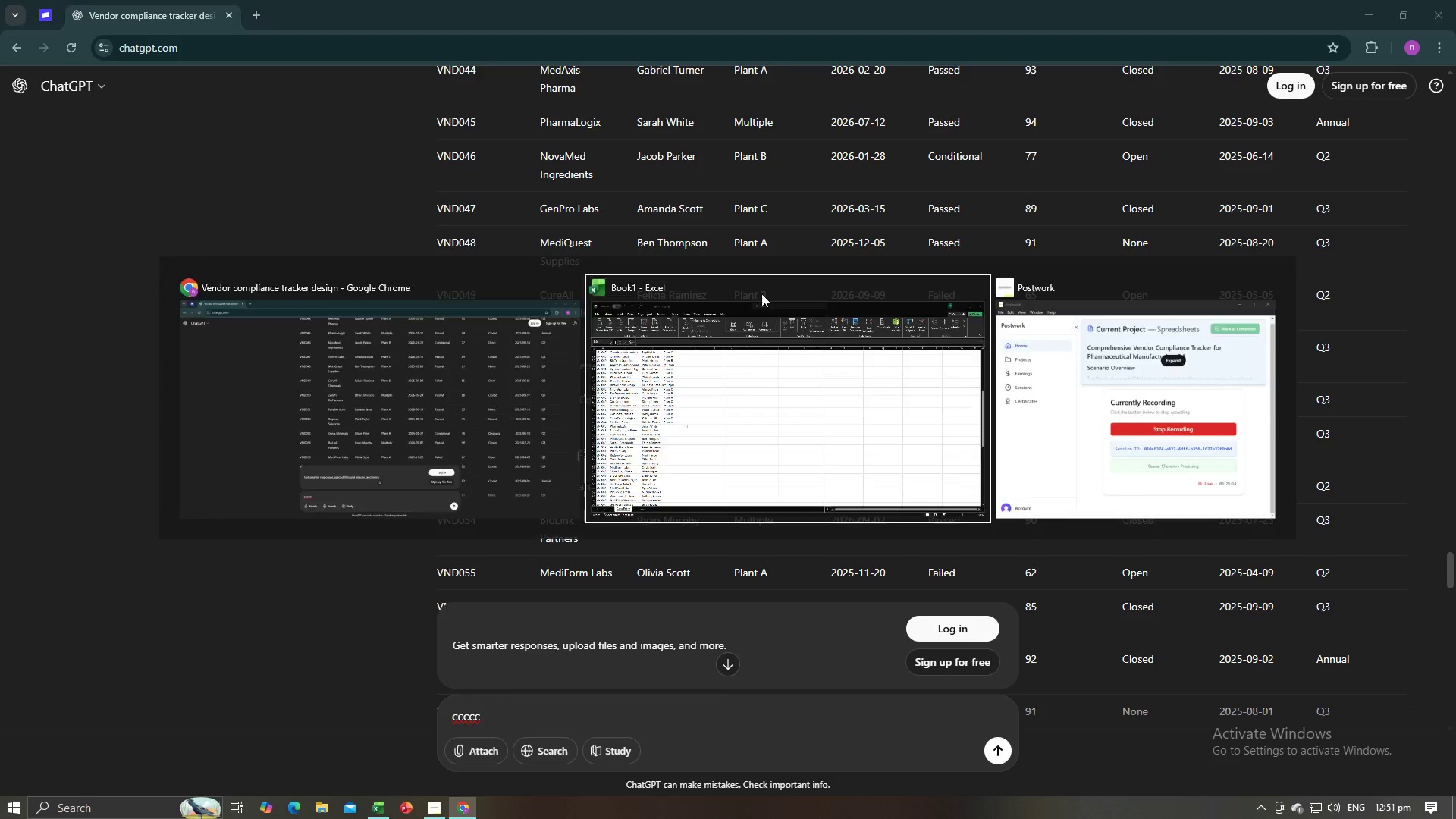 
key(Alt+Tab)
 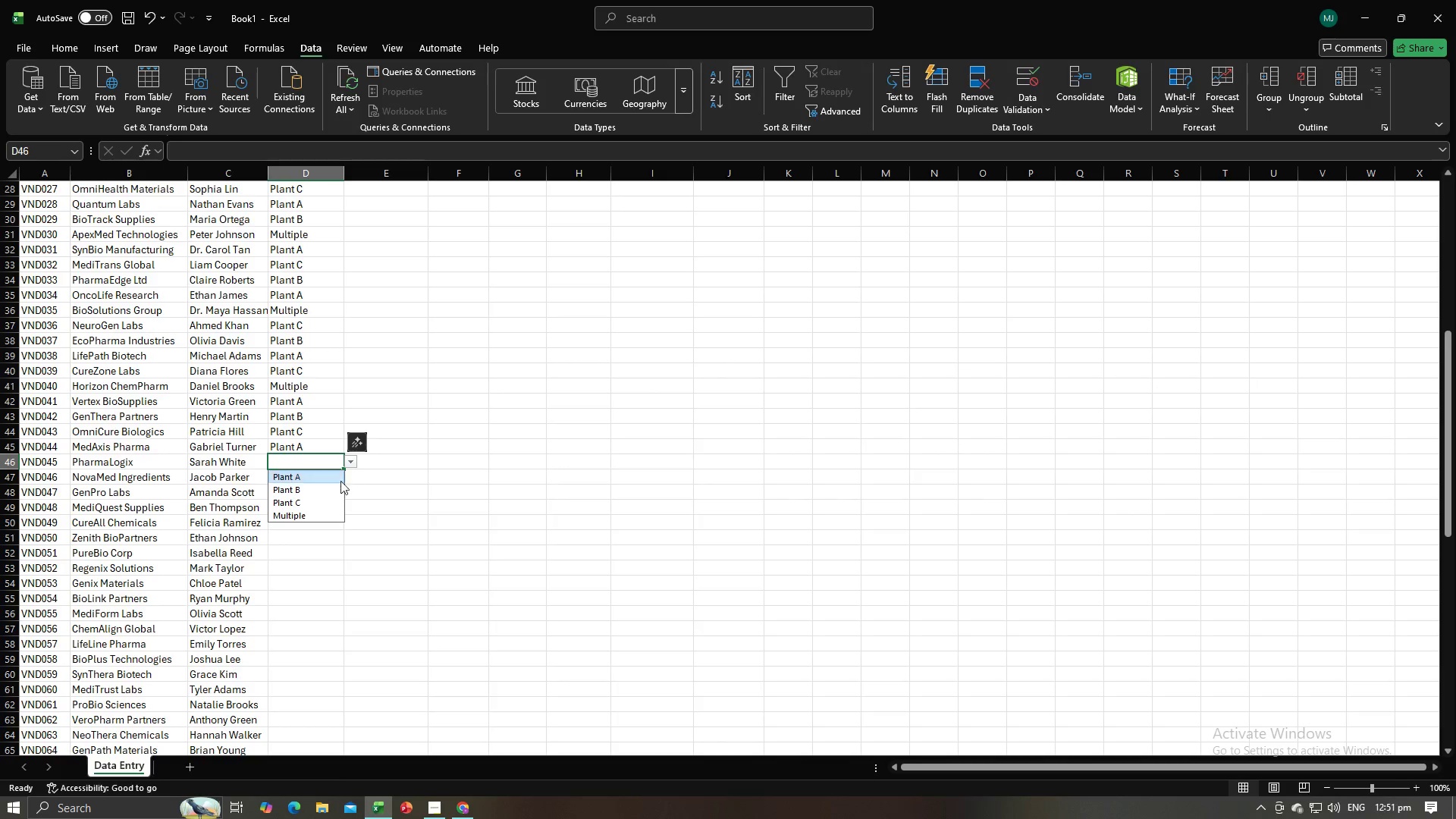 
left_click([325, 511])
 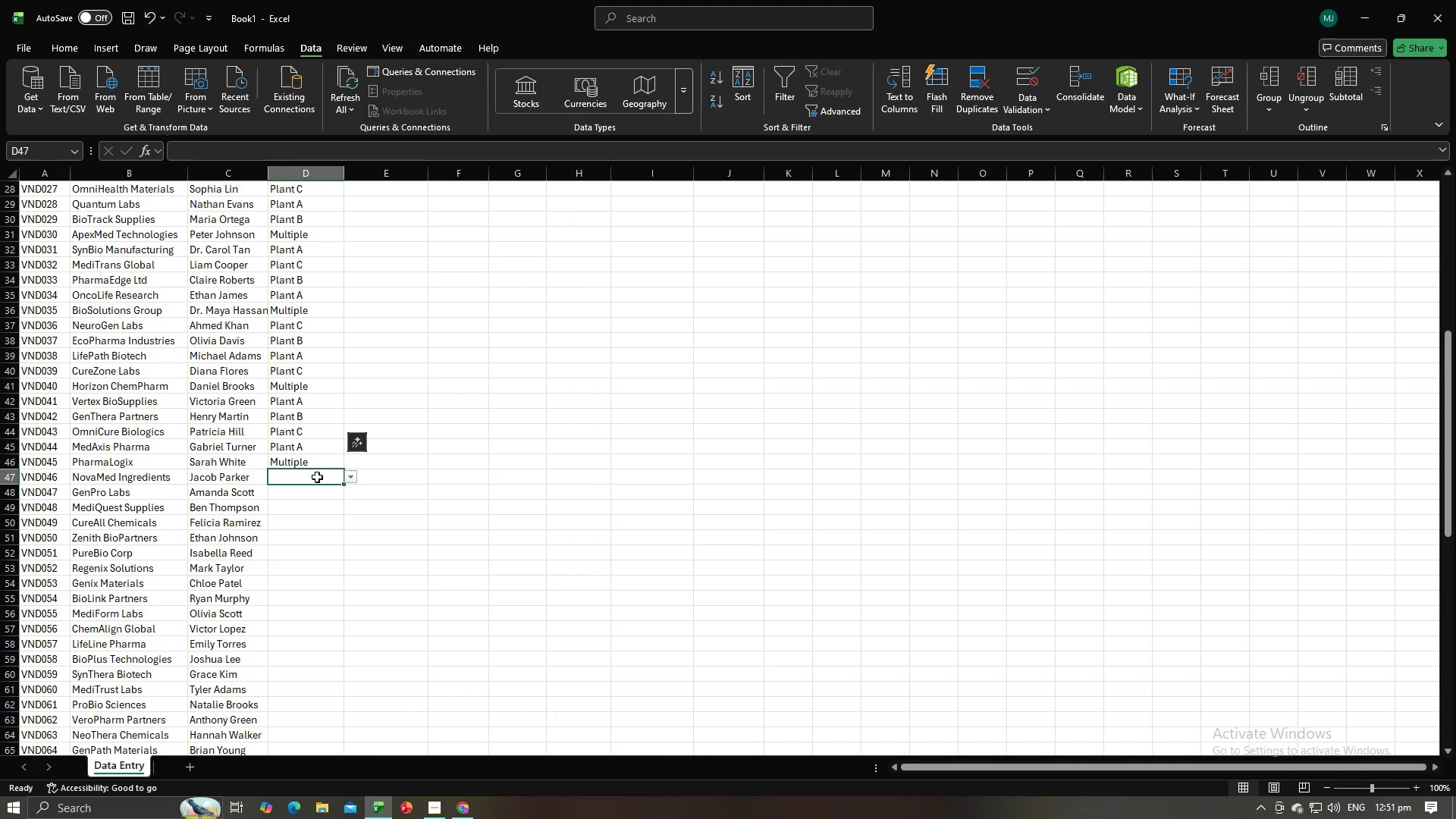 
left_click([317, 478])
 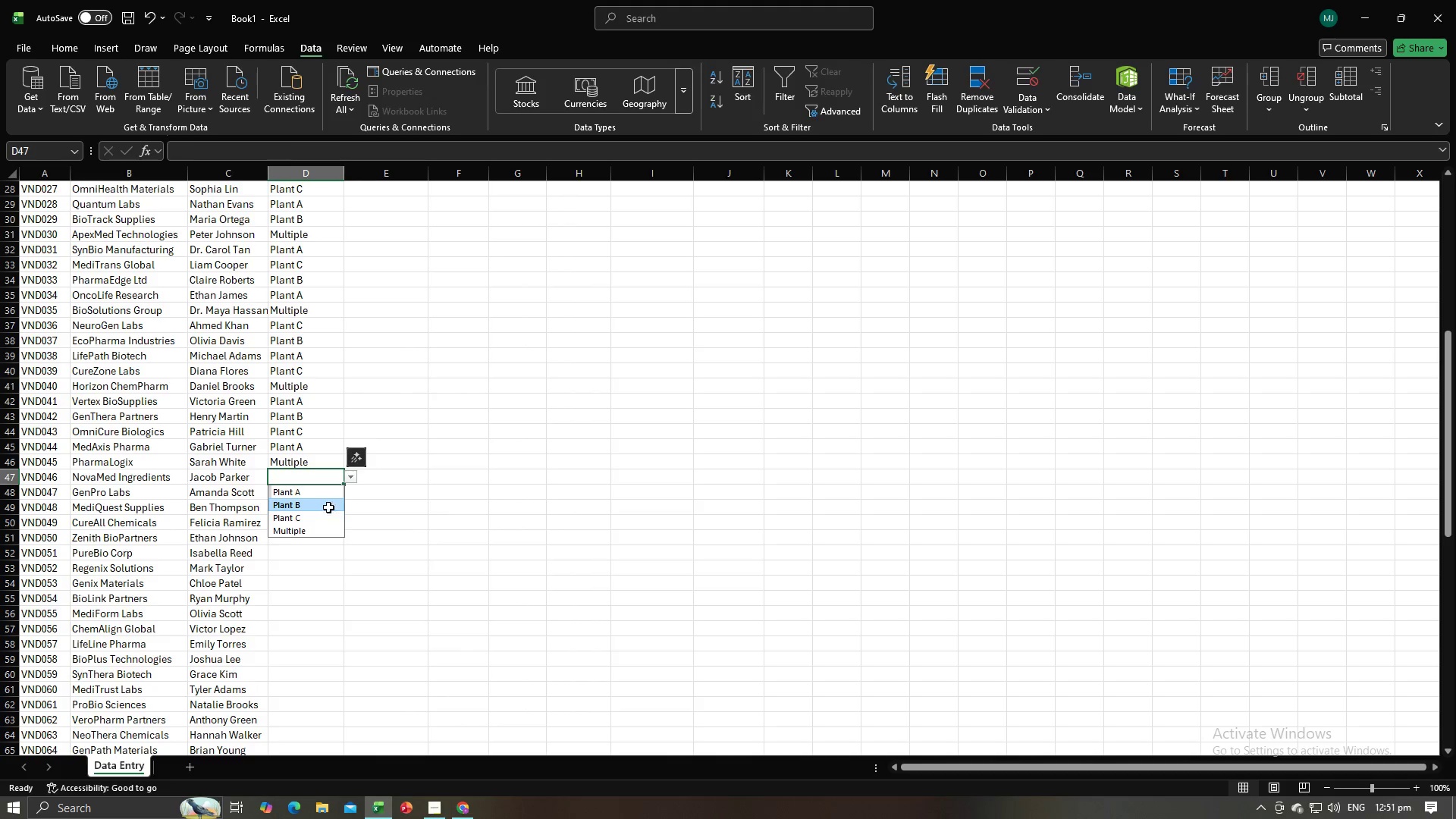 
double_click([325, 495])
 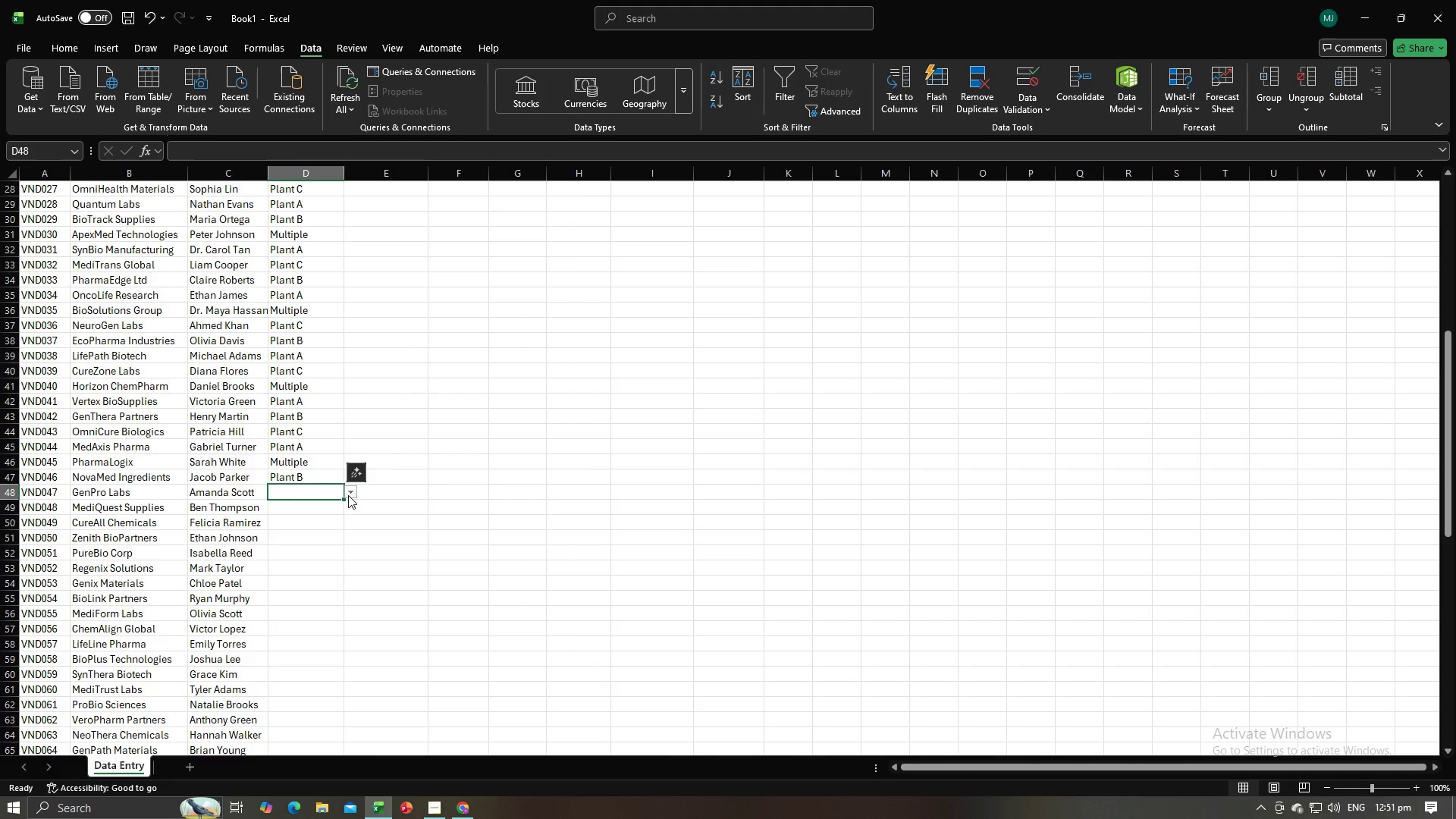 
left_click_drag(start_coordinate=[348, 495], to_coordinate=[344, 496])
 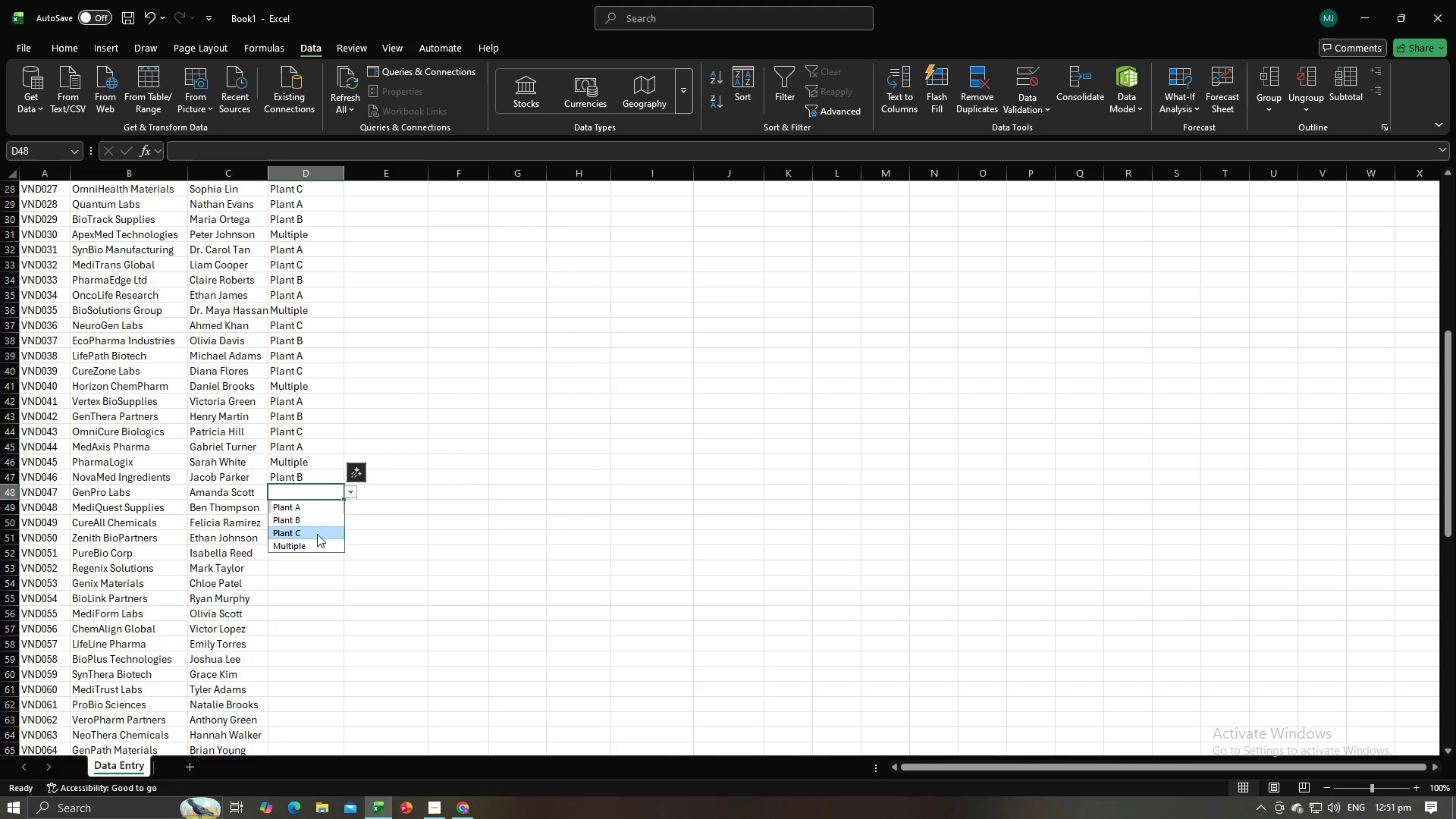 
left_click([317, 534])
 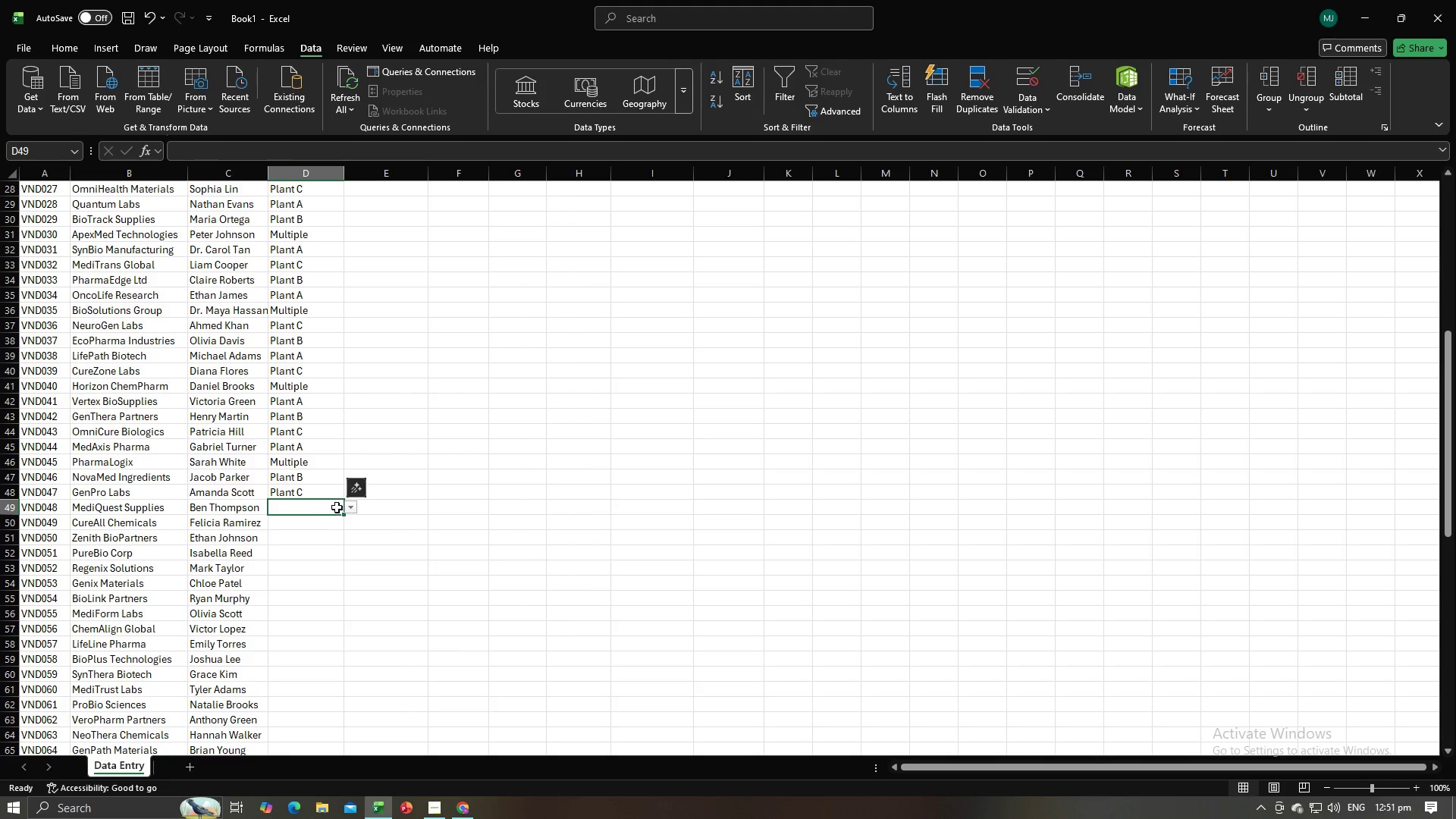 
left_click([347, 507])
 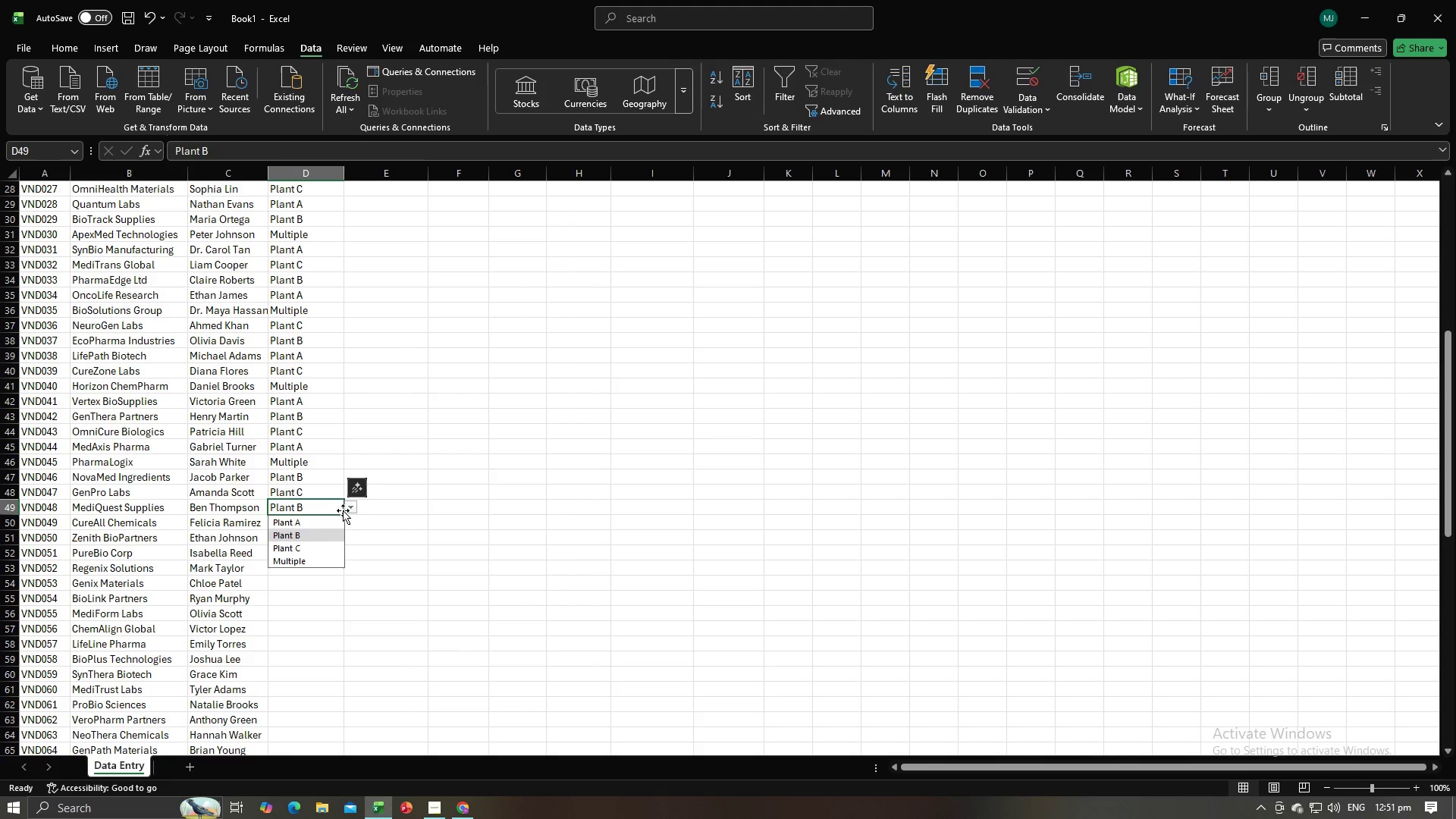 
double_click([324, 524])
 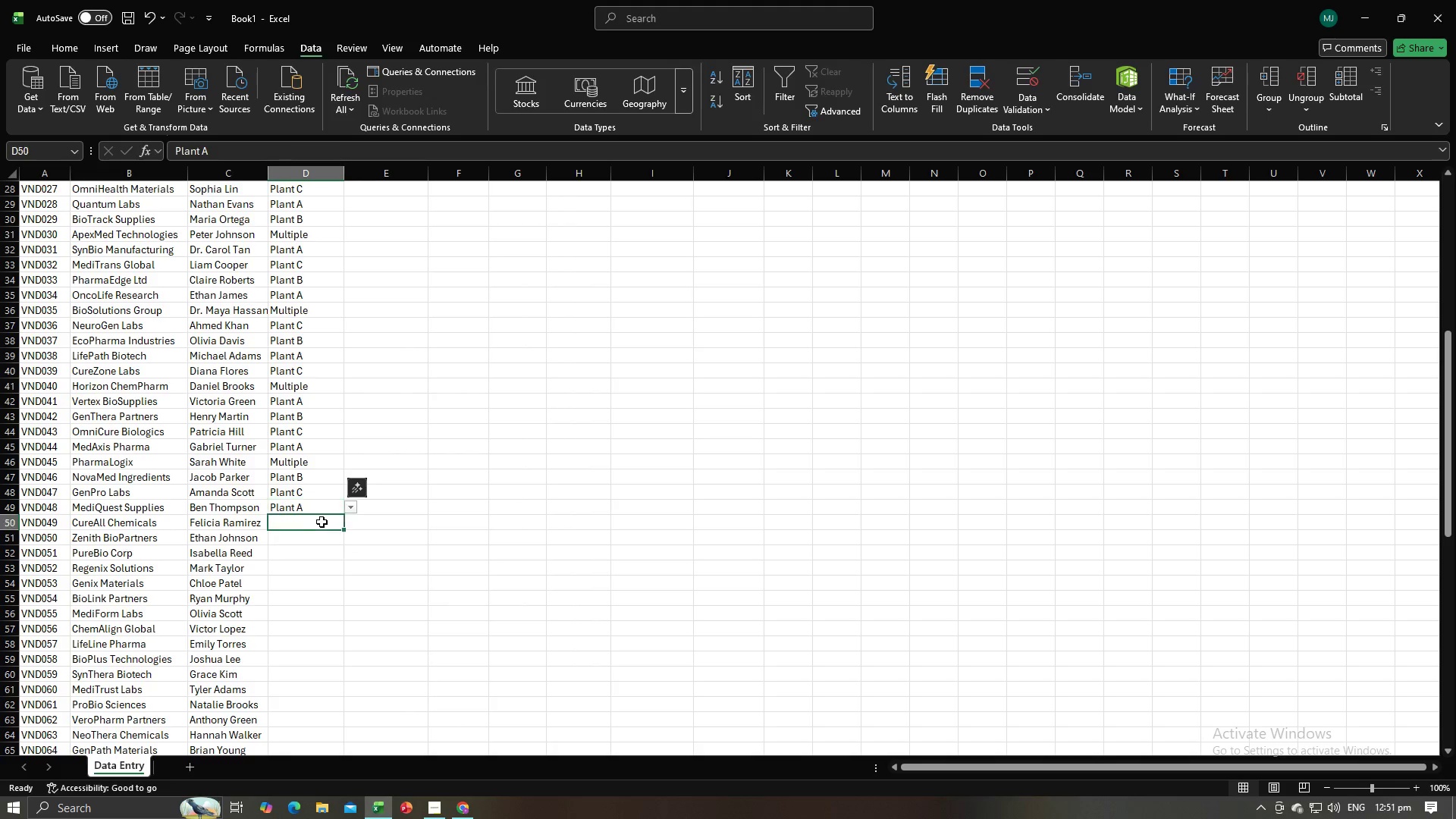 
triple_click([322, 522])
 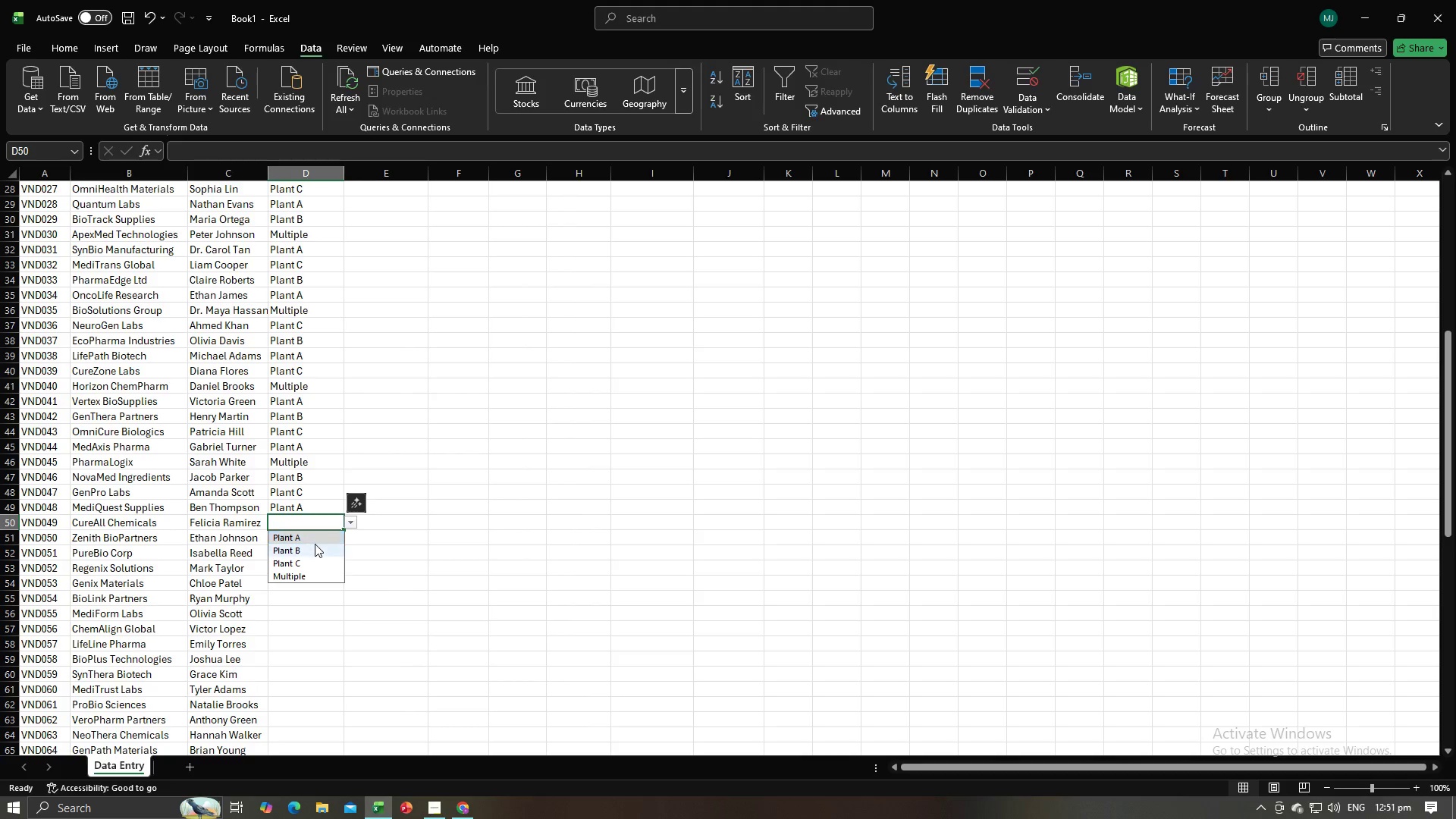 
left_click([315, 544])
 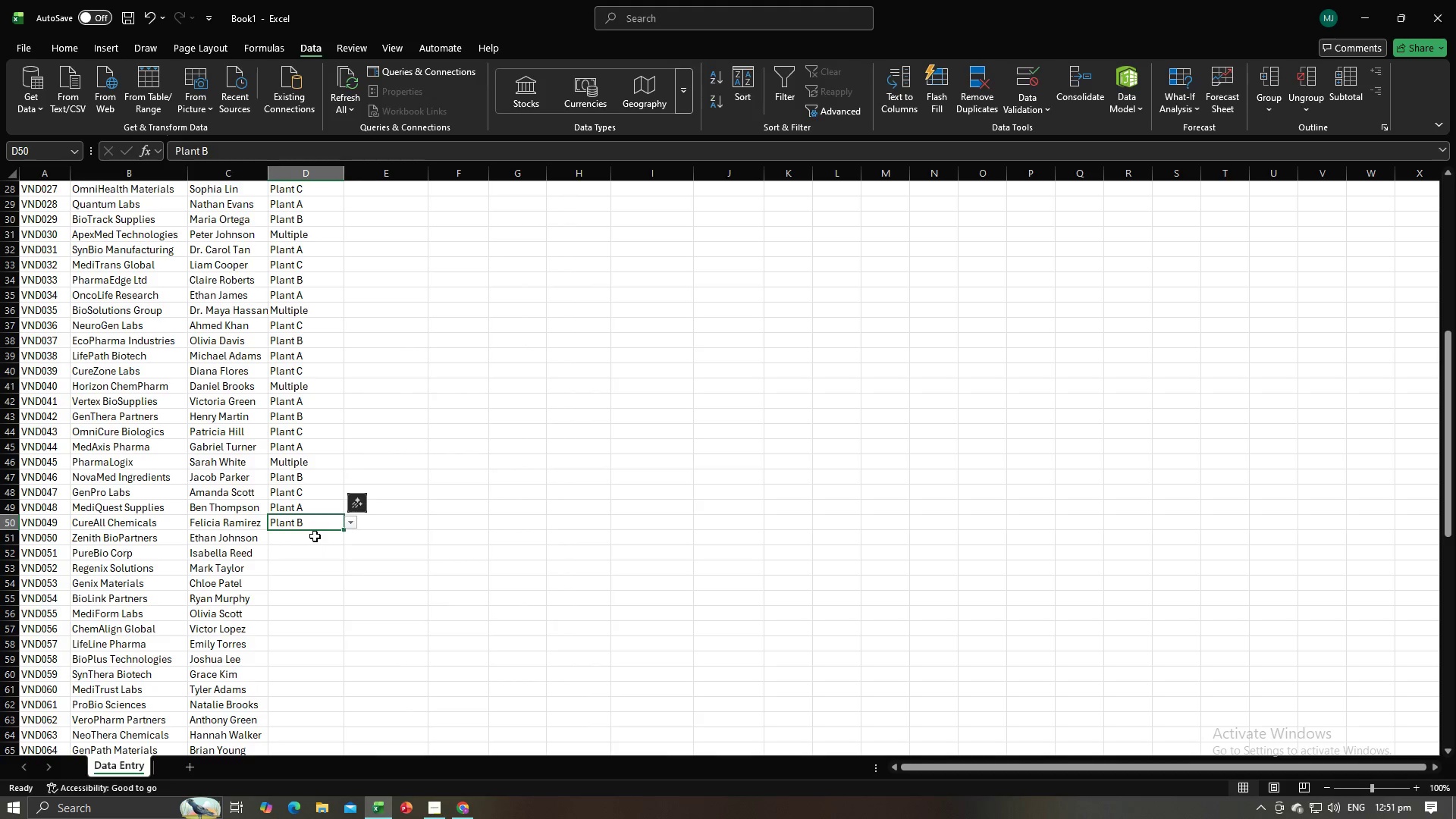 
left_click([315, 536])
 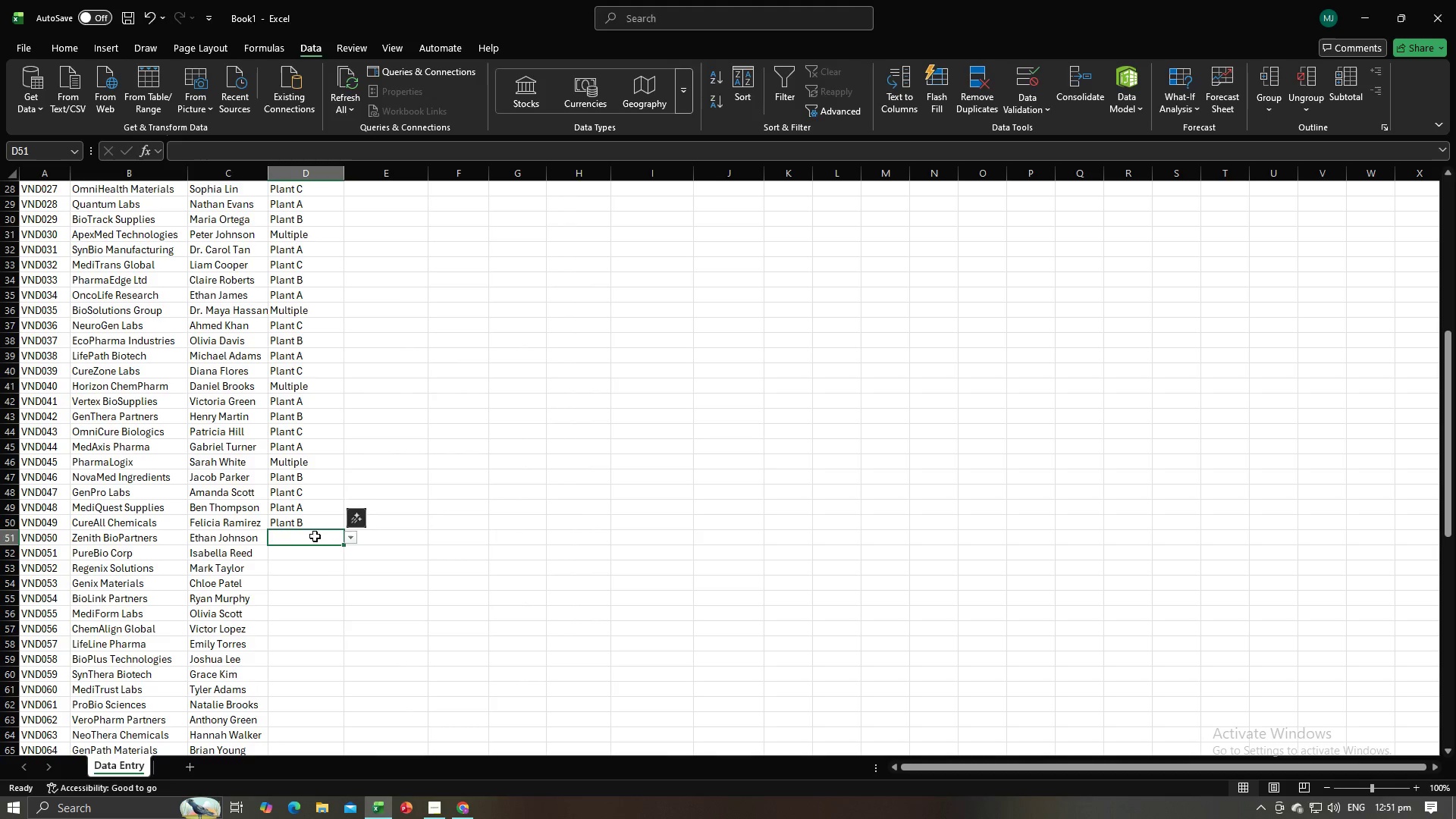 
key(Alt+AltLeft)
 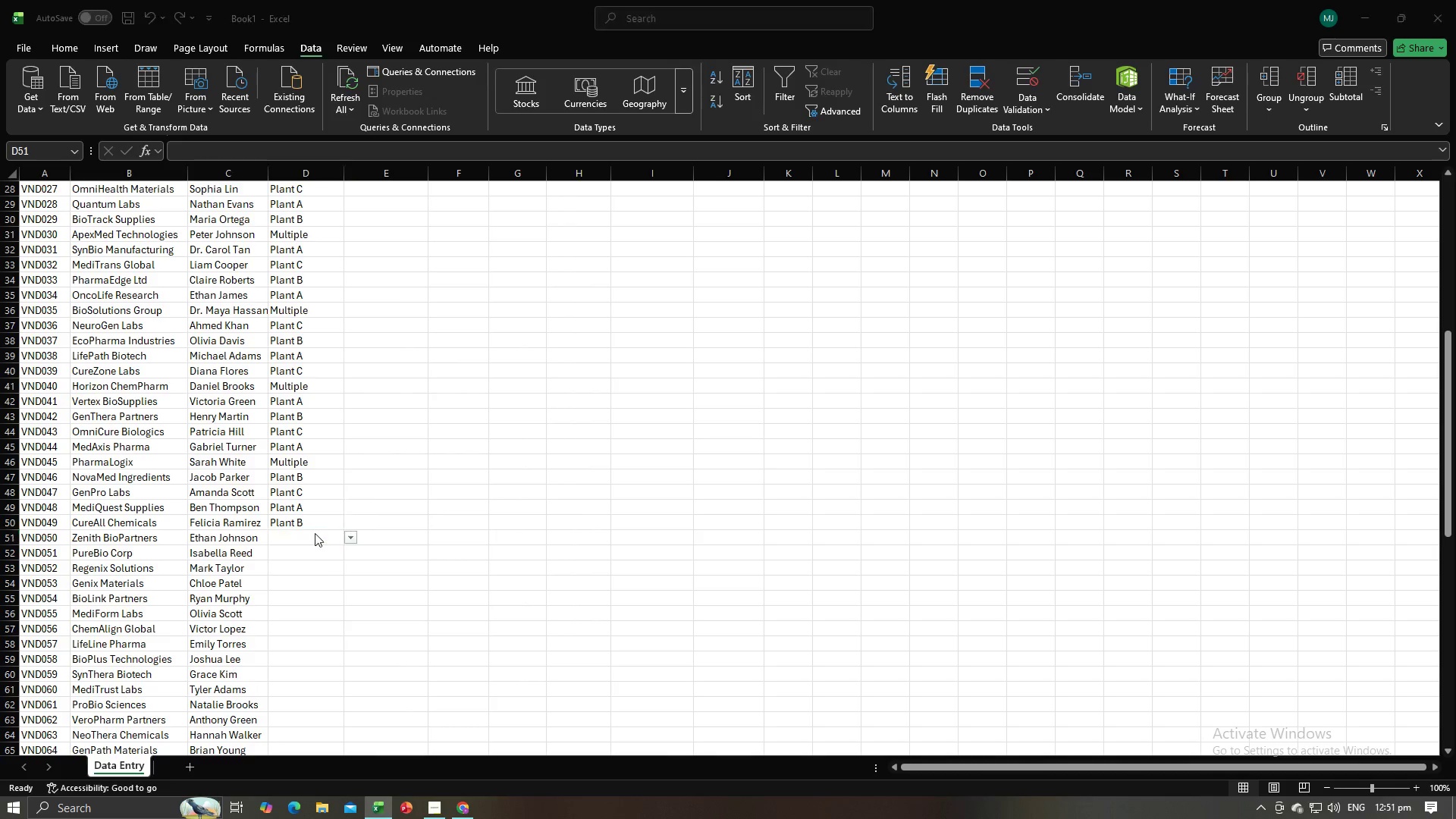 
key(Alt+Tab)
 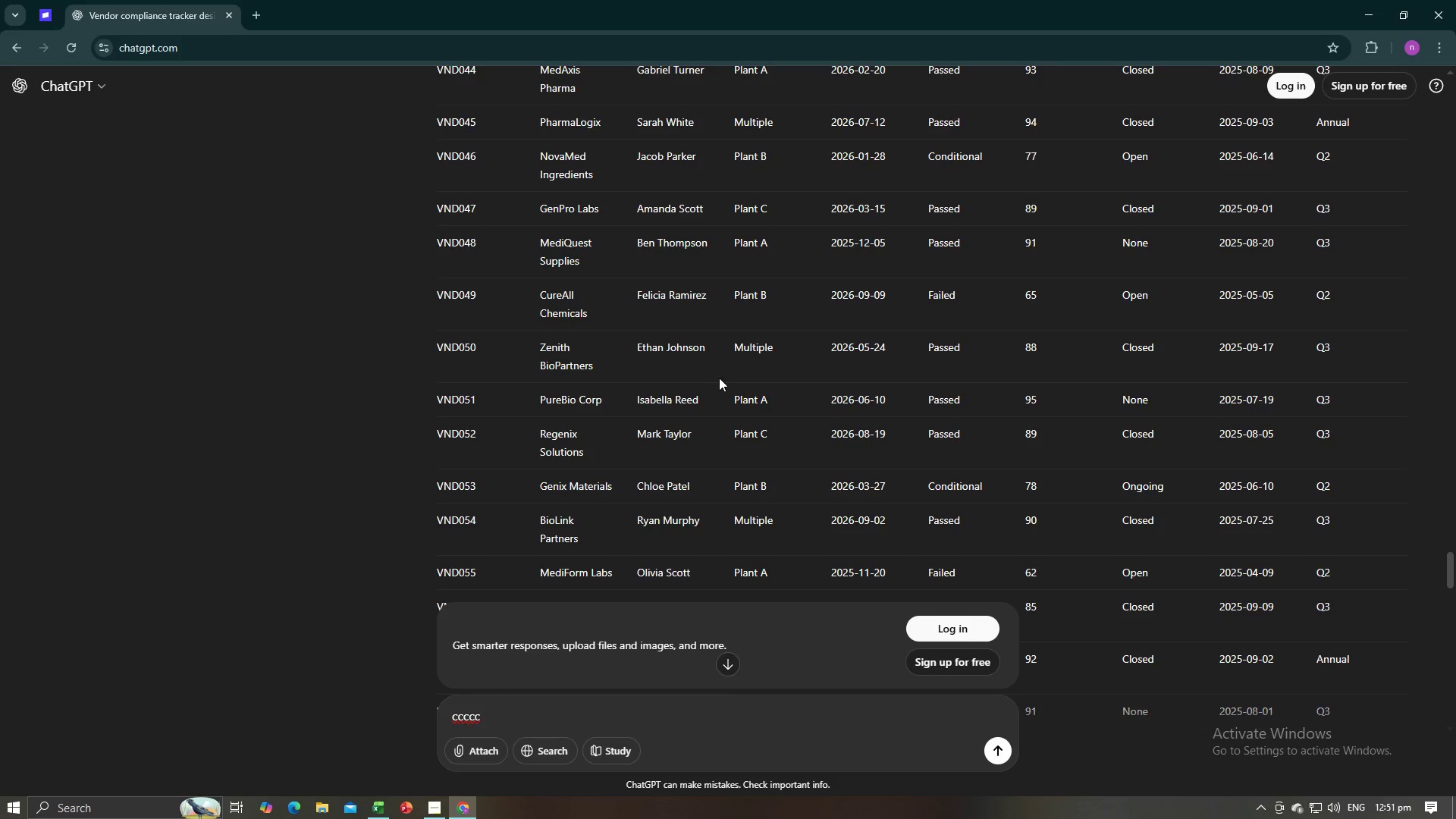 
scroll: coordinate [723, 372], scroll_direction: down, amount: 4.0
 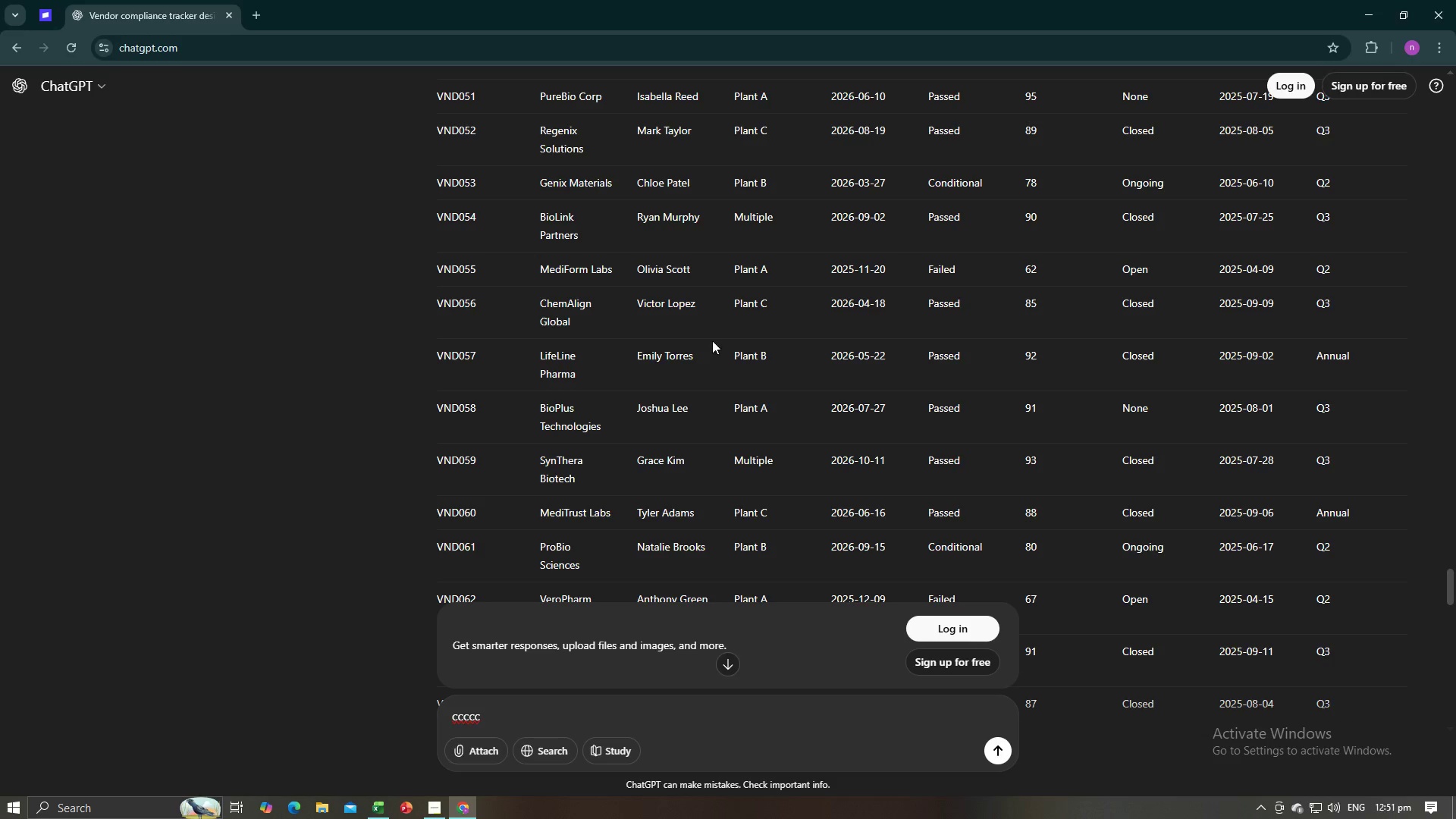 
scroll: coordinate [706, 325], scroll_direction: up, amount: 2.0
 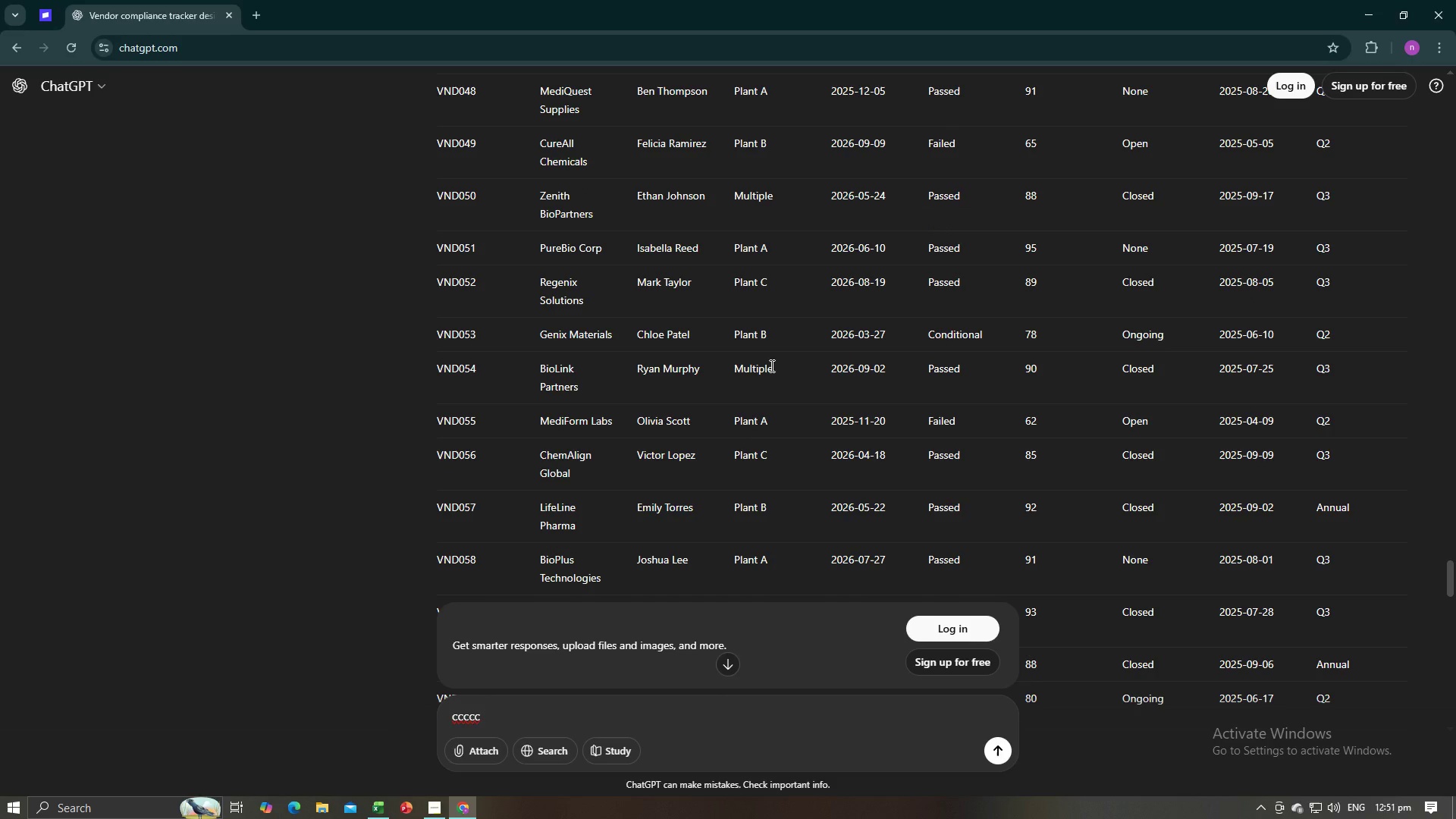 
key(Alt+AltLeft)
 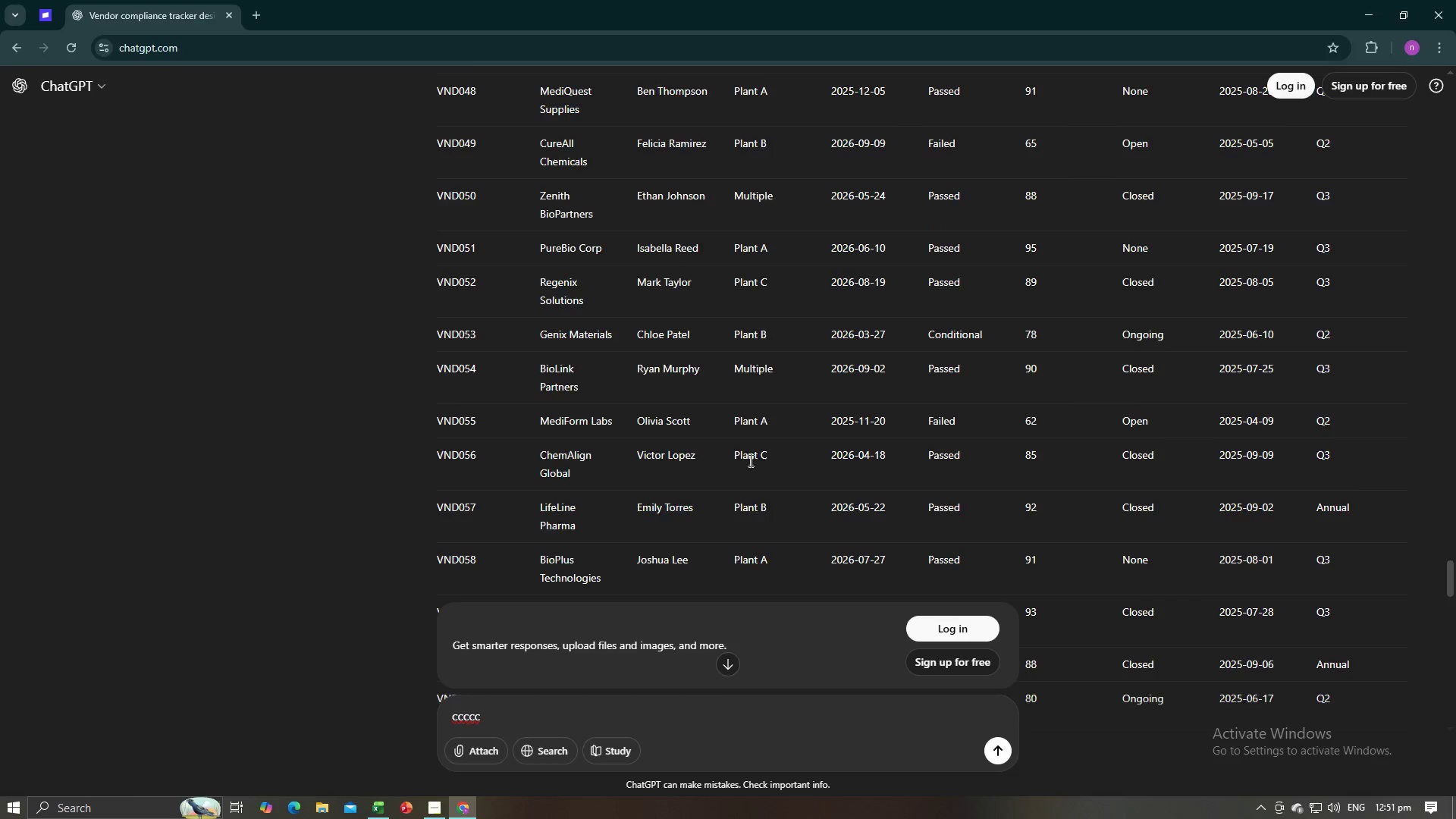 
key(Alt+Tab)
 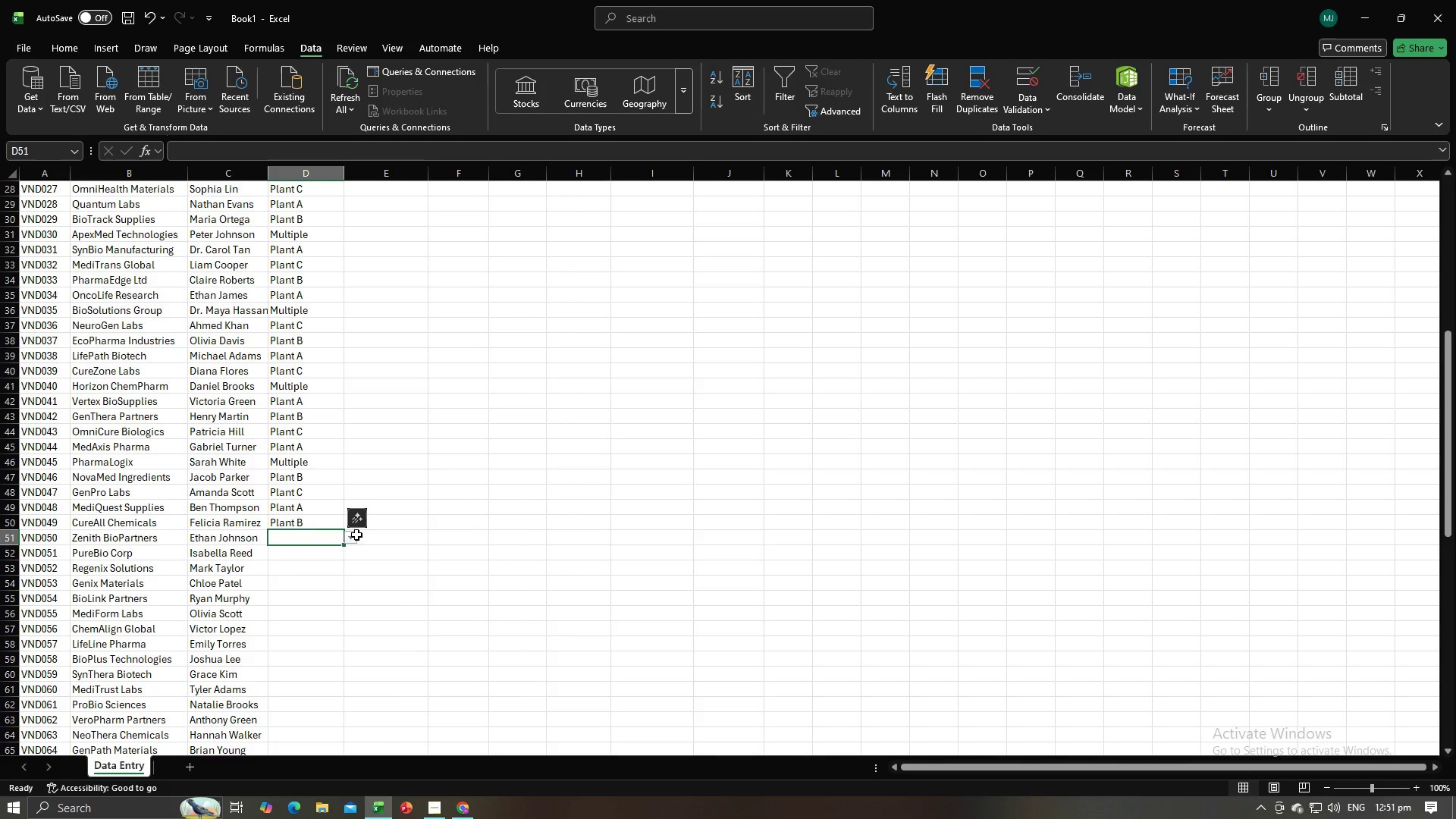 
left_click([354, 538])
 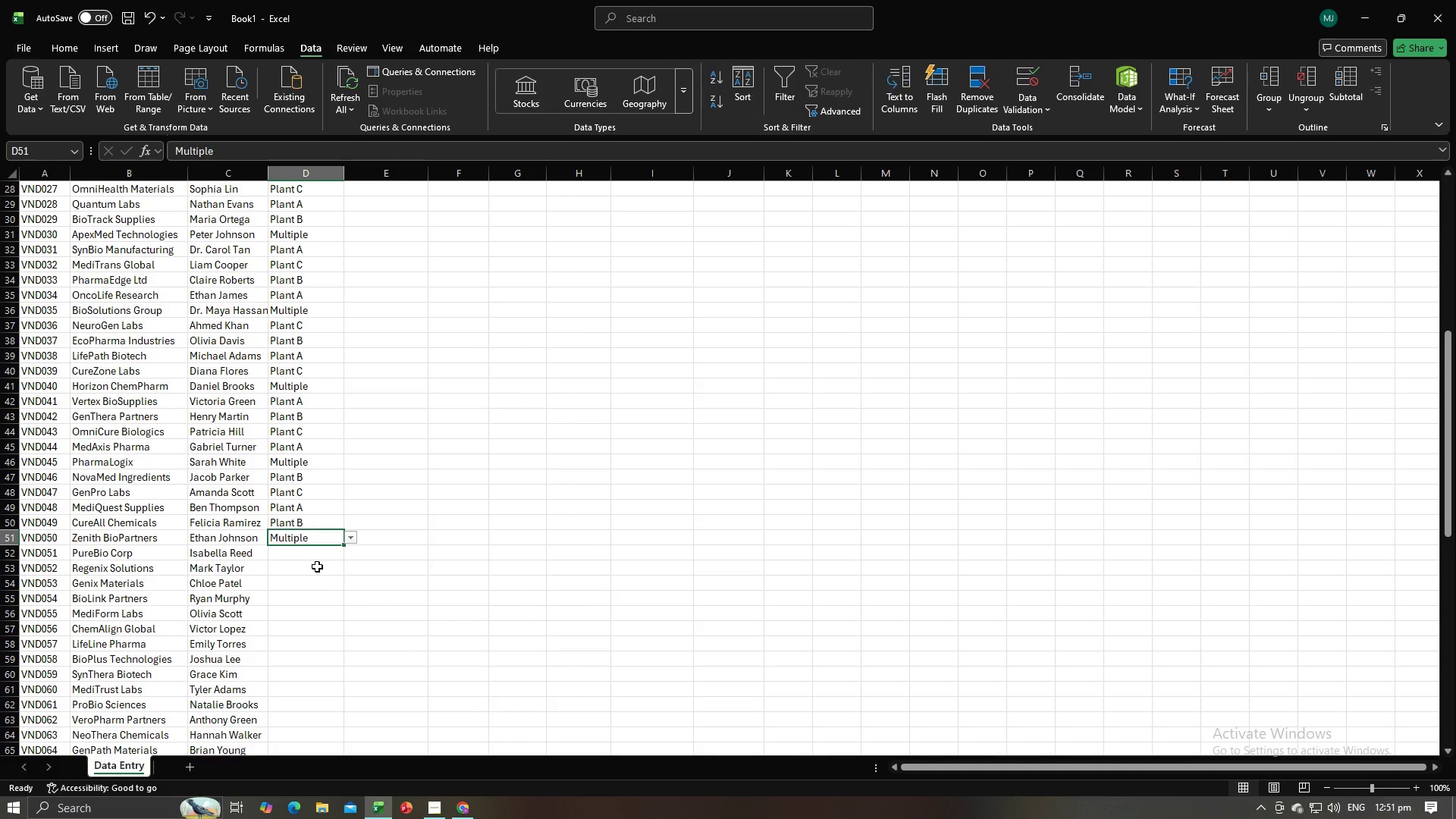 
double_click([315, 550])
 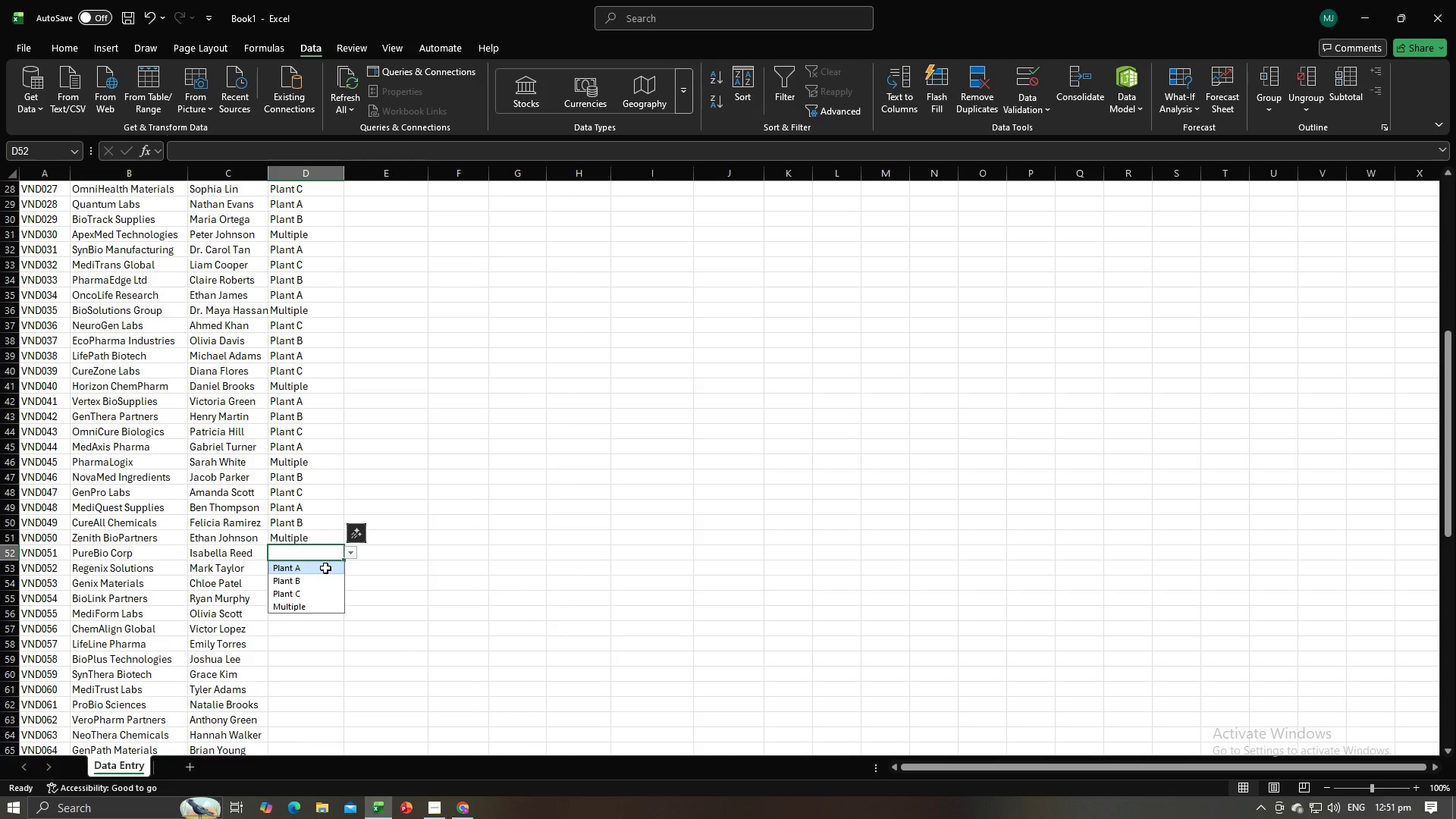 
double_click([325, 568])
 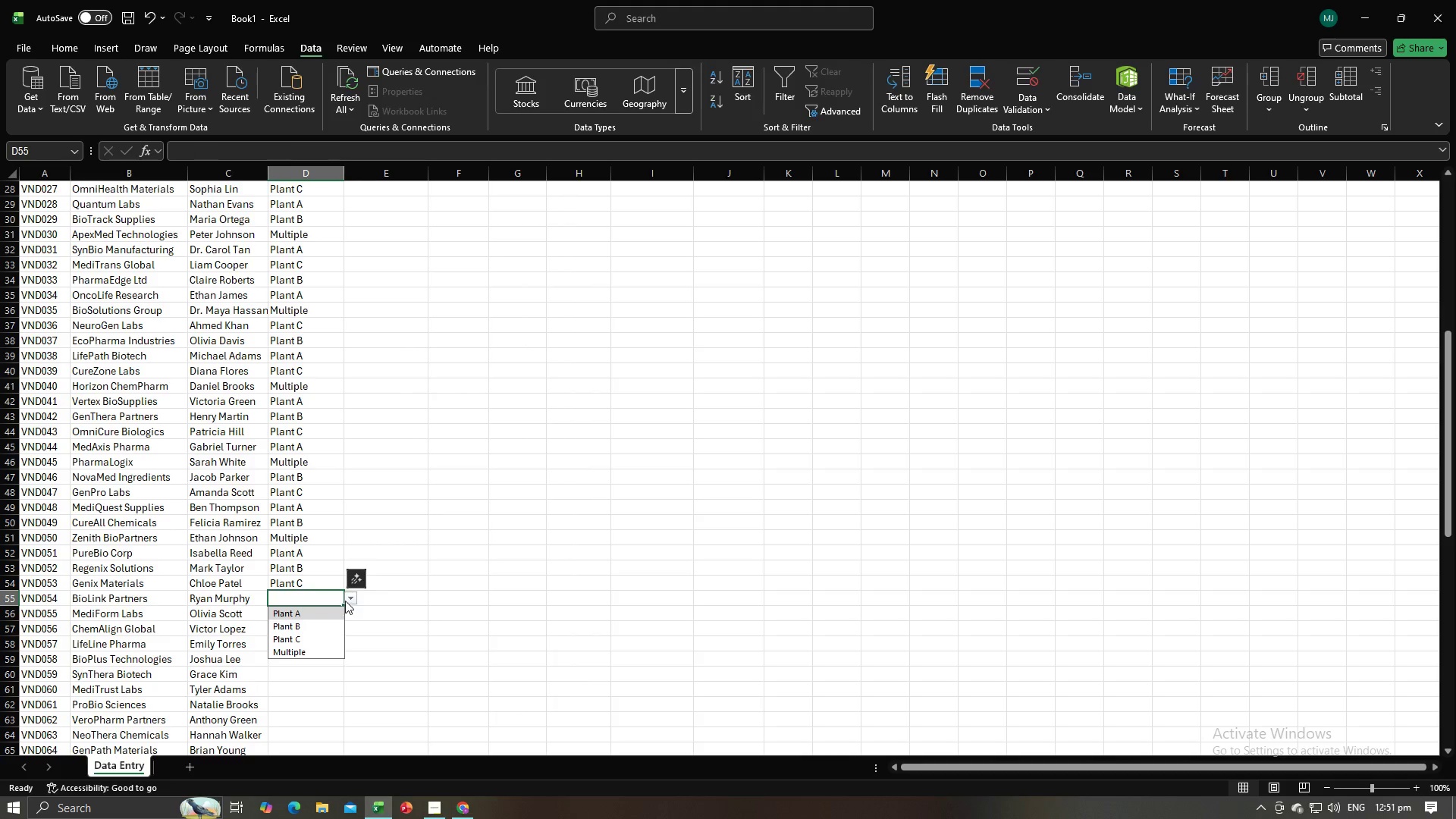 
wait(6.23)
 